 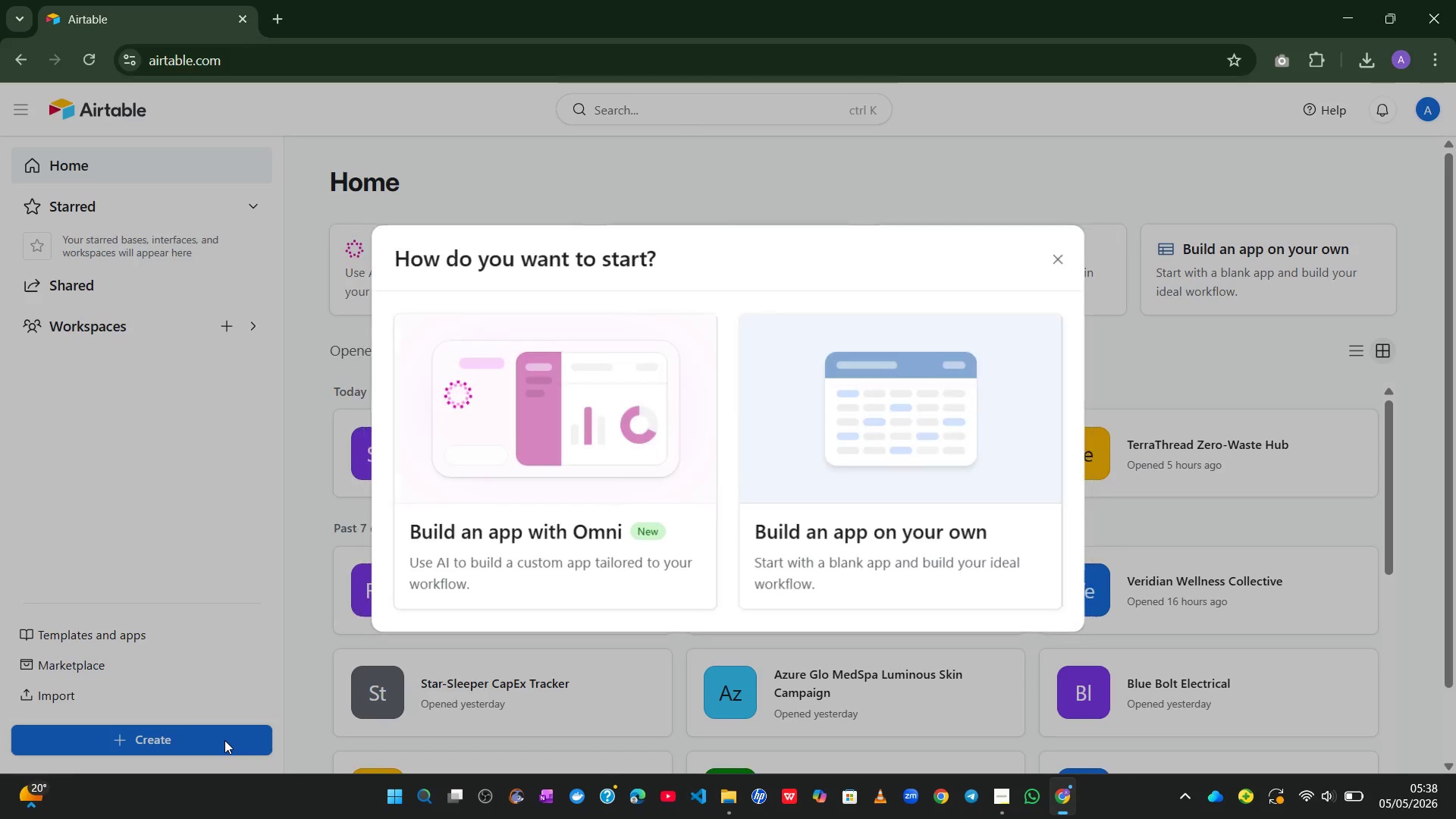 
left_click([909, 432])
 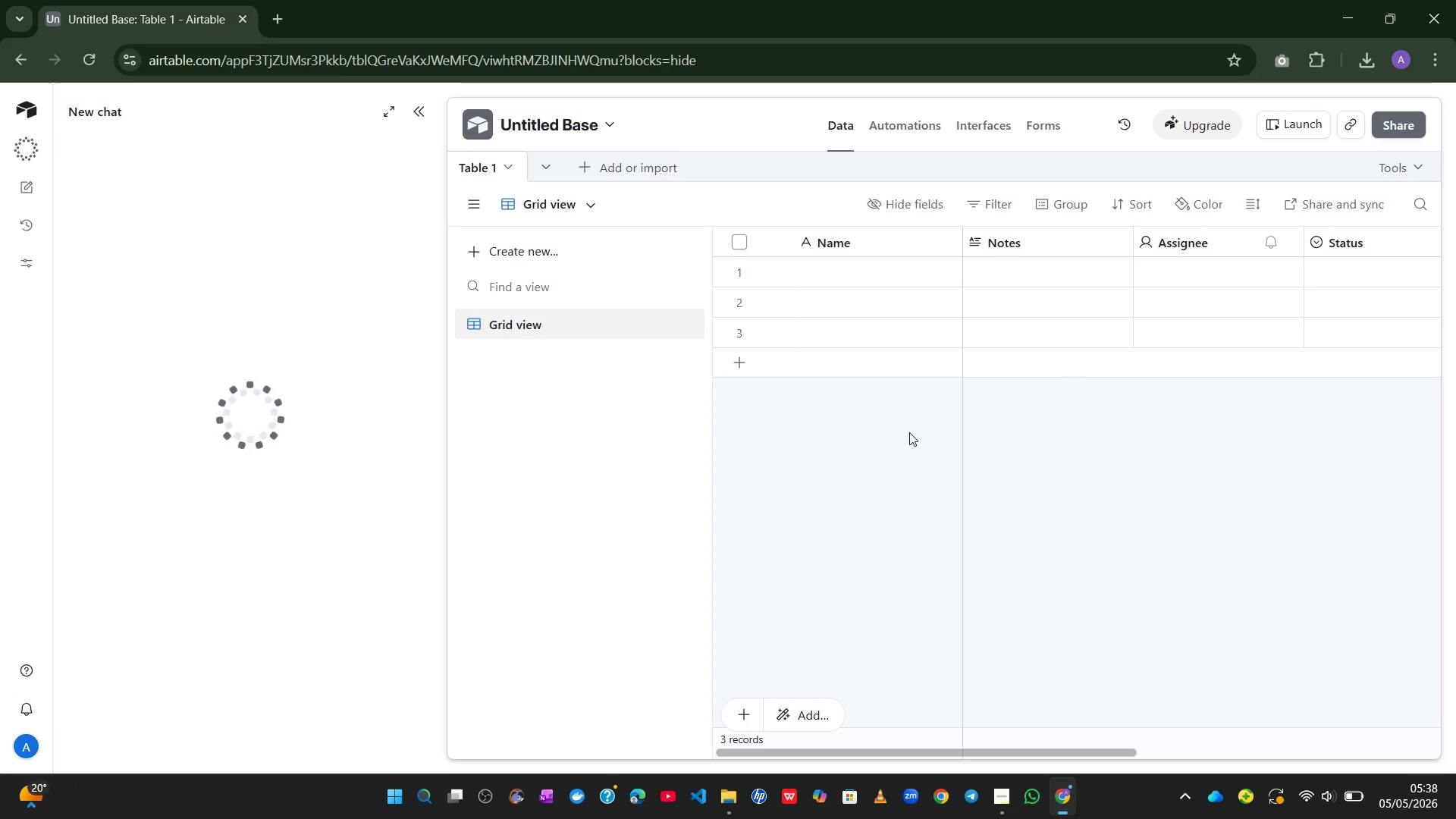 
wait(11.97)
 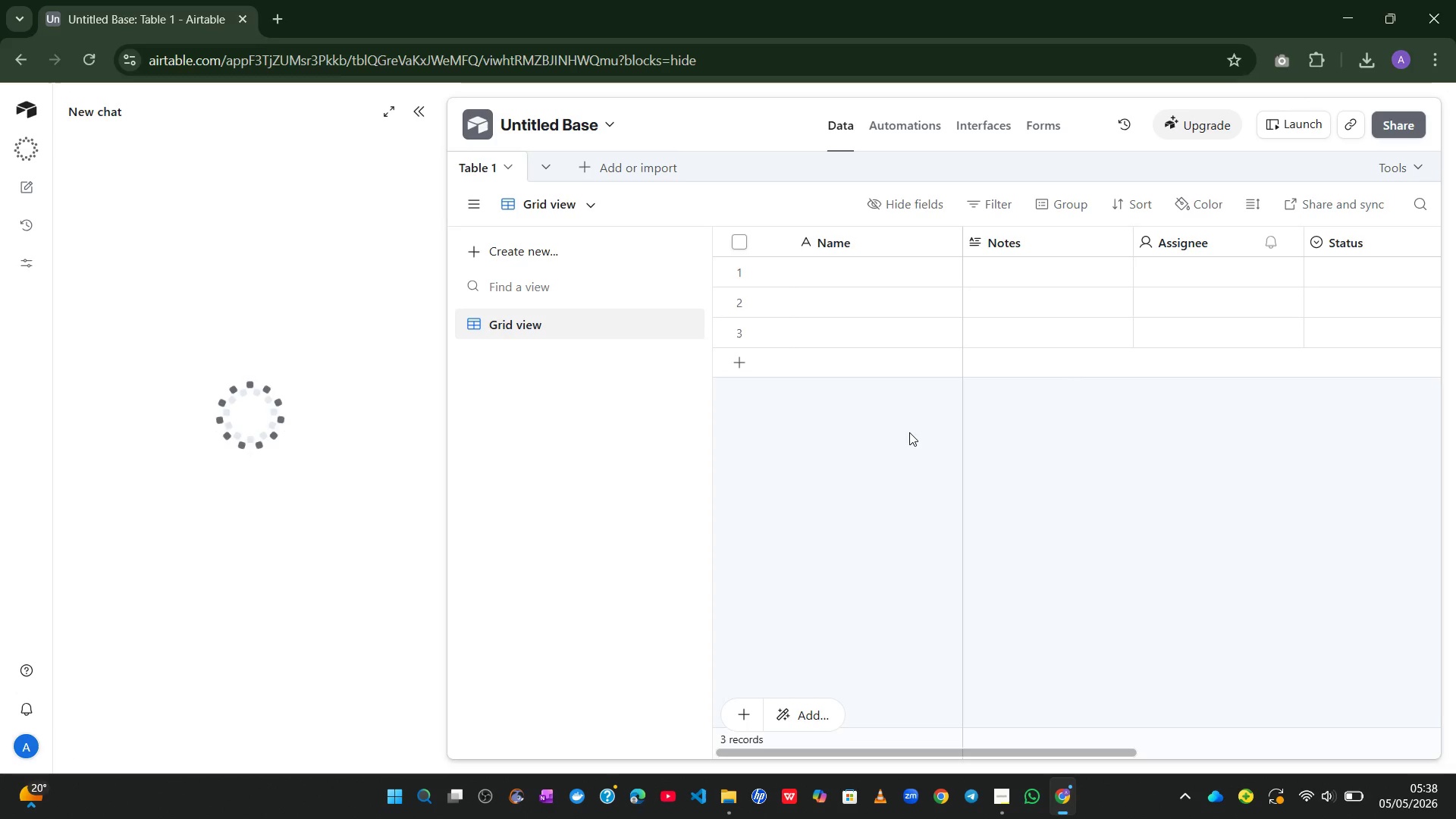 
left_click([419, 110])
 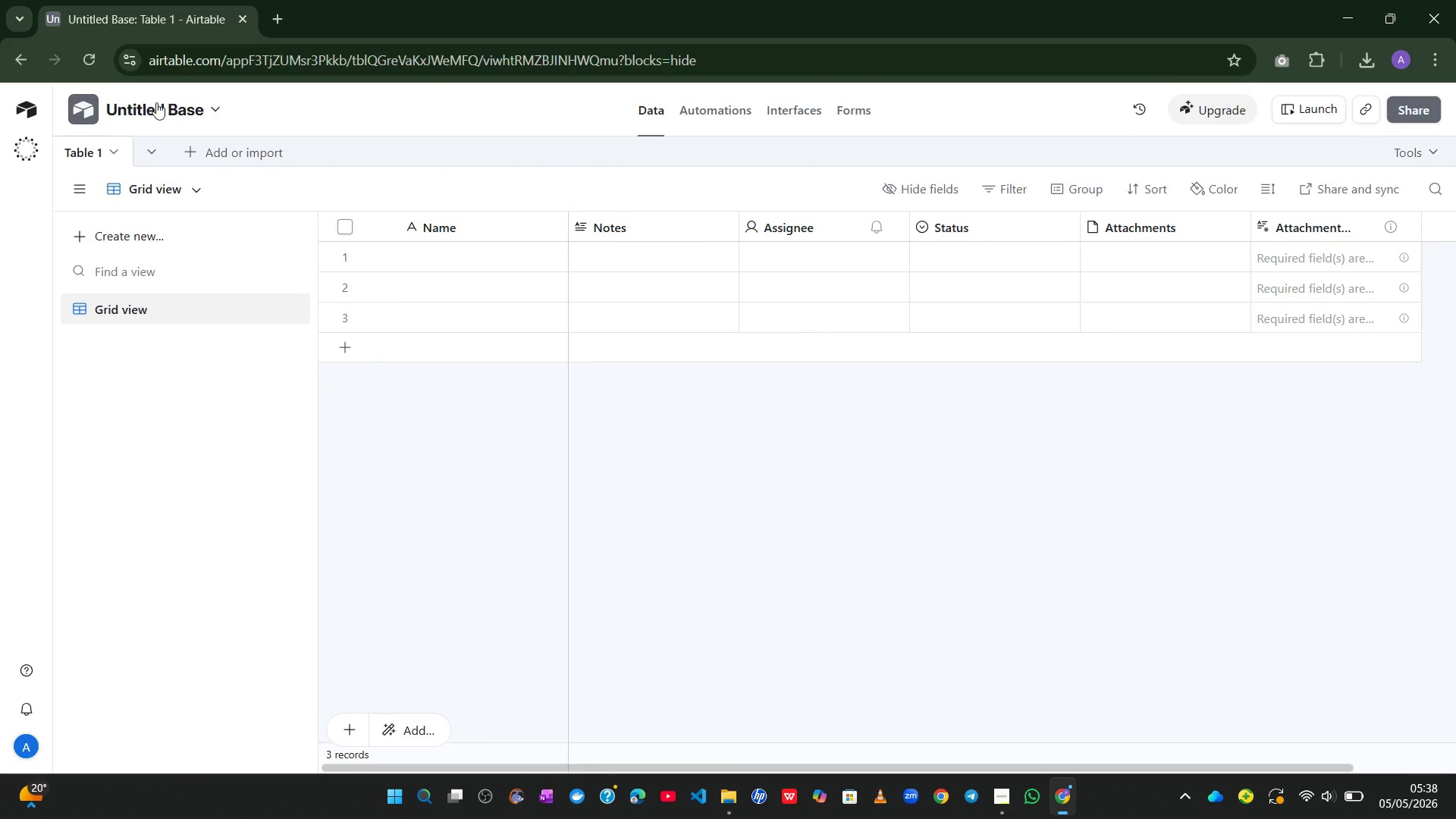 
double_click([154, 102])
 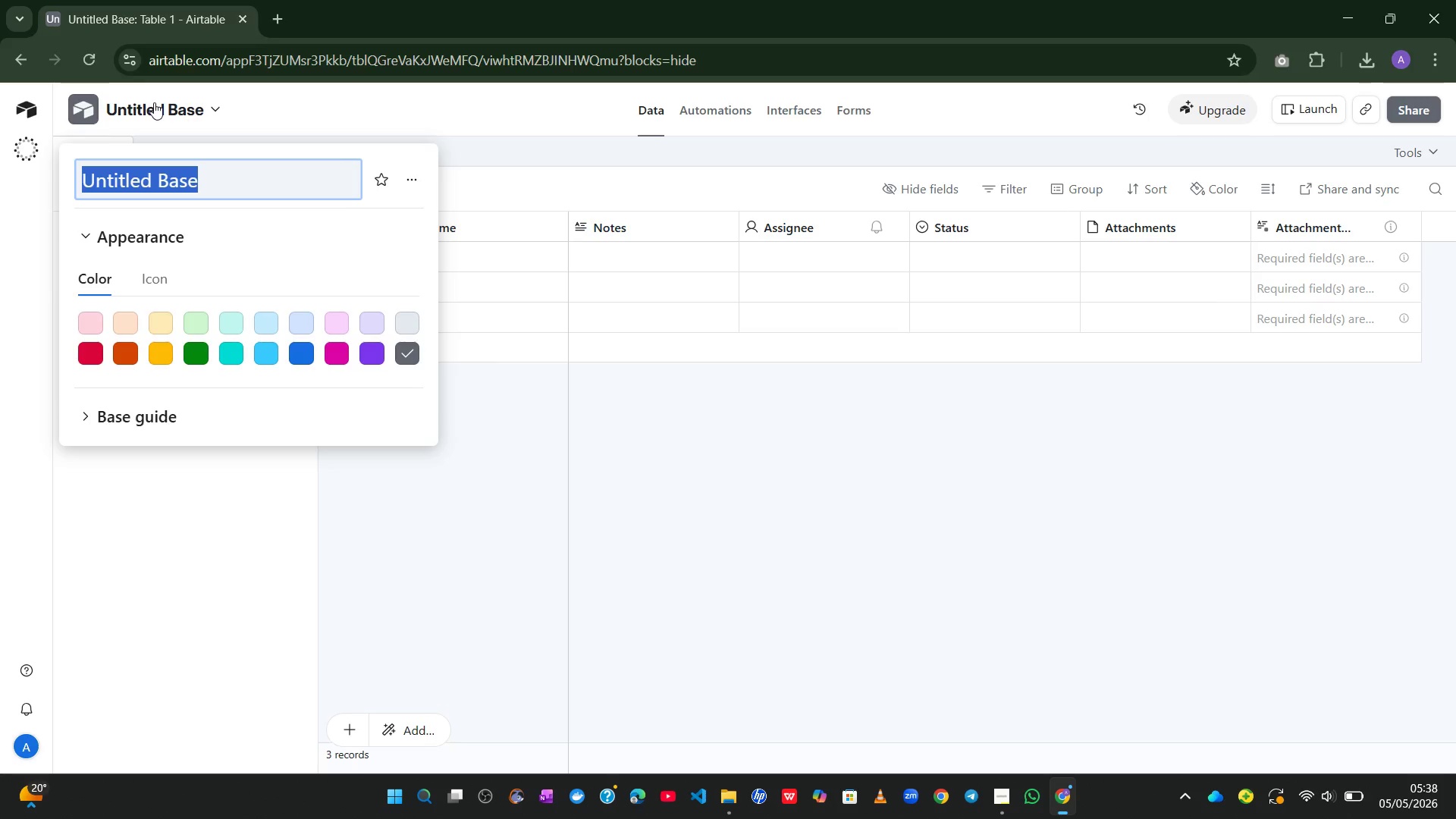 
type(The s)
key(Backspace)
type(Sound )
 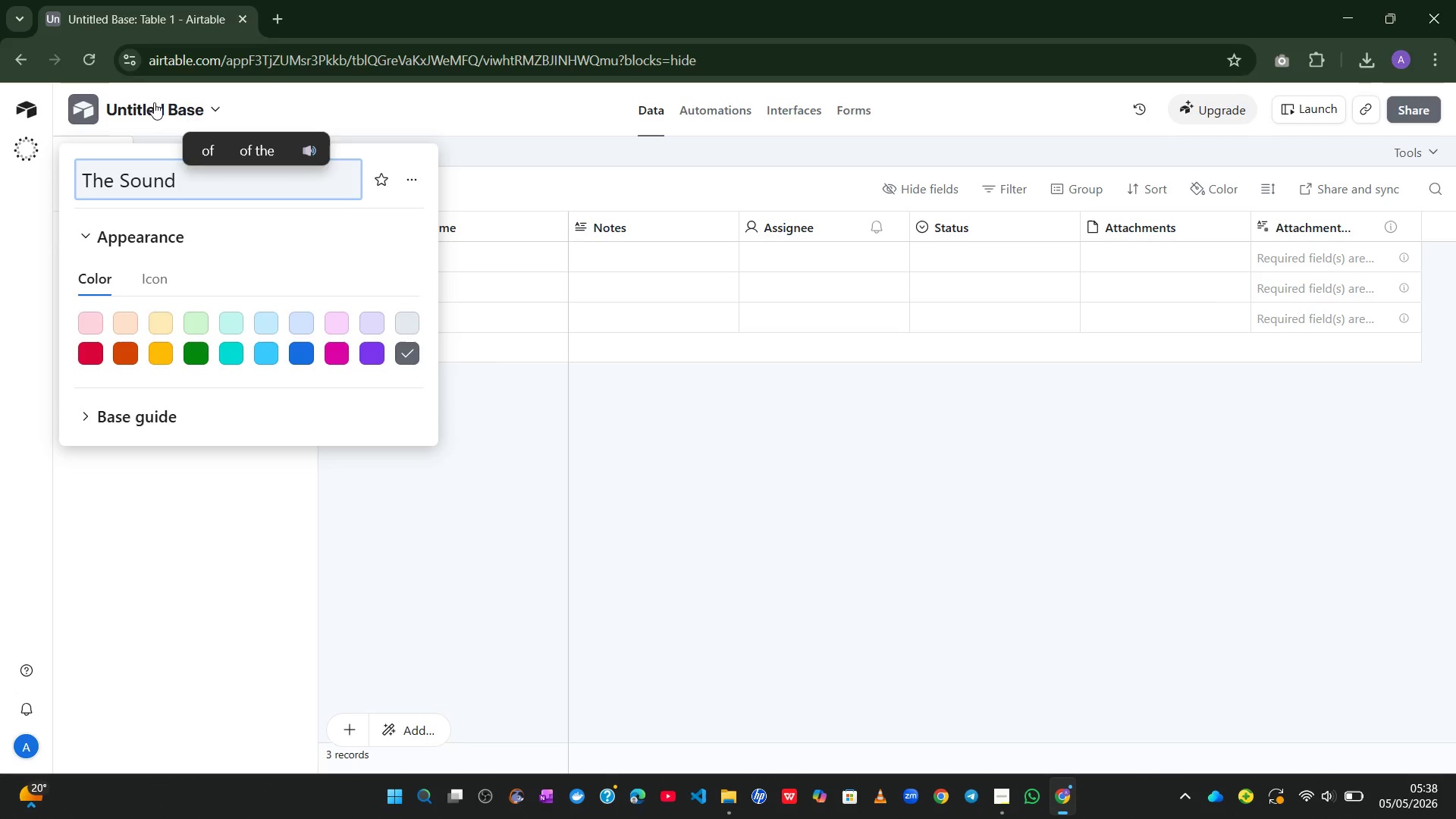 
wait(10.92)
 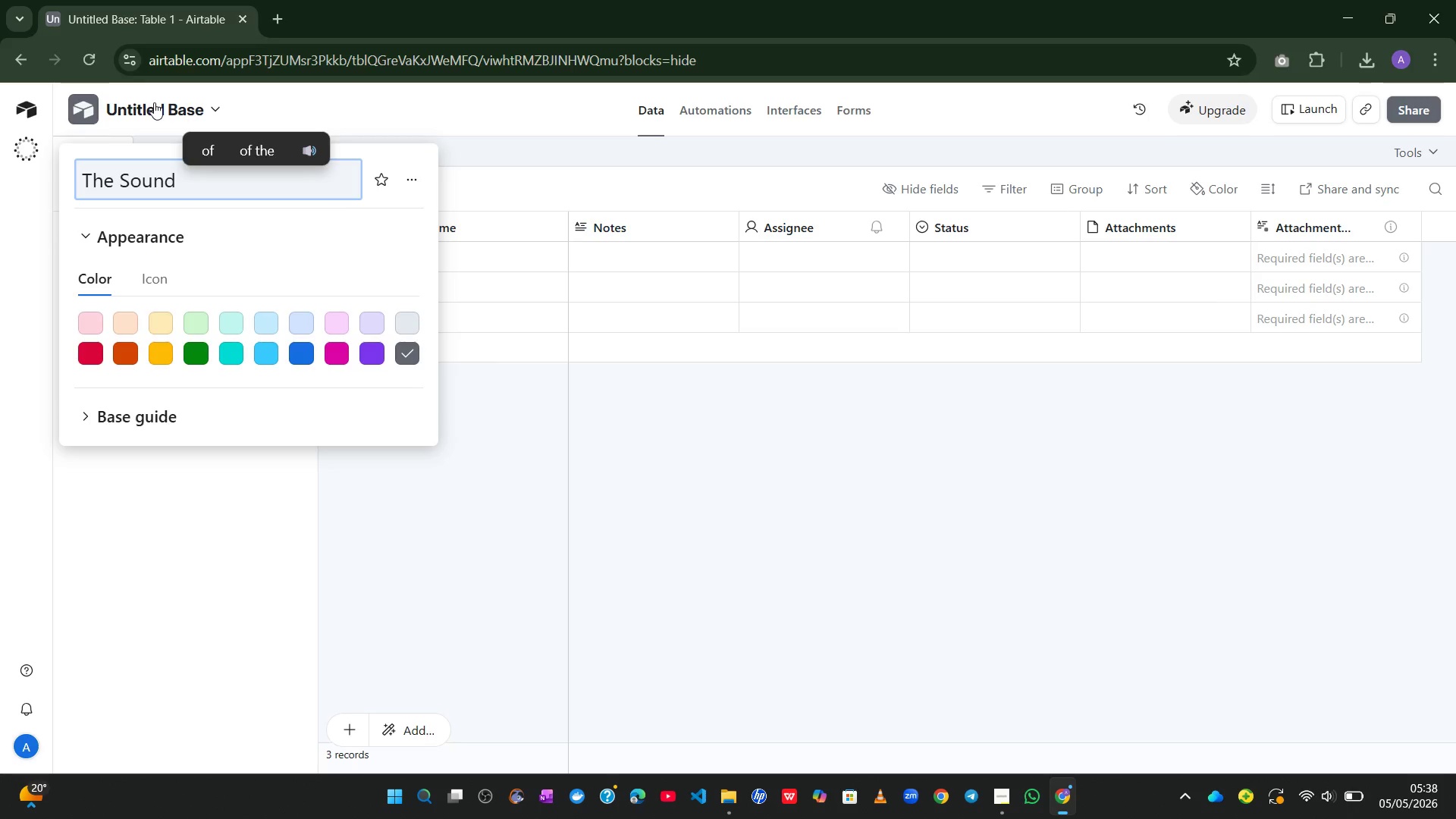 
type(Post - Campaign )
 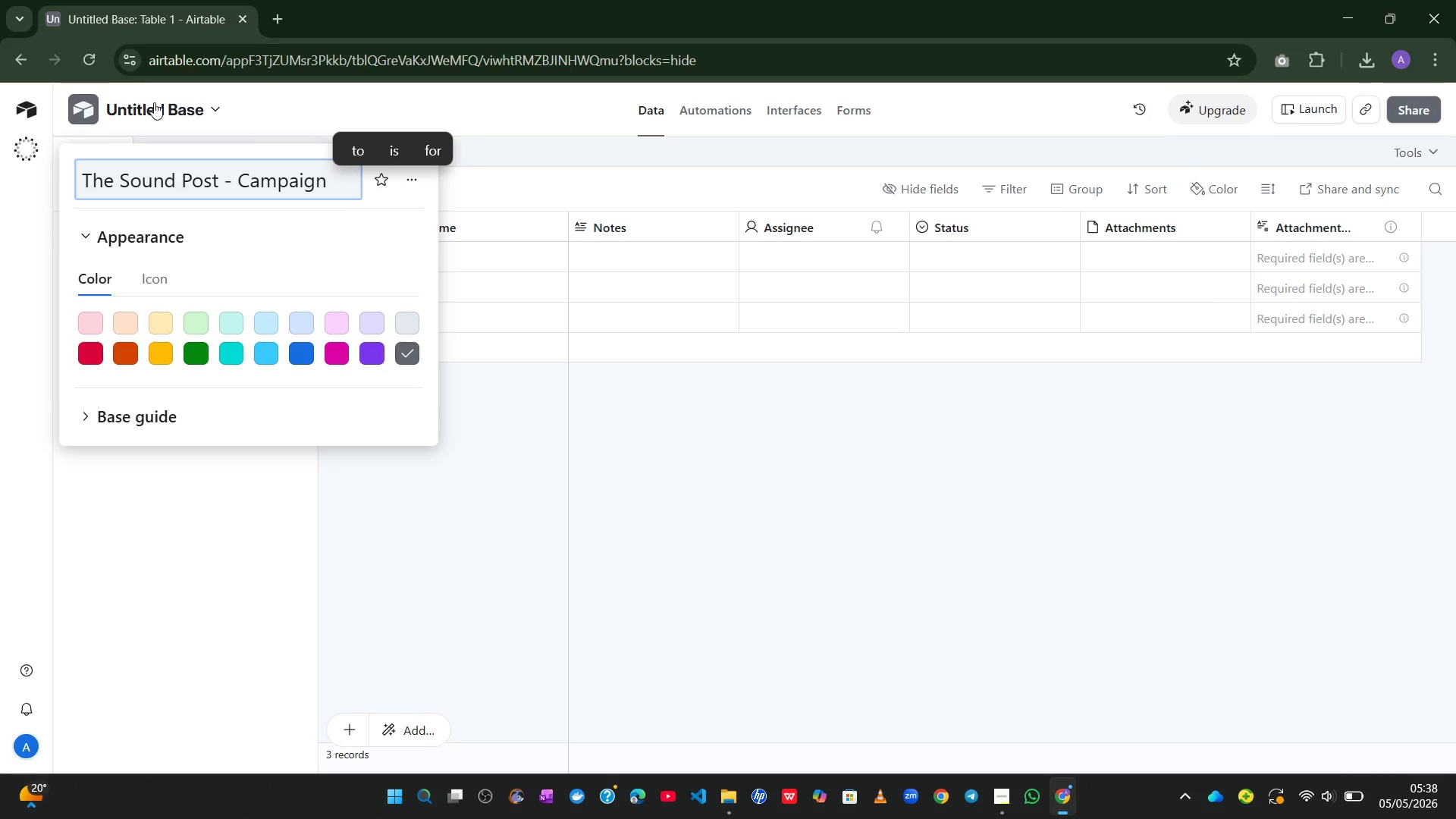 
key(Control+A)
 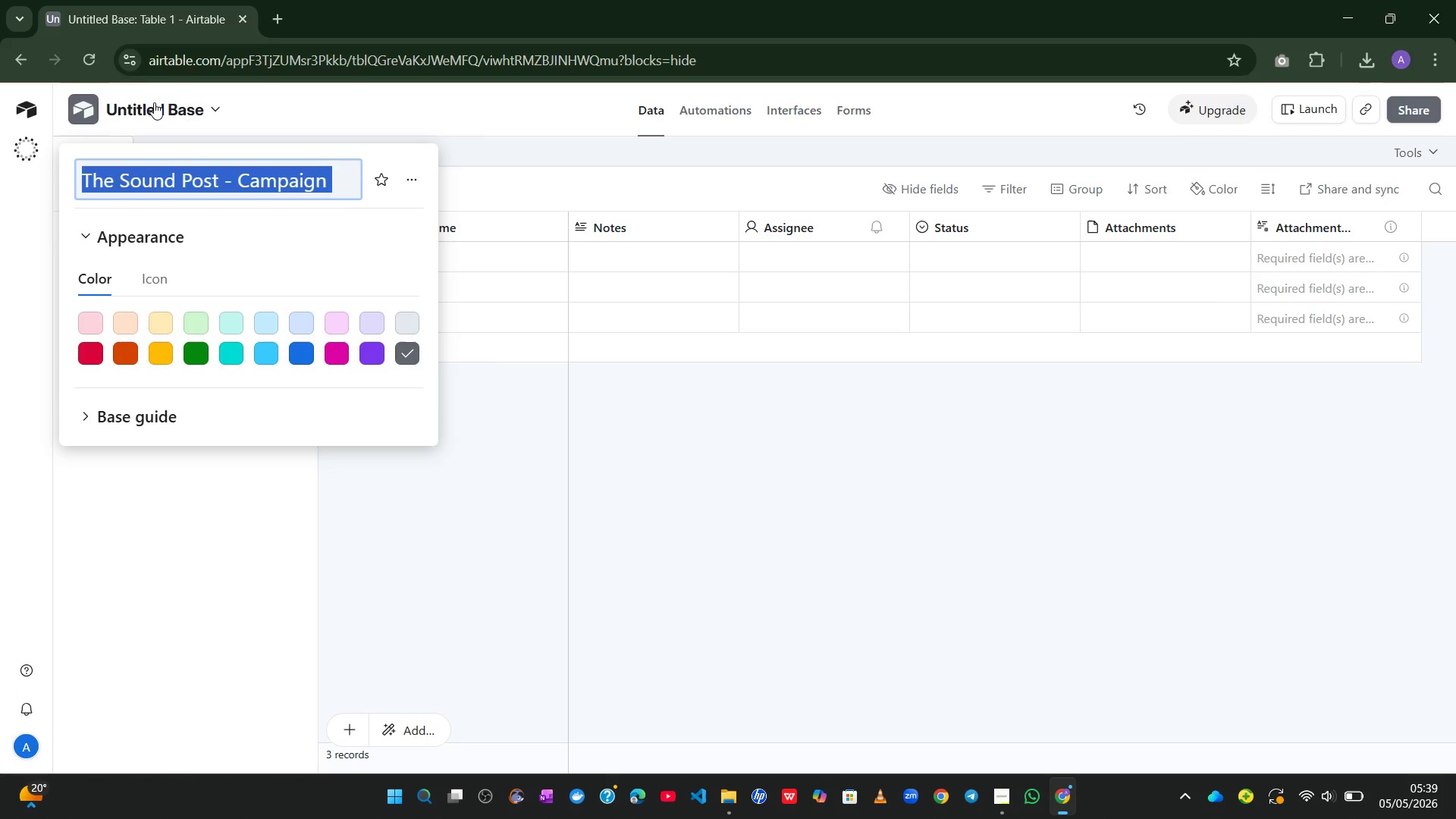 
type(ttribution)
 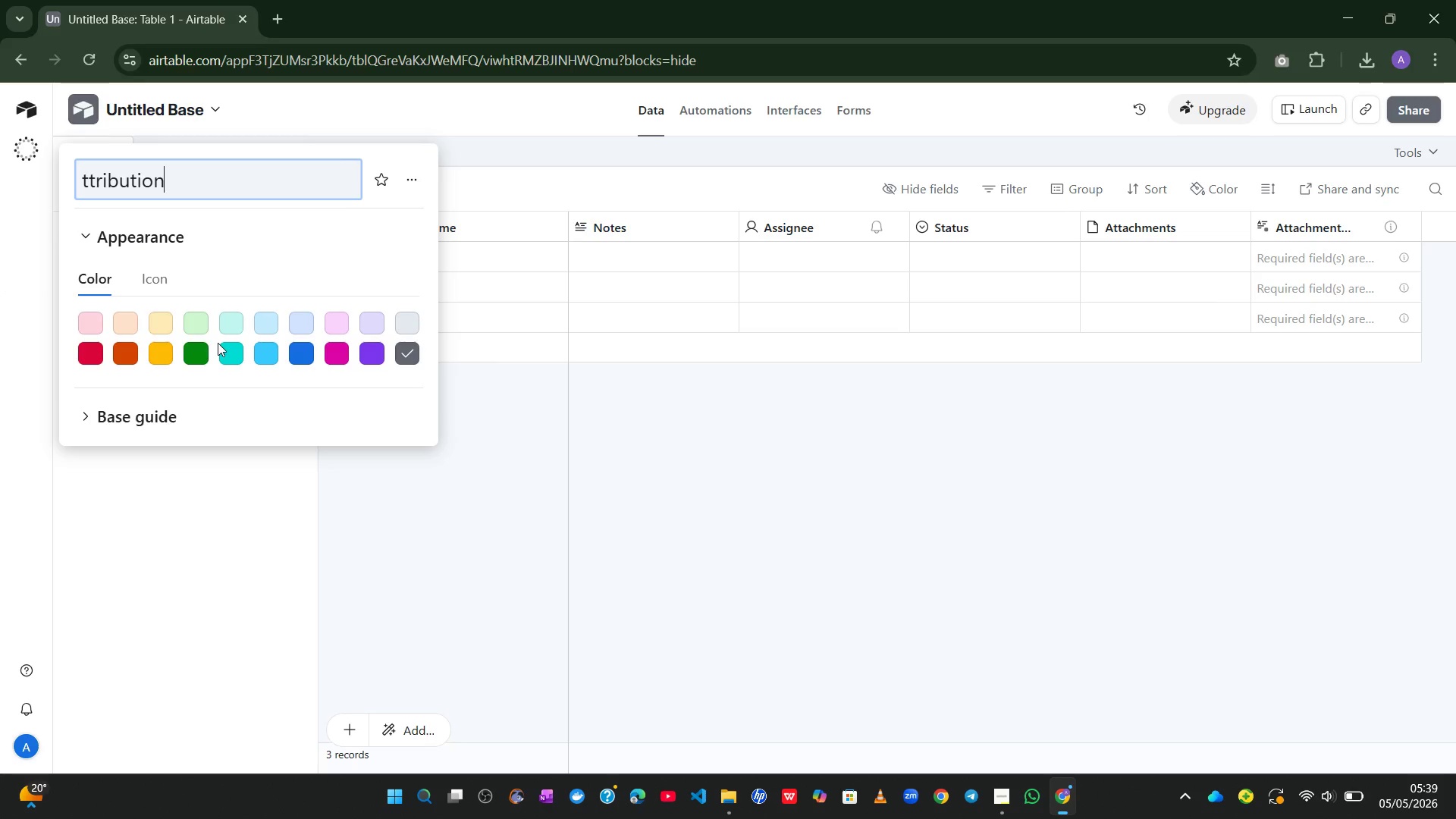 
wait(5.75)
 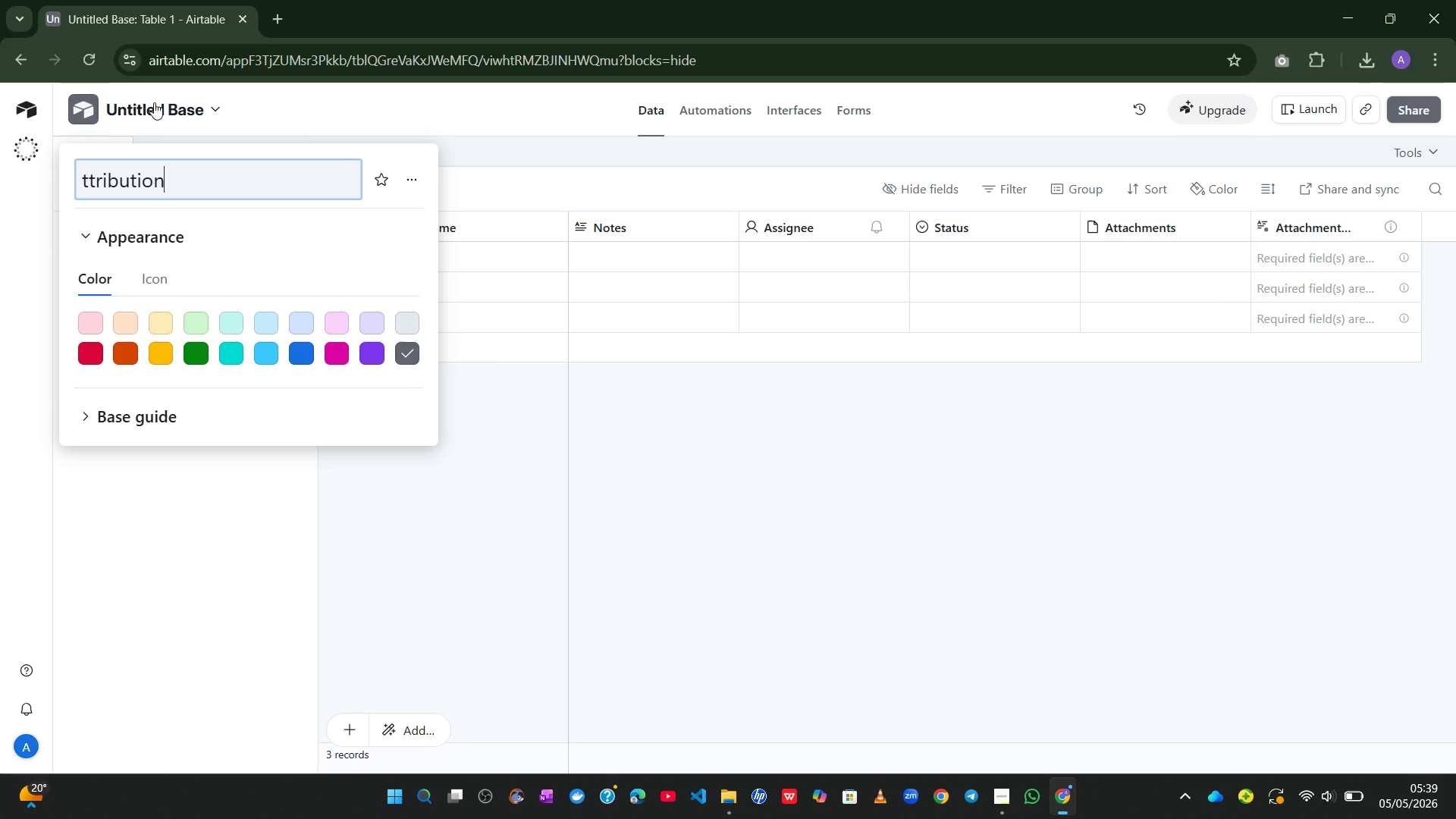 
left_click([196, 321])
 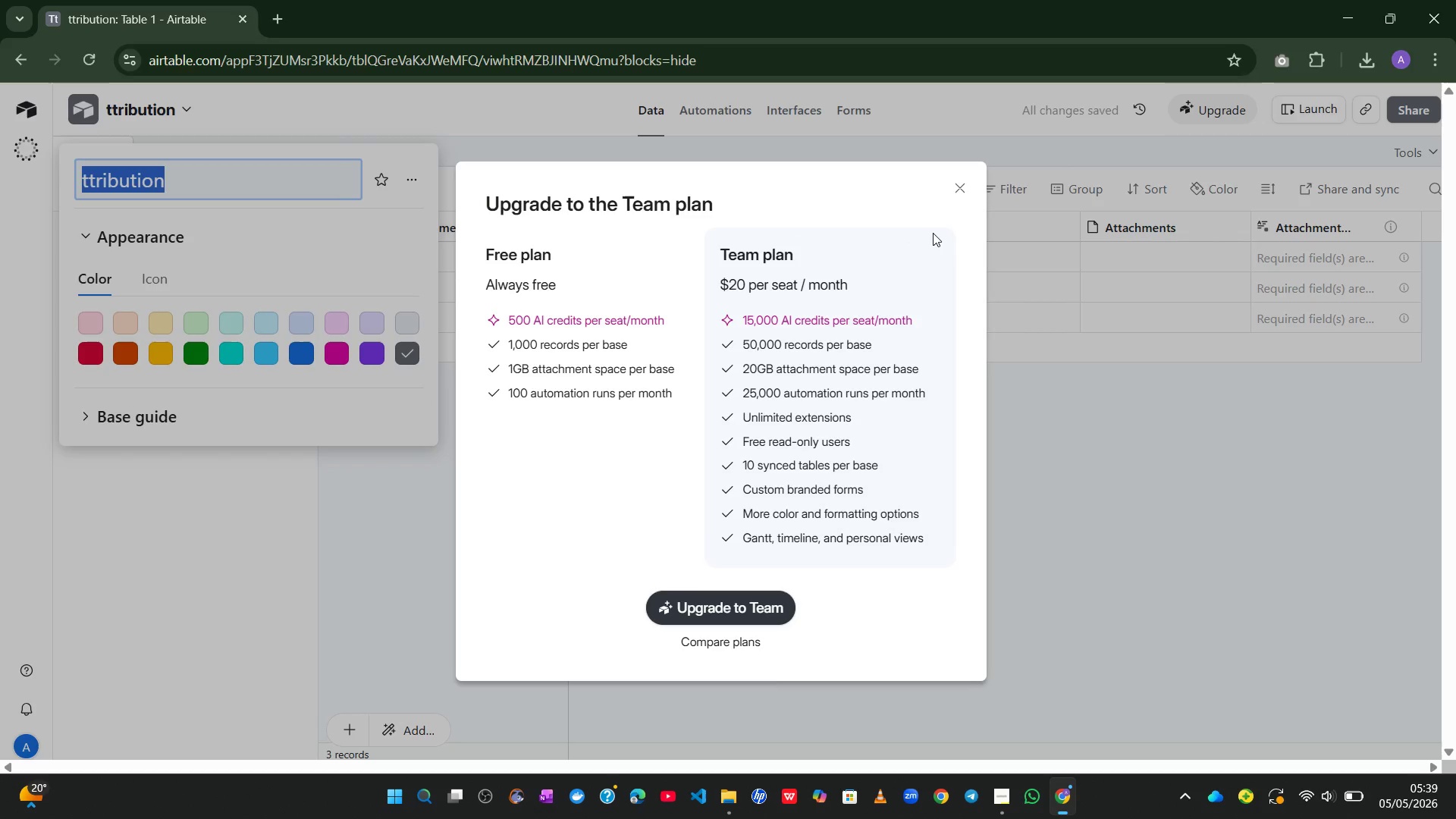 
left_click([956, 191])
 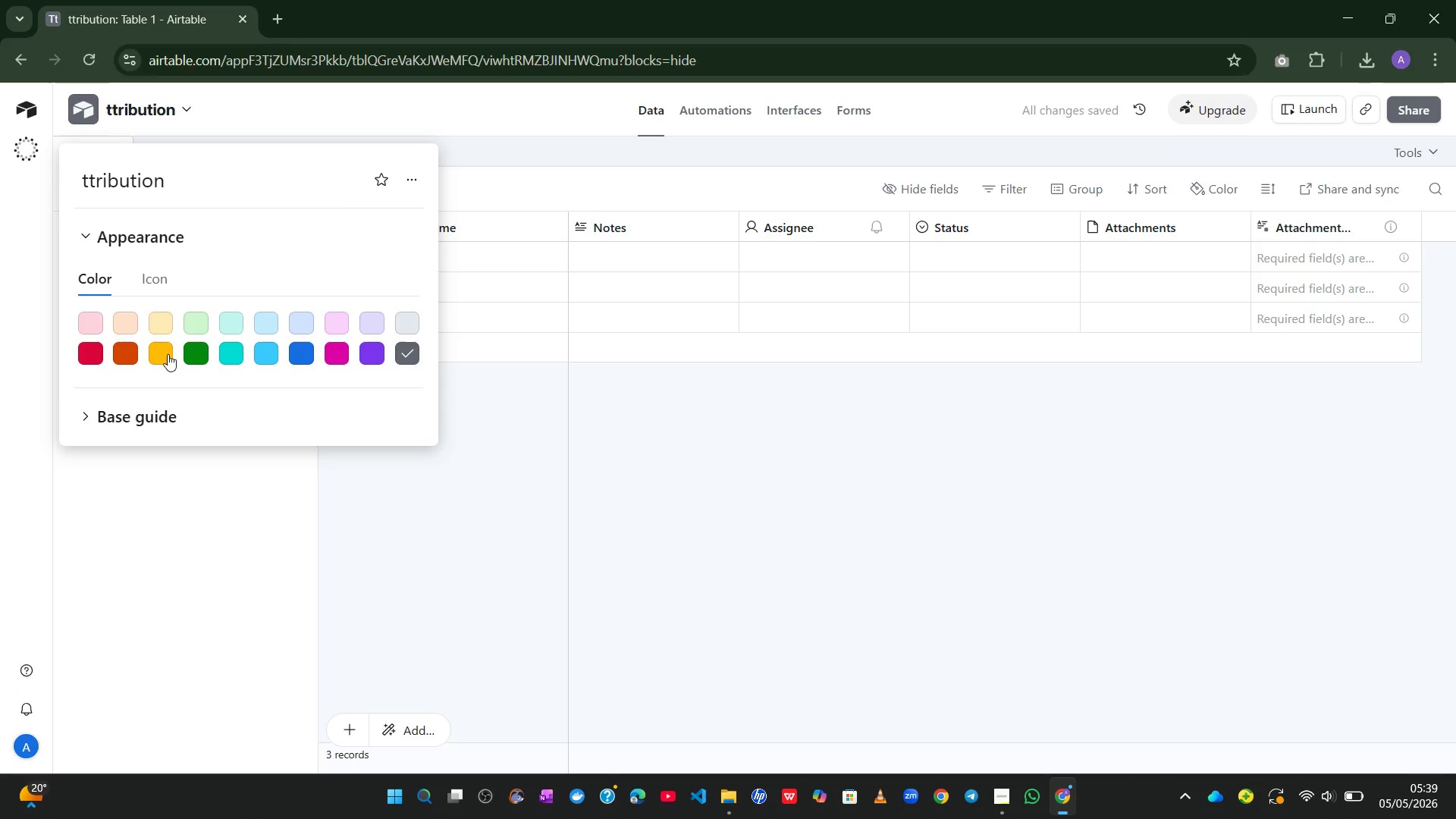 
left_click([165, 353])
 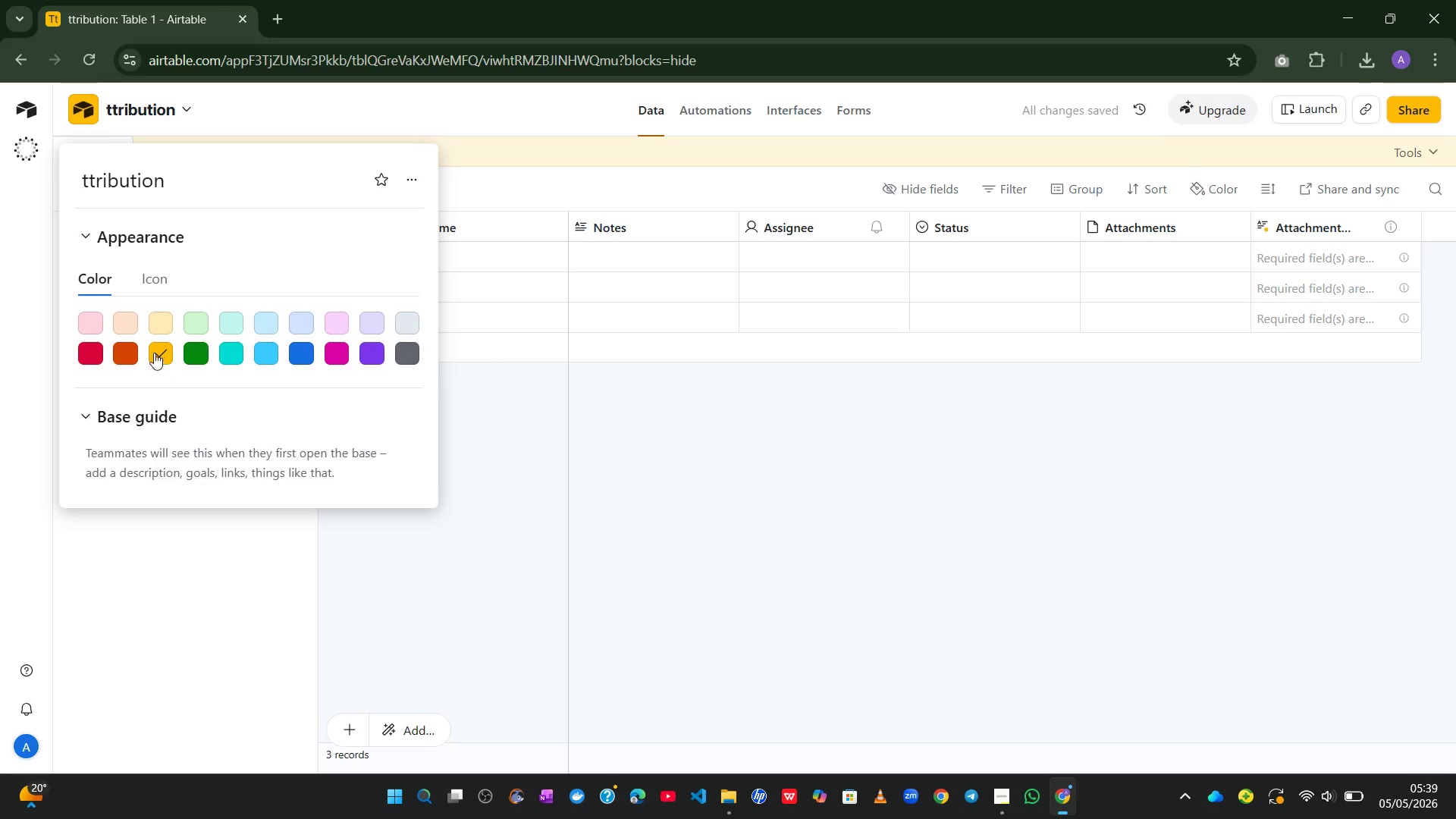 
left_click([203, 349])
 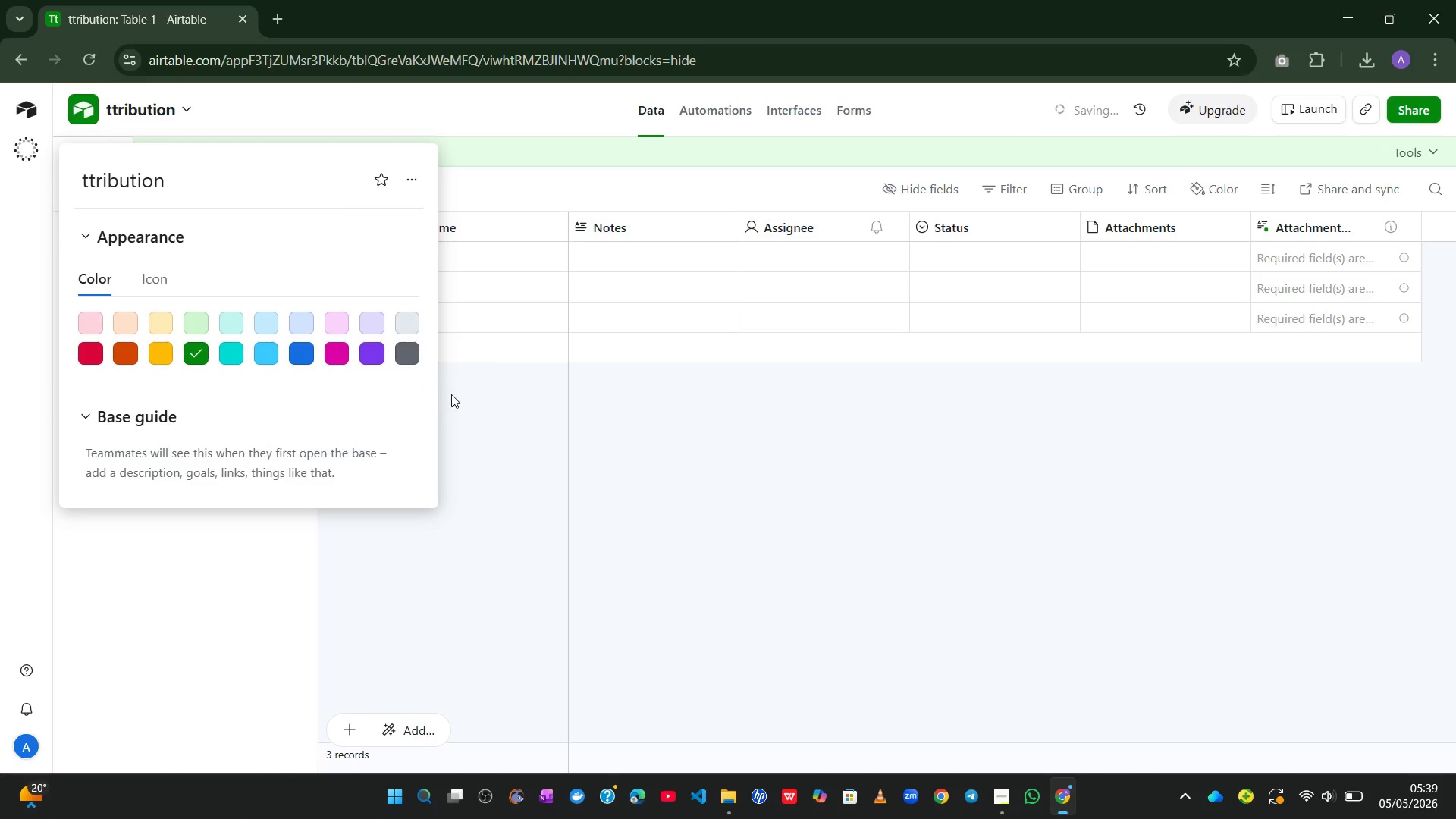 
left_click([453, 394])
 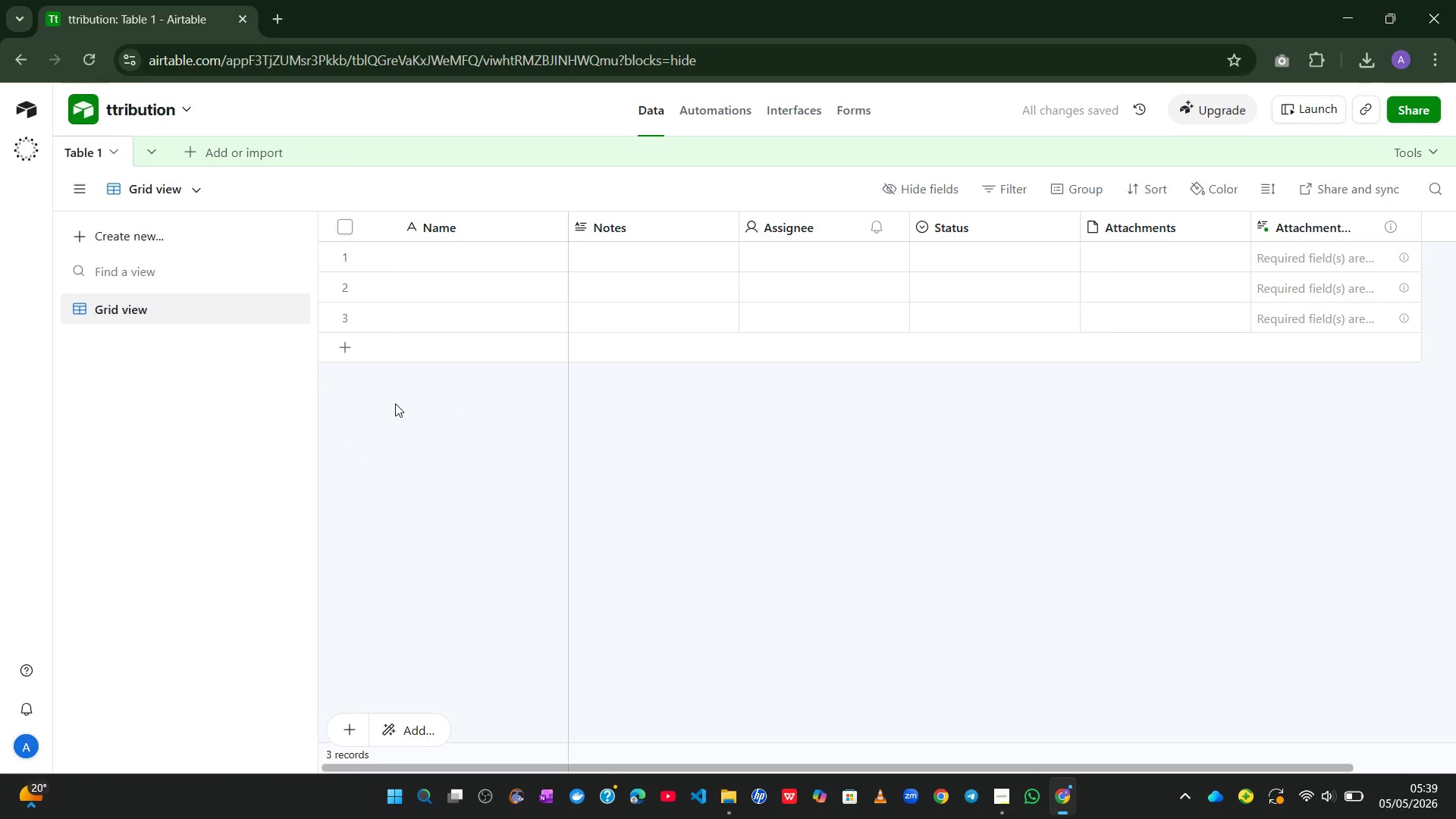 
wait(9.59)
 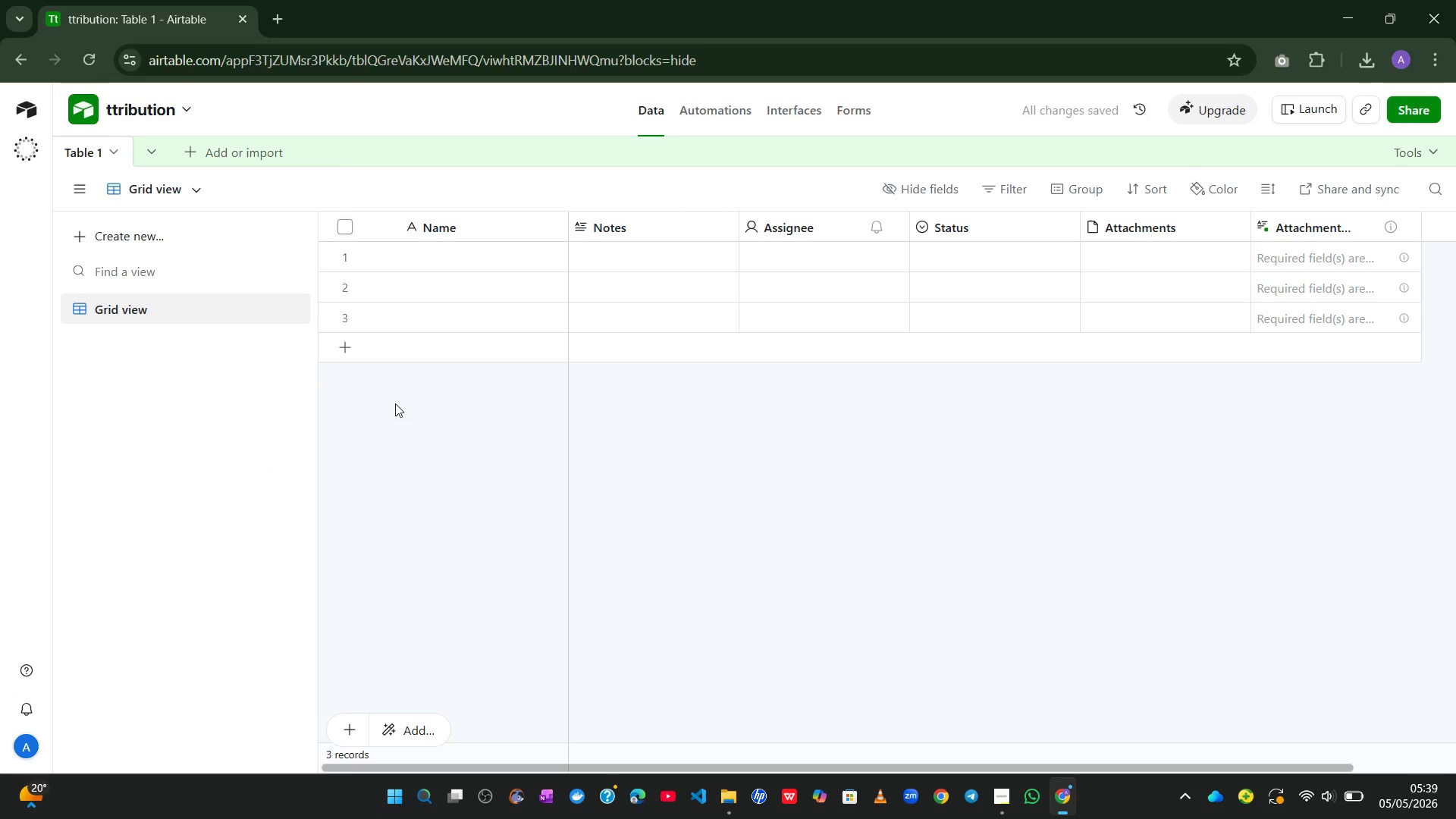 
double_click([129, 103])
 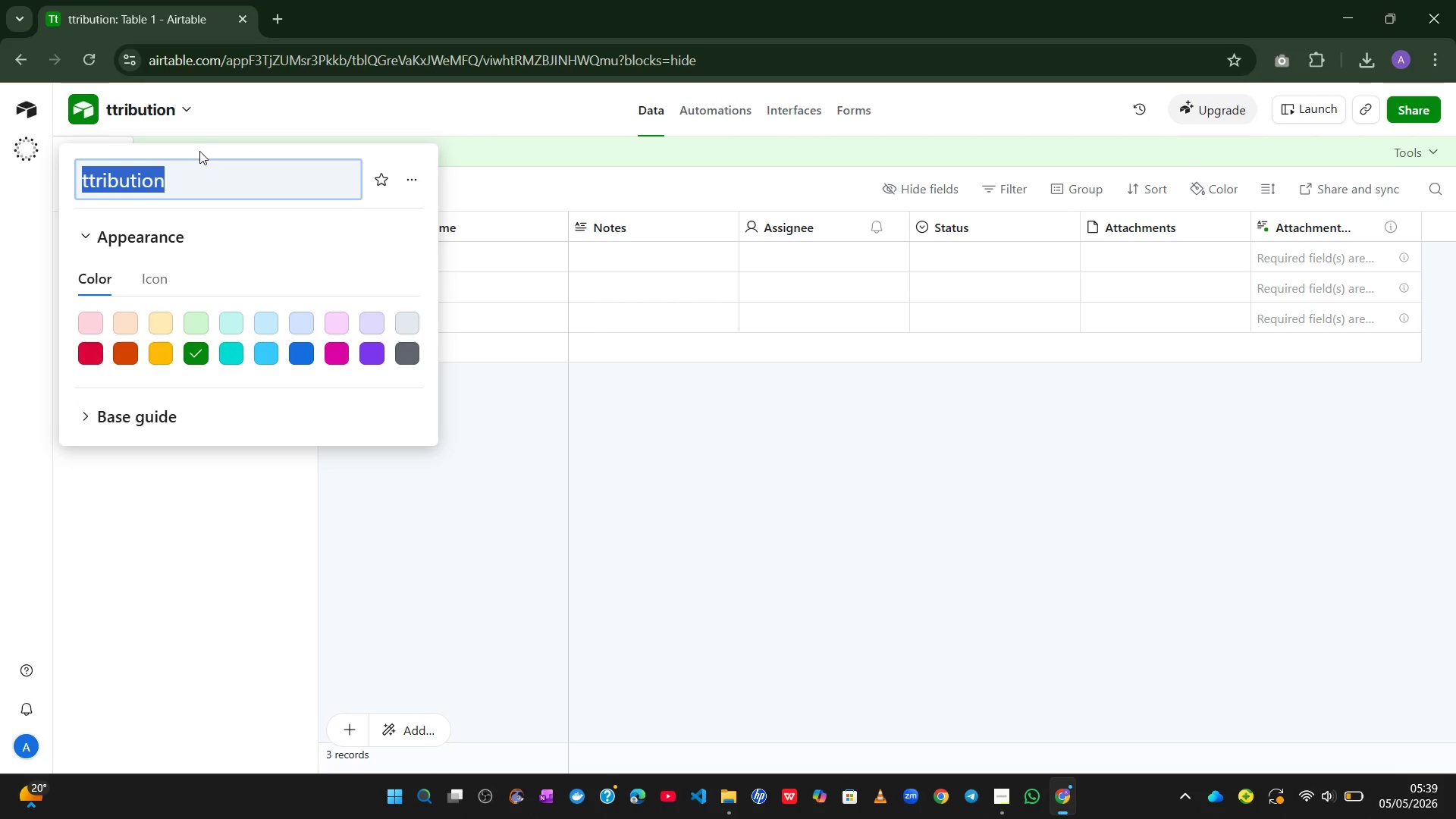 
key(Control+Z)
 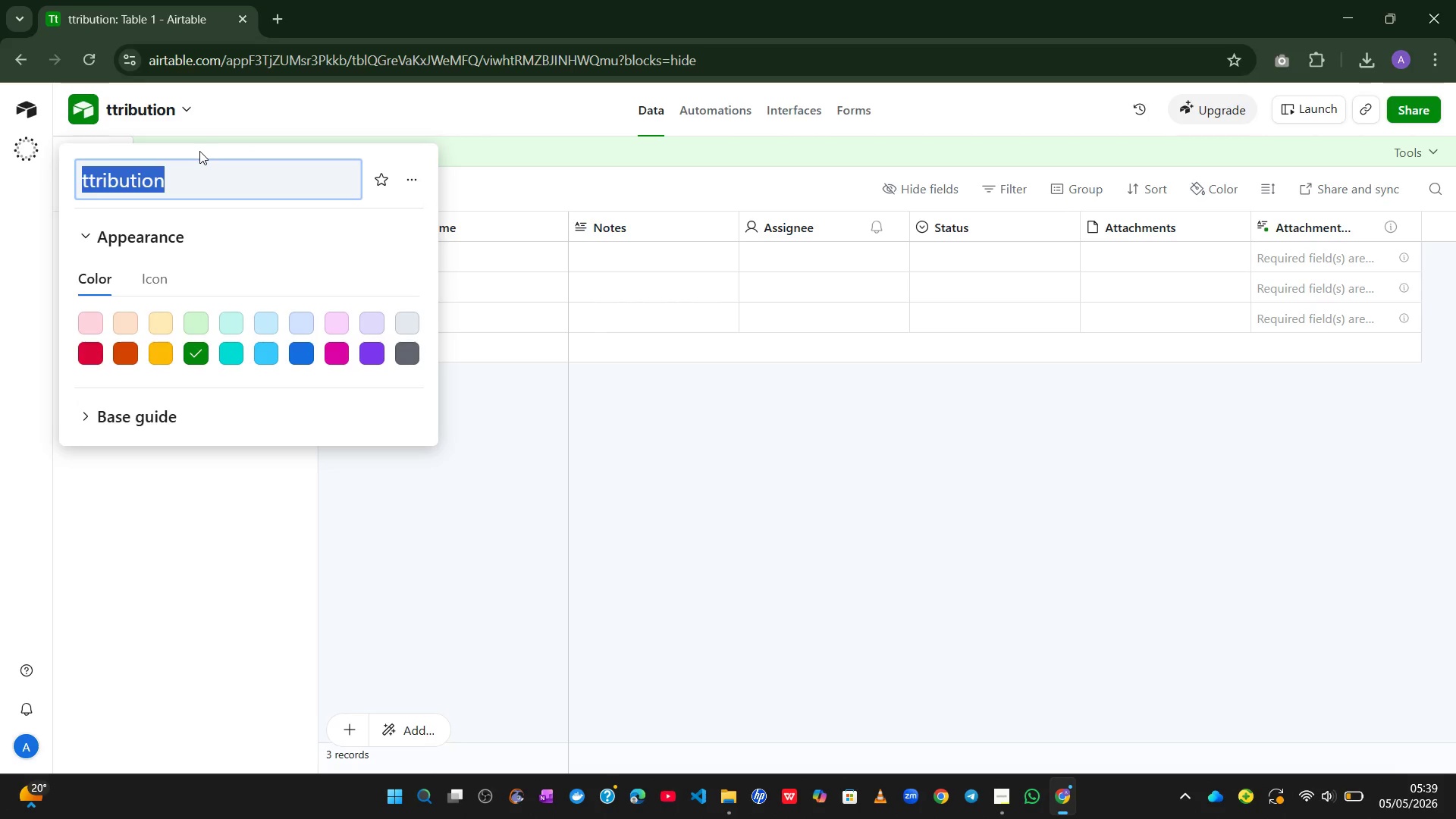 
hold_key(key=Z, duration=0.31)
 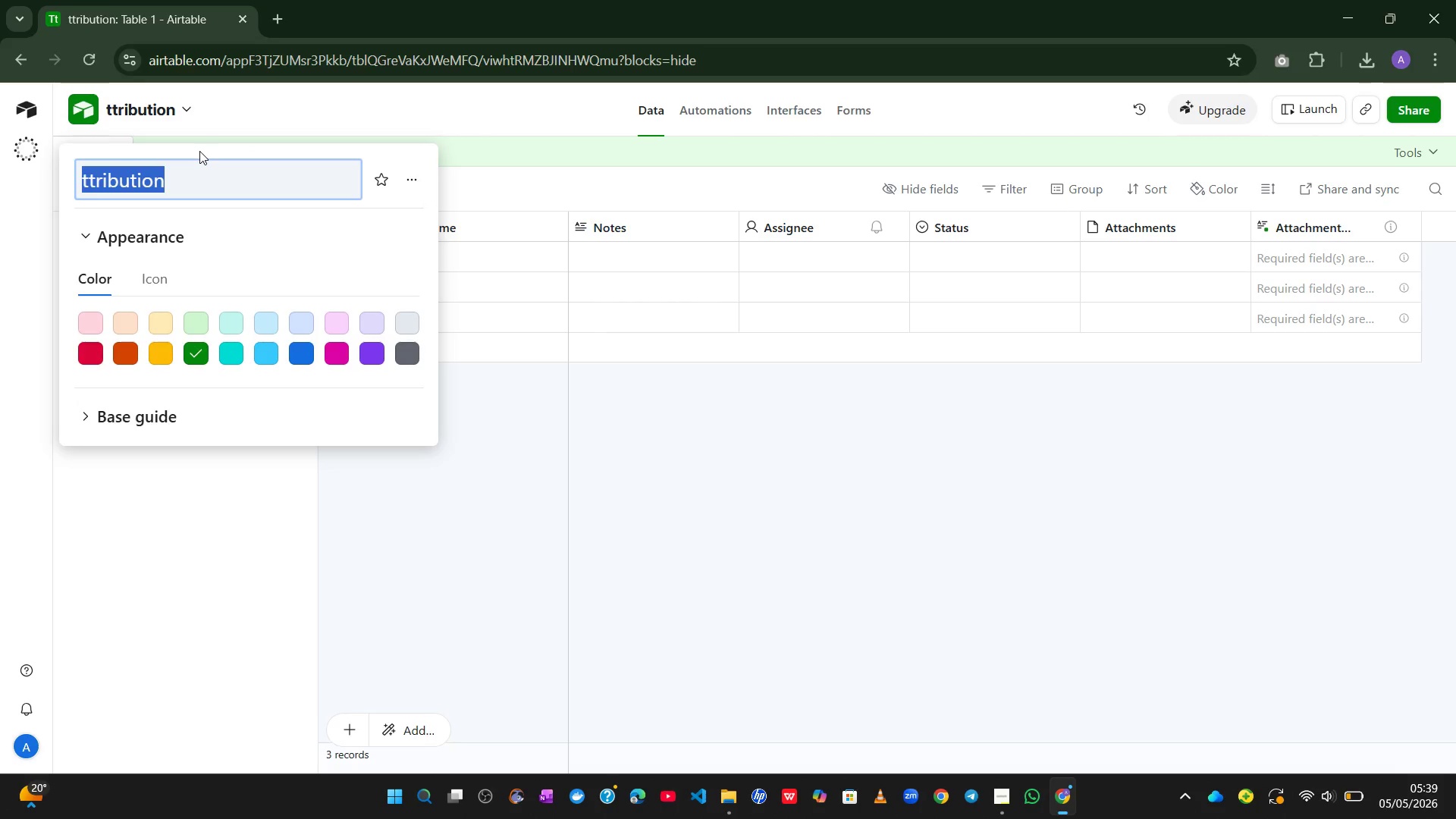 
key(Control+Z)
 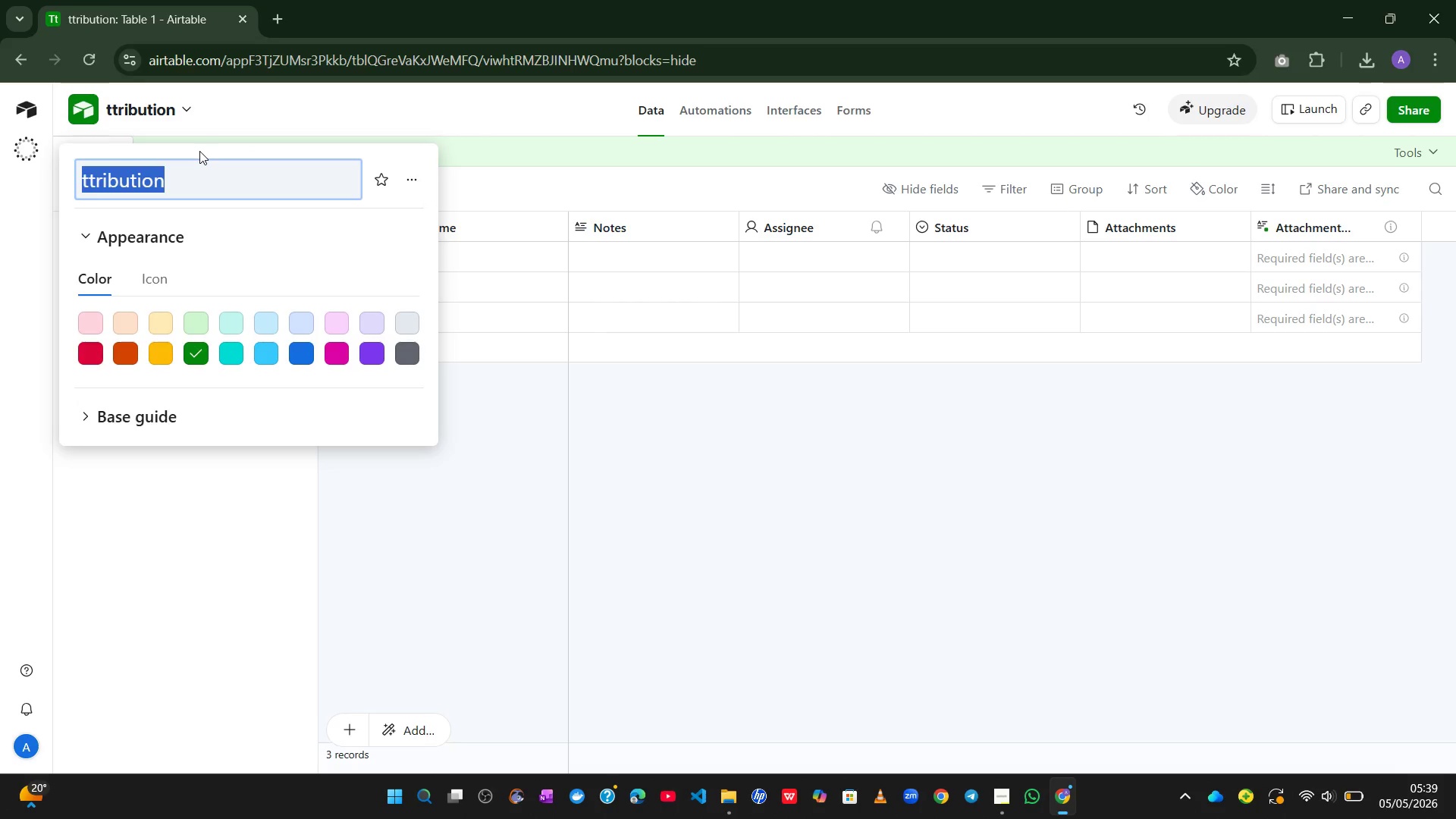 
wait(6.2)
 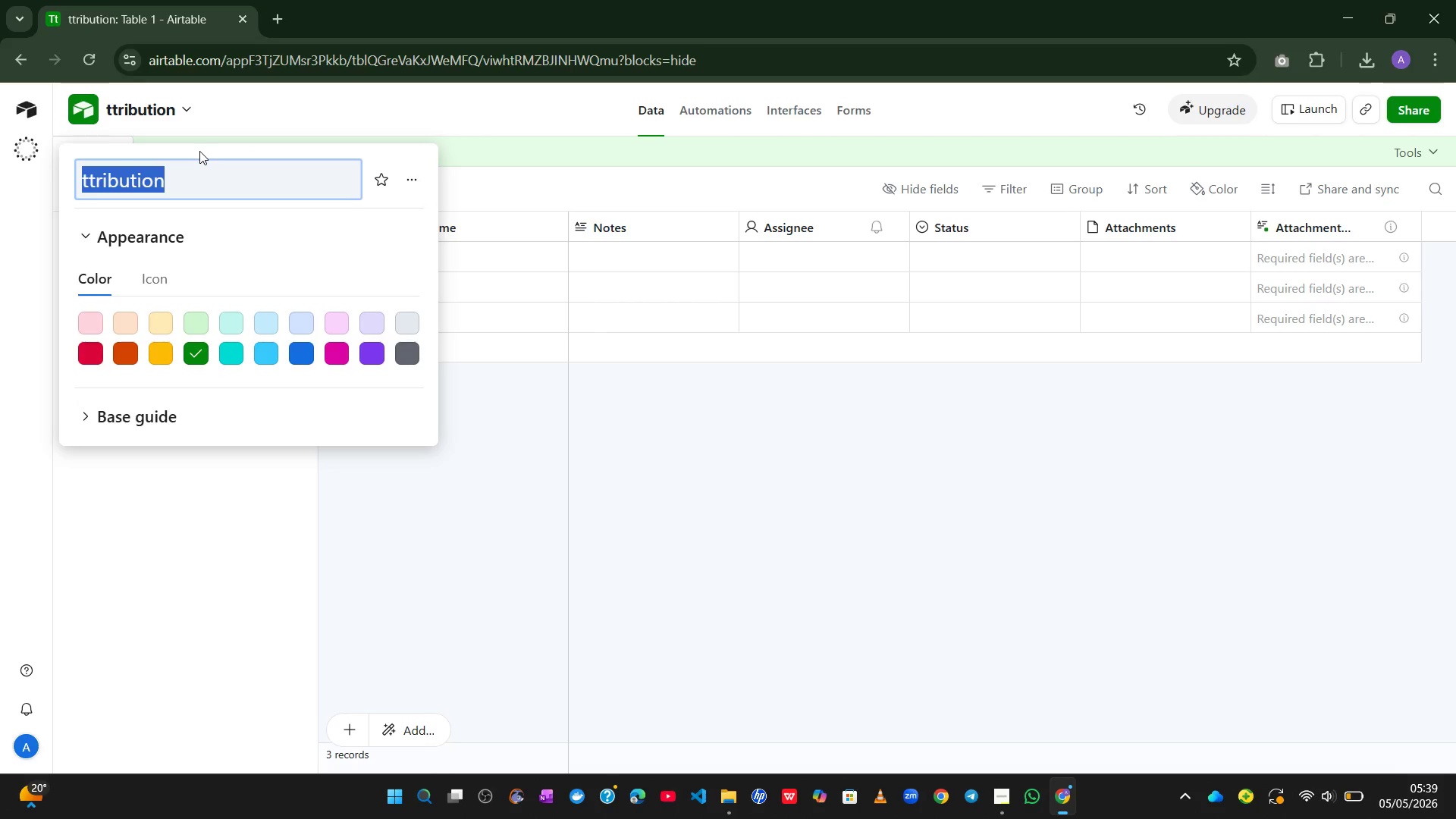 
hold_key(key=ControlLeft, duration=0.34)
 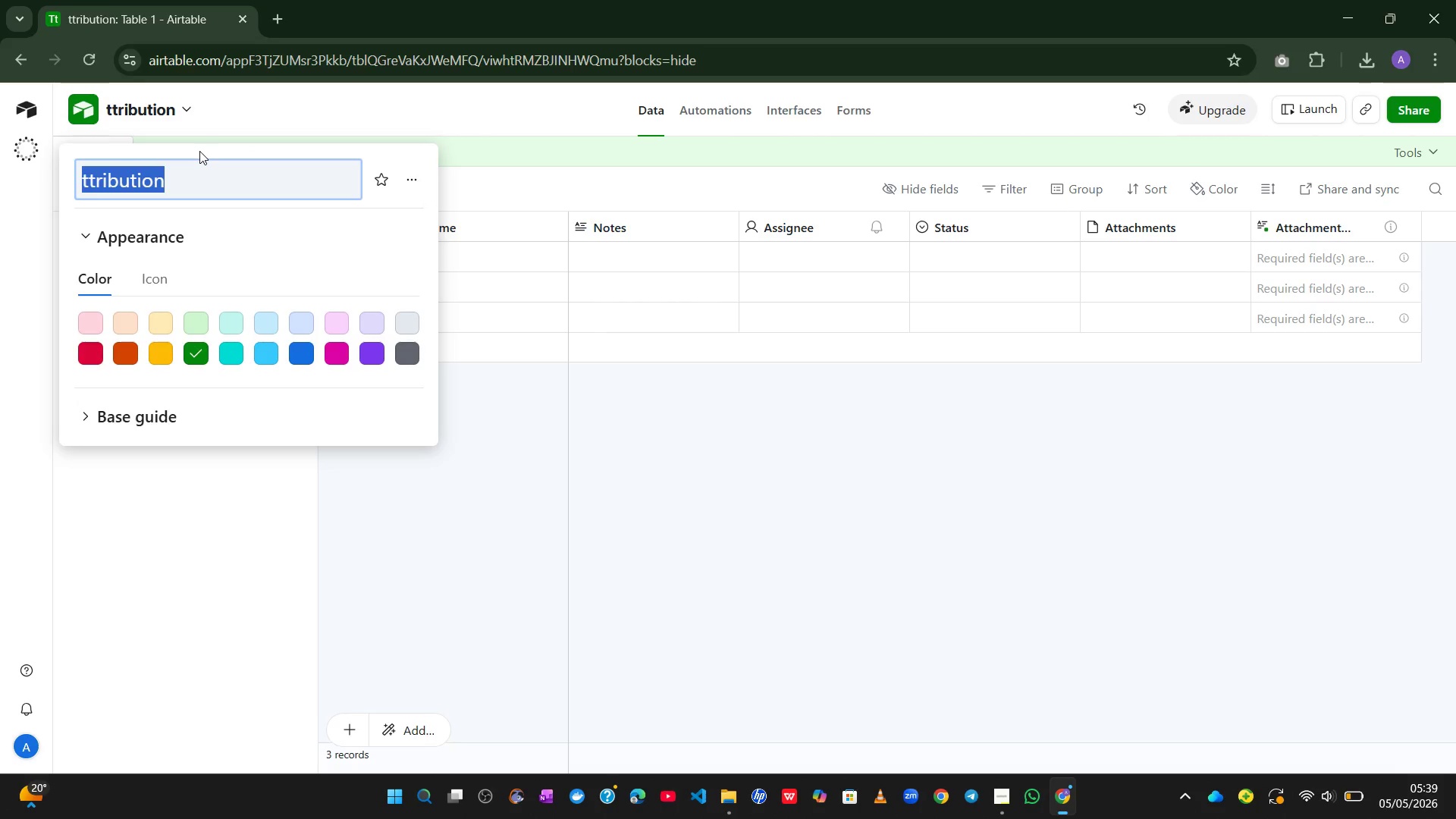 
type(A)
key(Backspace)
type(The Sound P)
 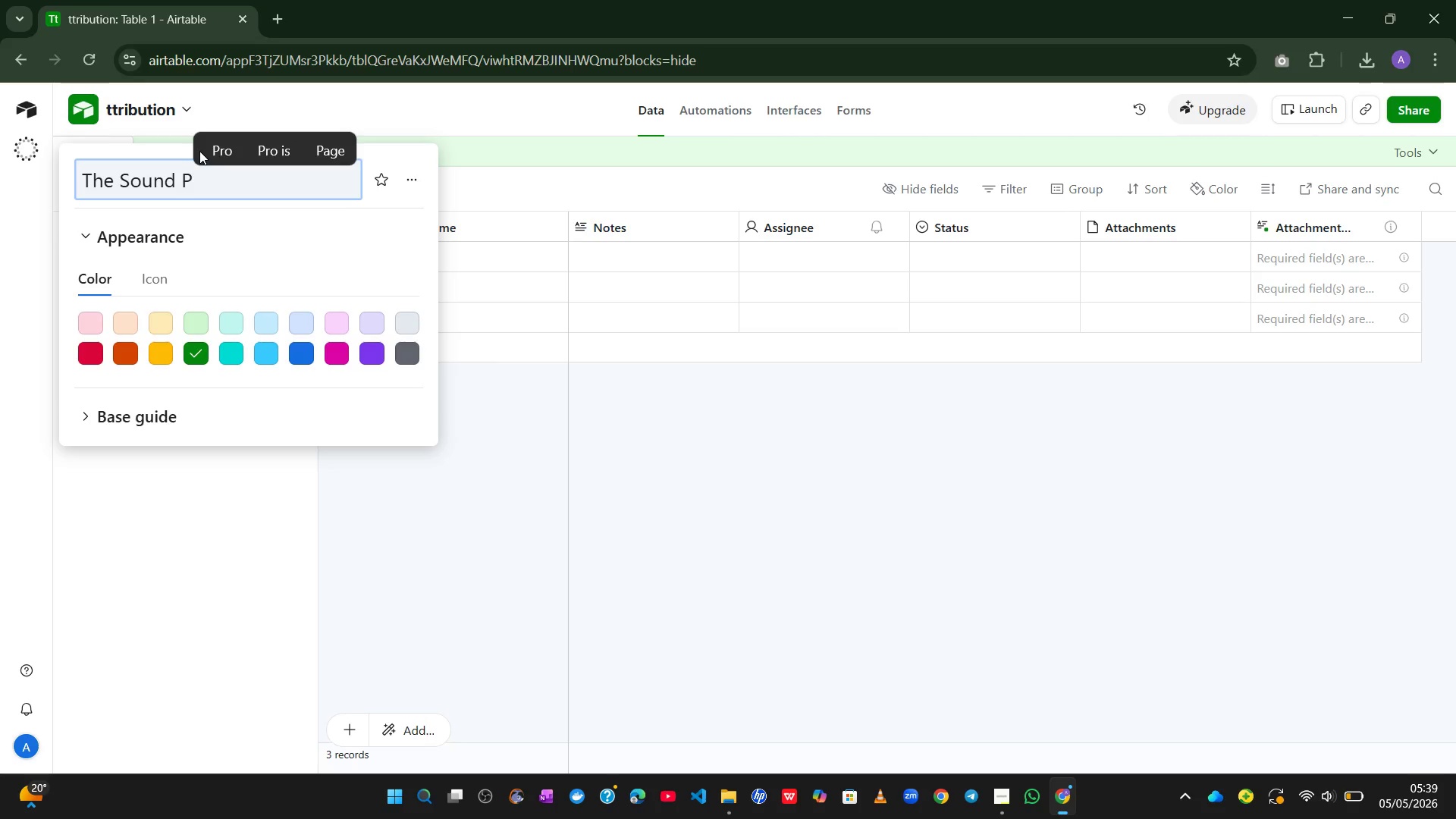 
type(ost - A)
 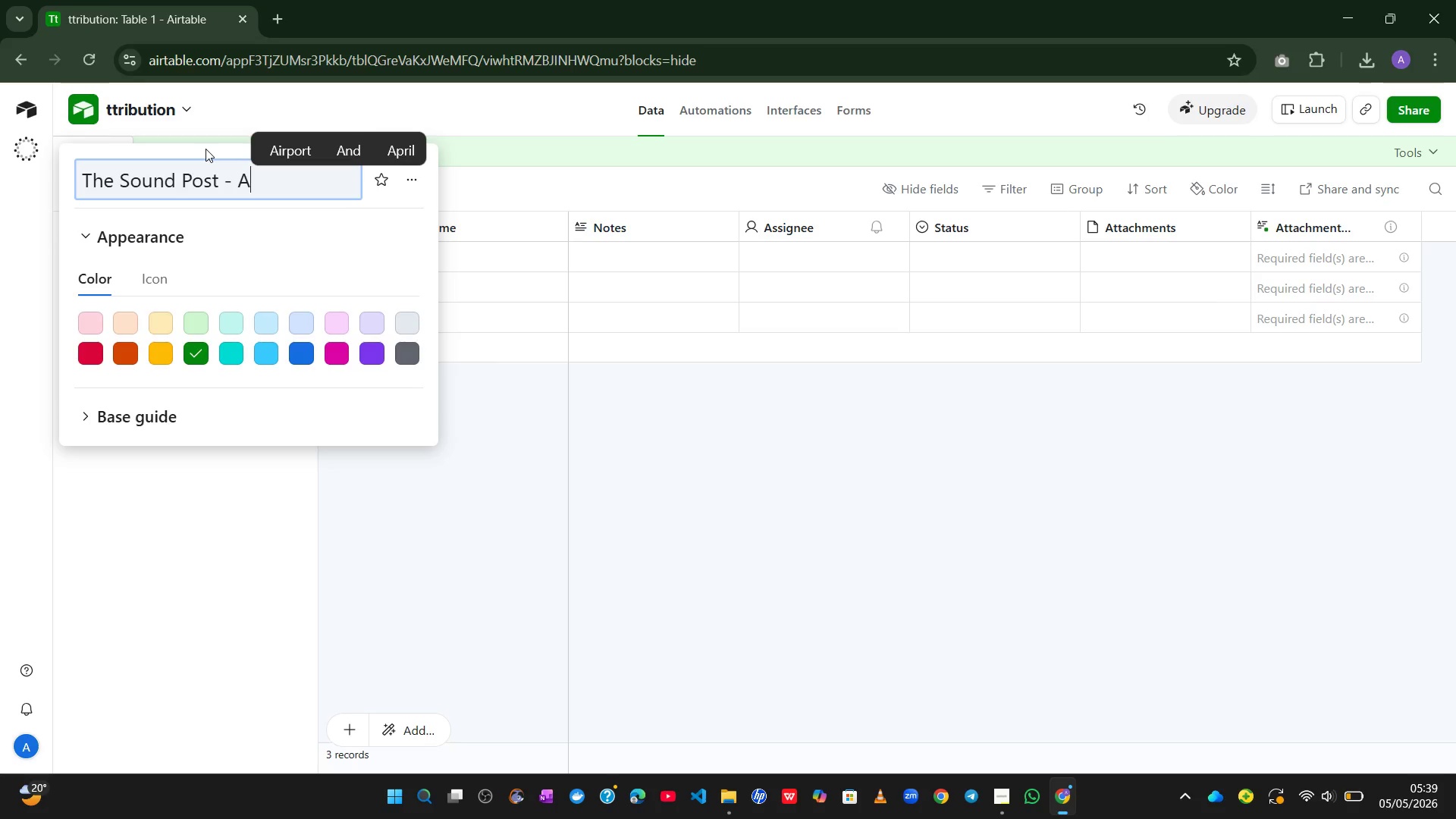 
type(ttribuy)
key(Backspace)
type(t)
 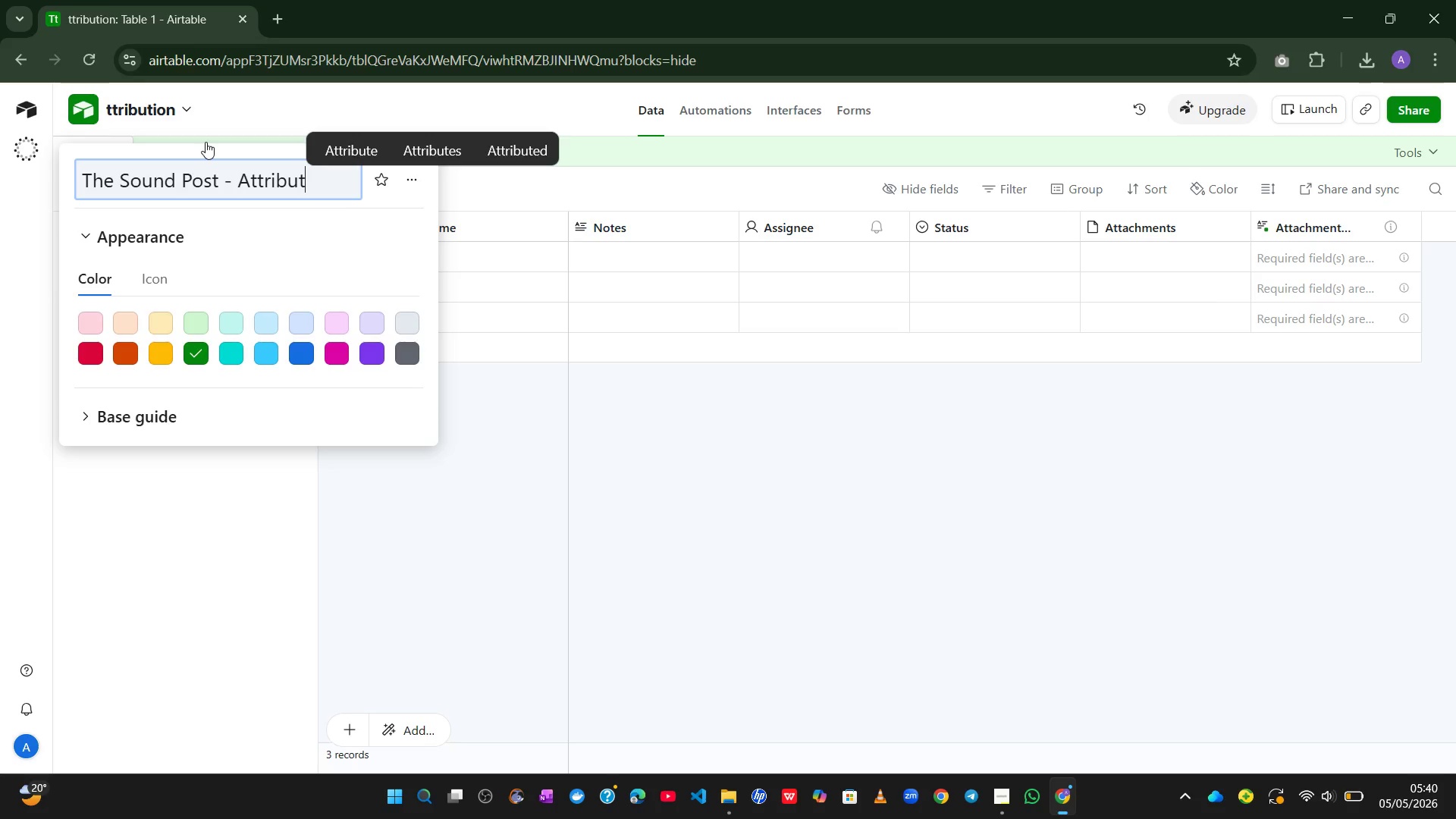 
type(ion)
 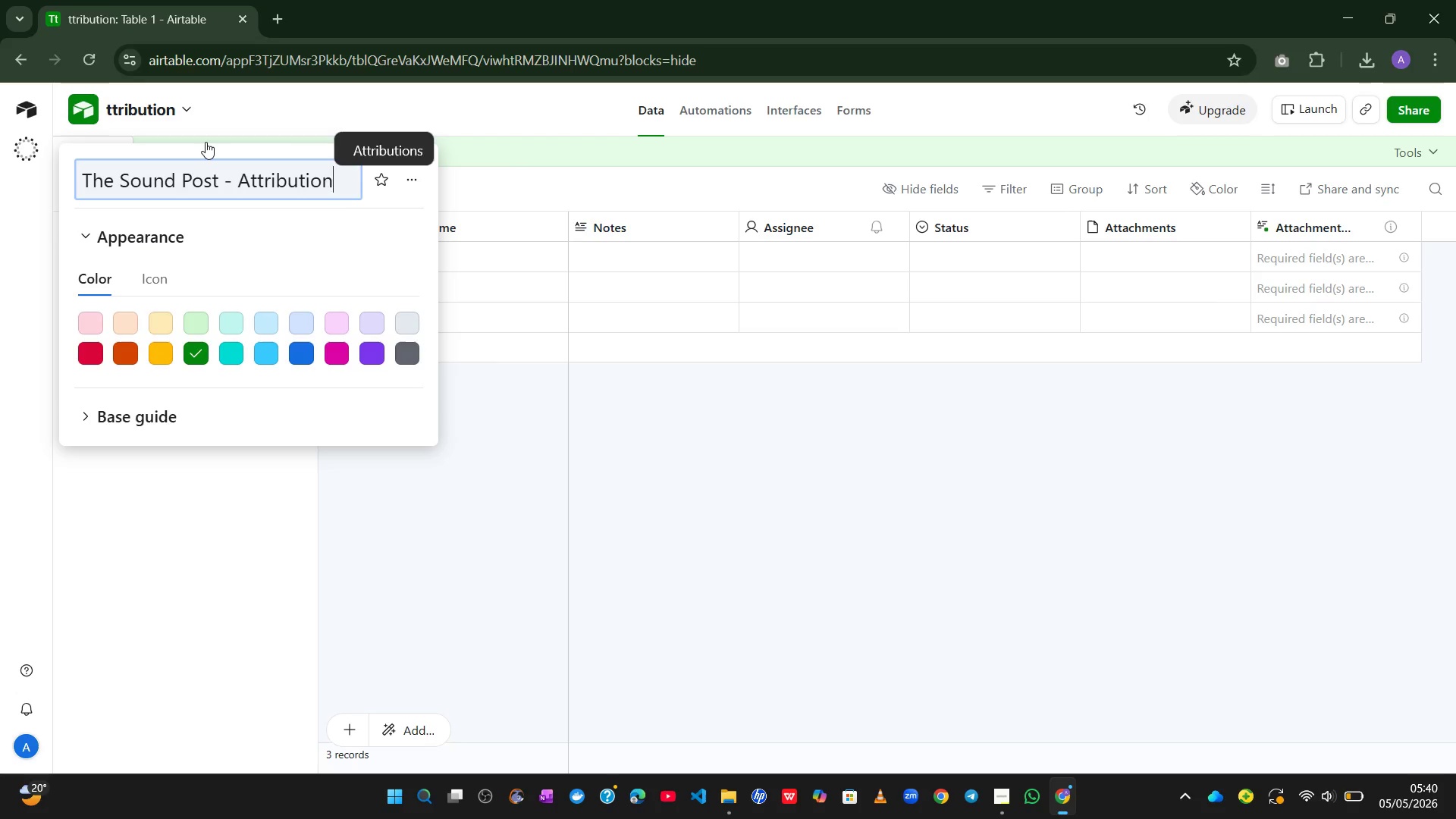 
key(Enter)
 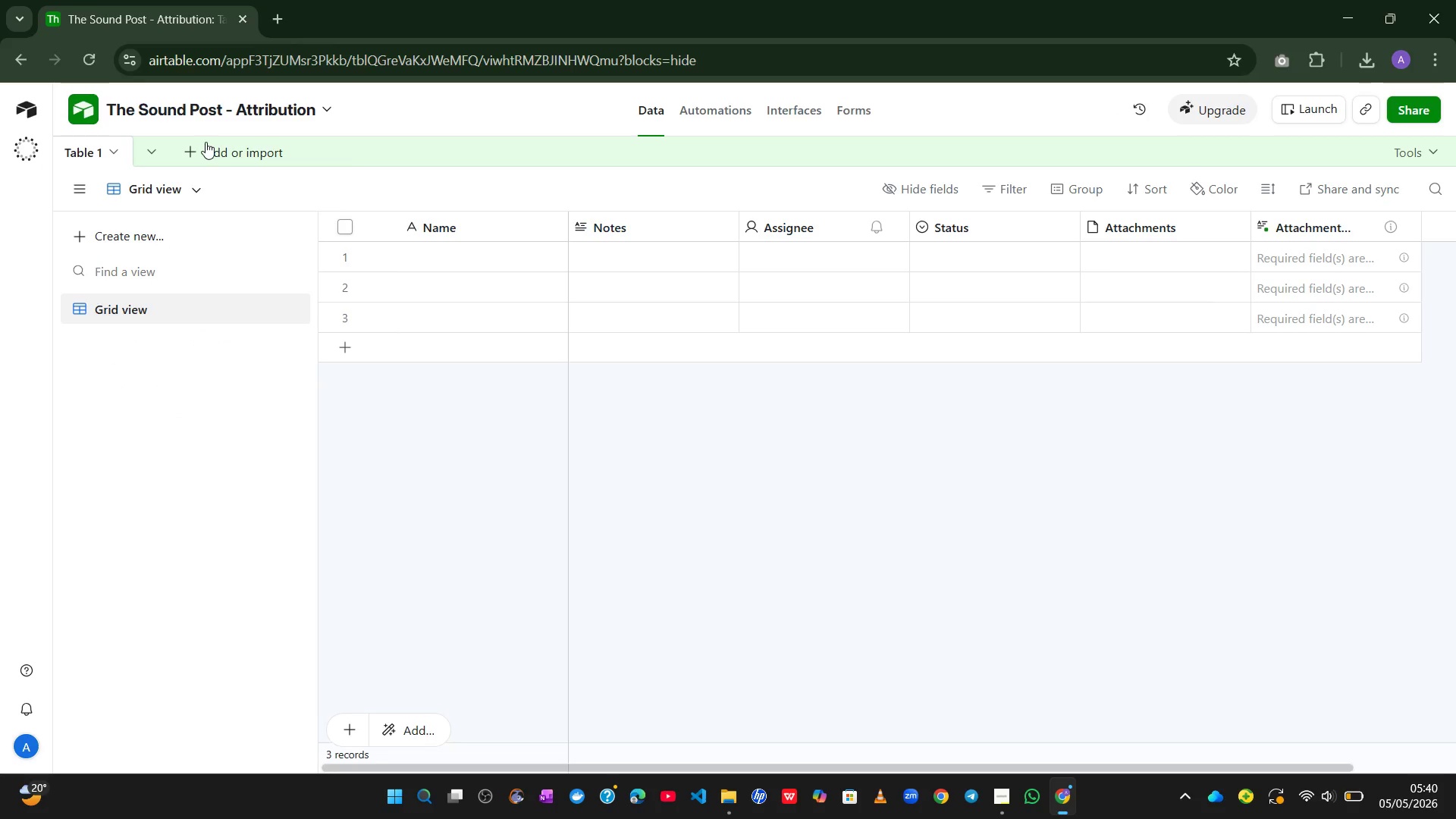 
wait(14.16)
 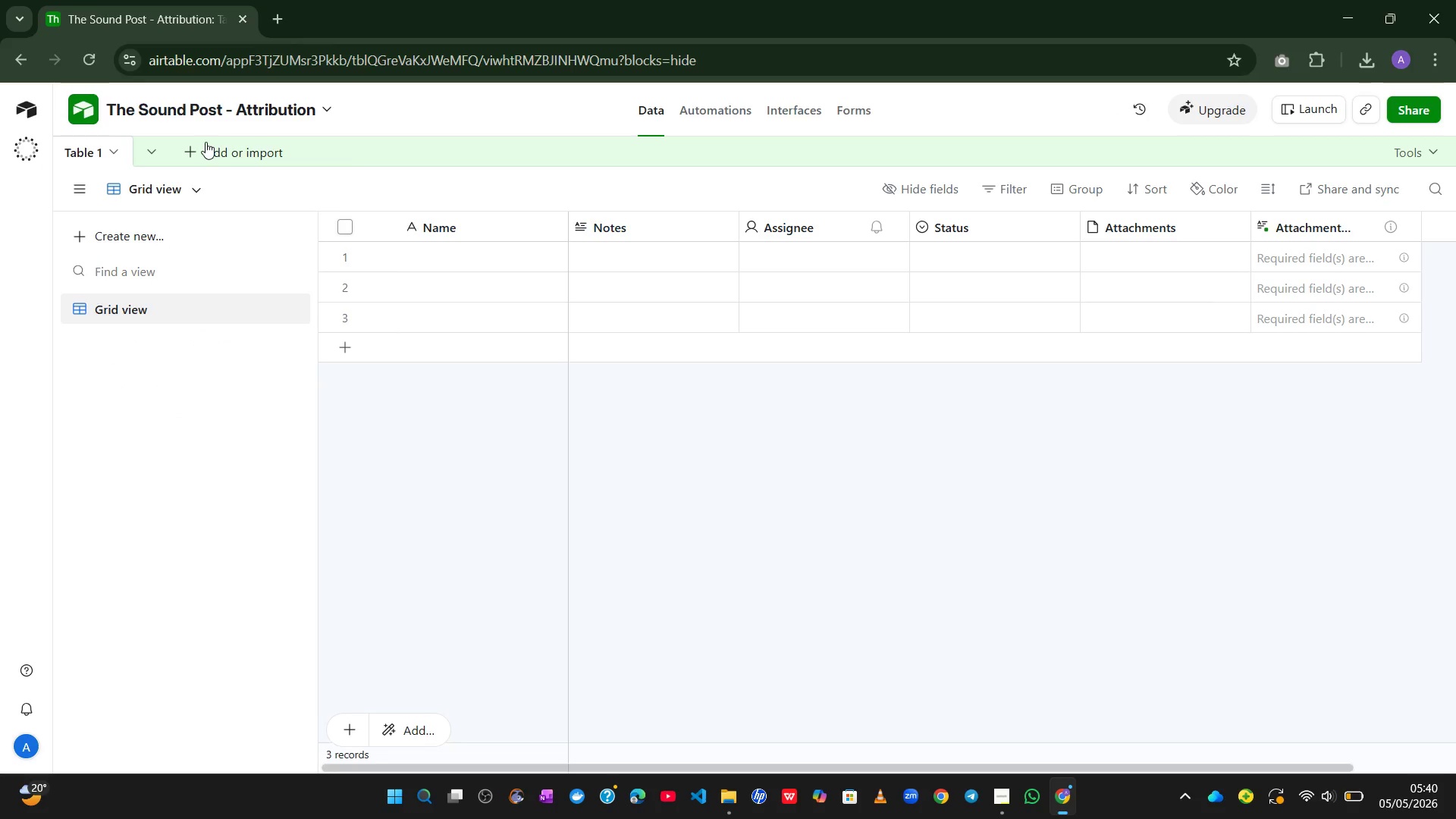 
double_click([79, 149])
 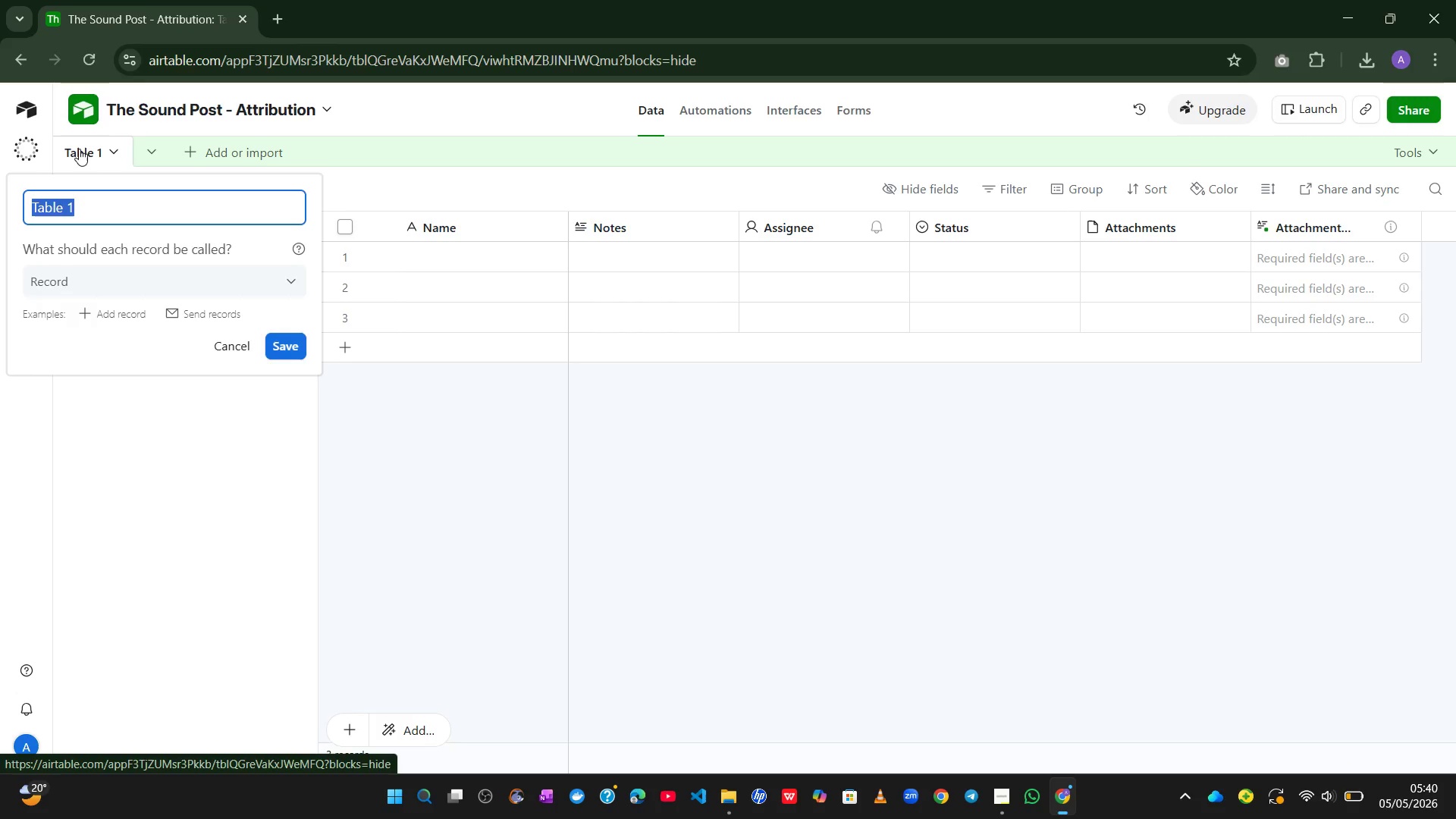 
wait(5.38)
 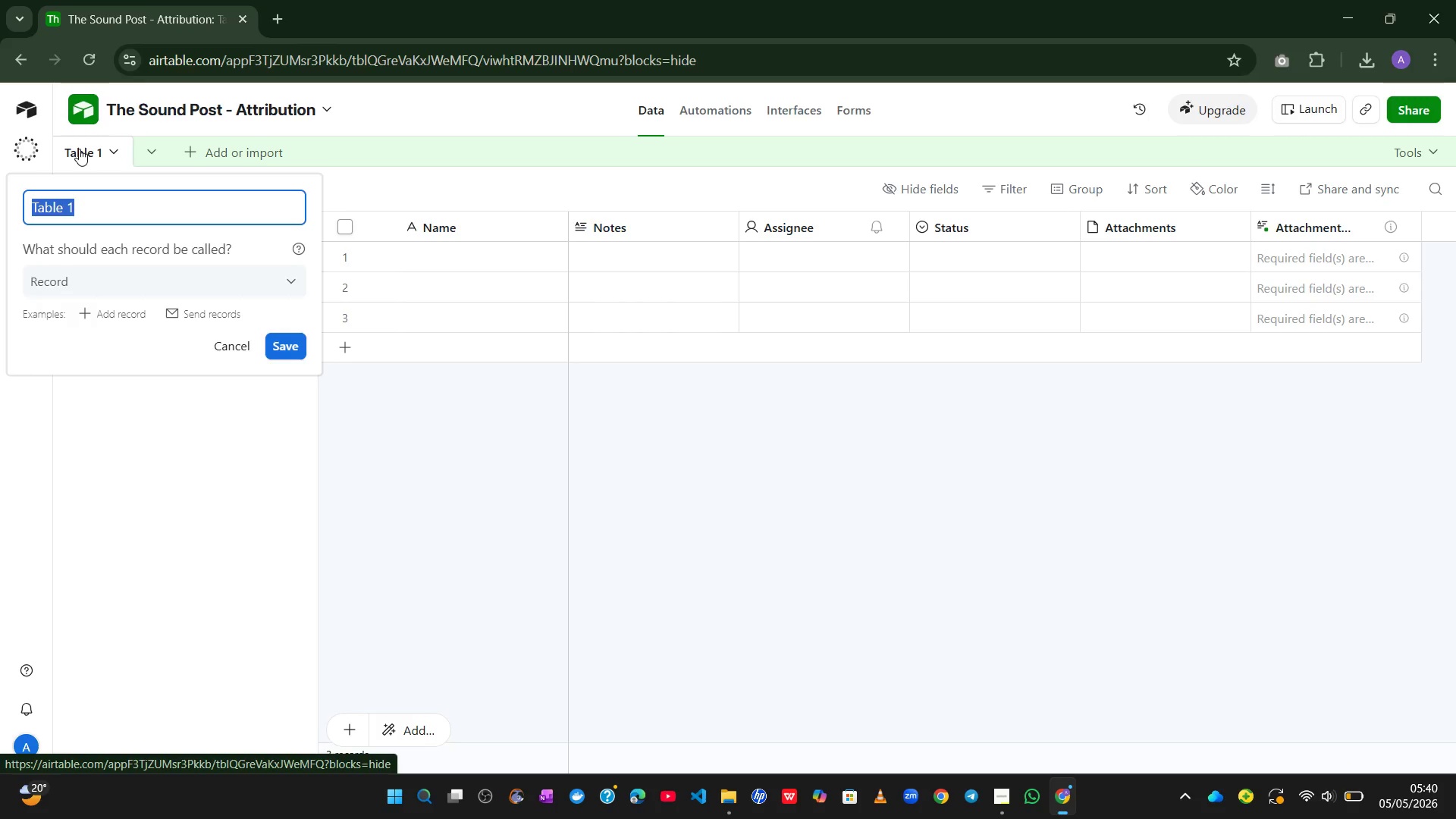 
left_click([79, 149])
 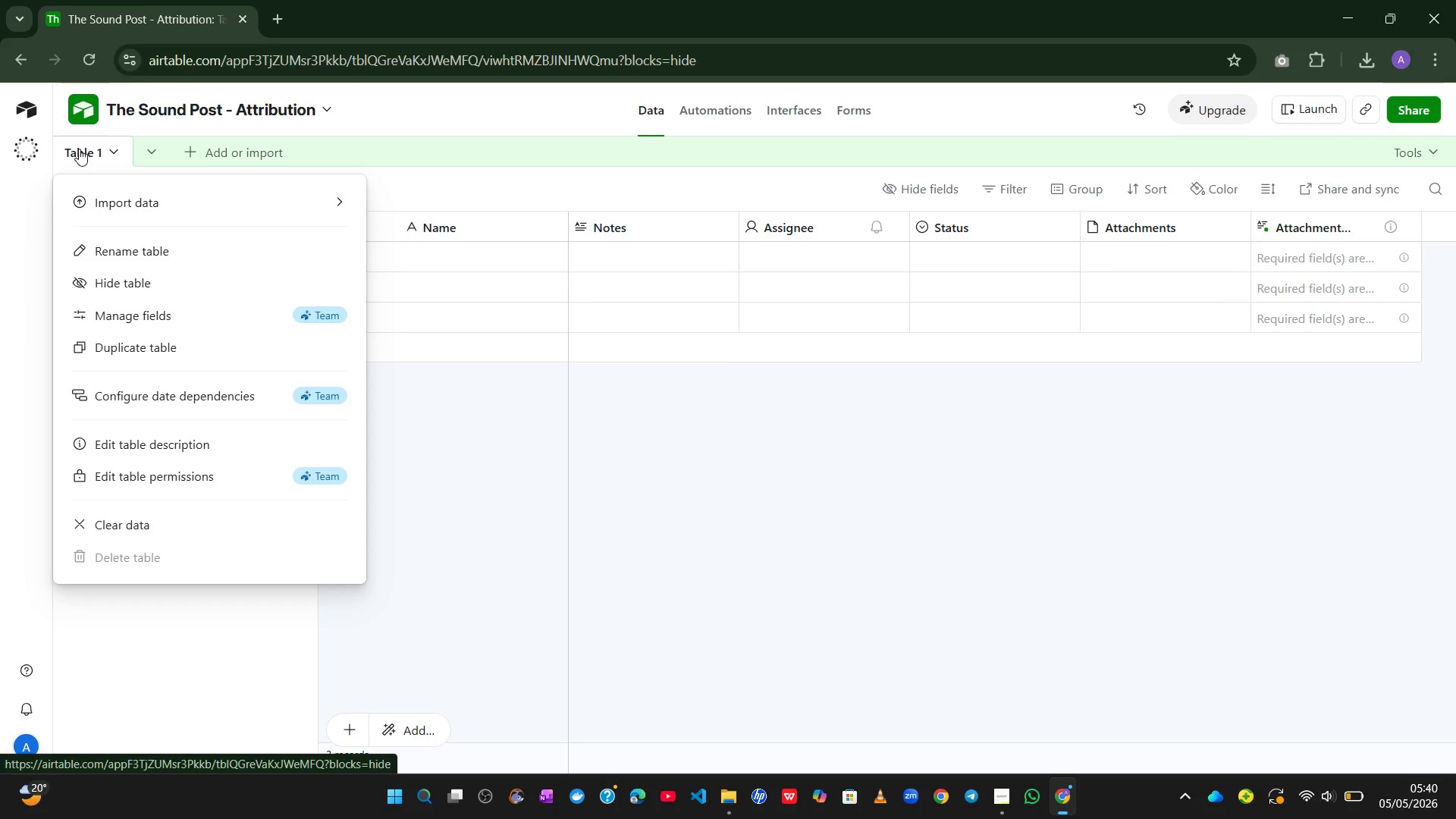 
double_click([79, 149])
 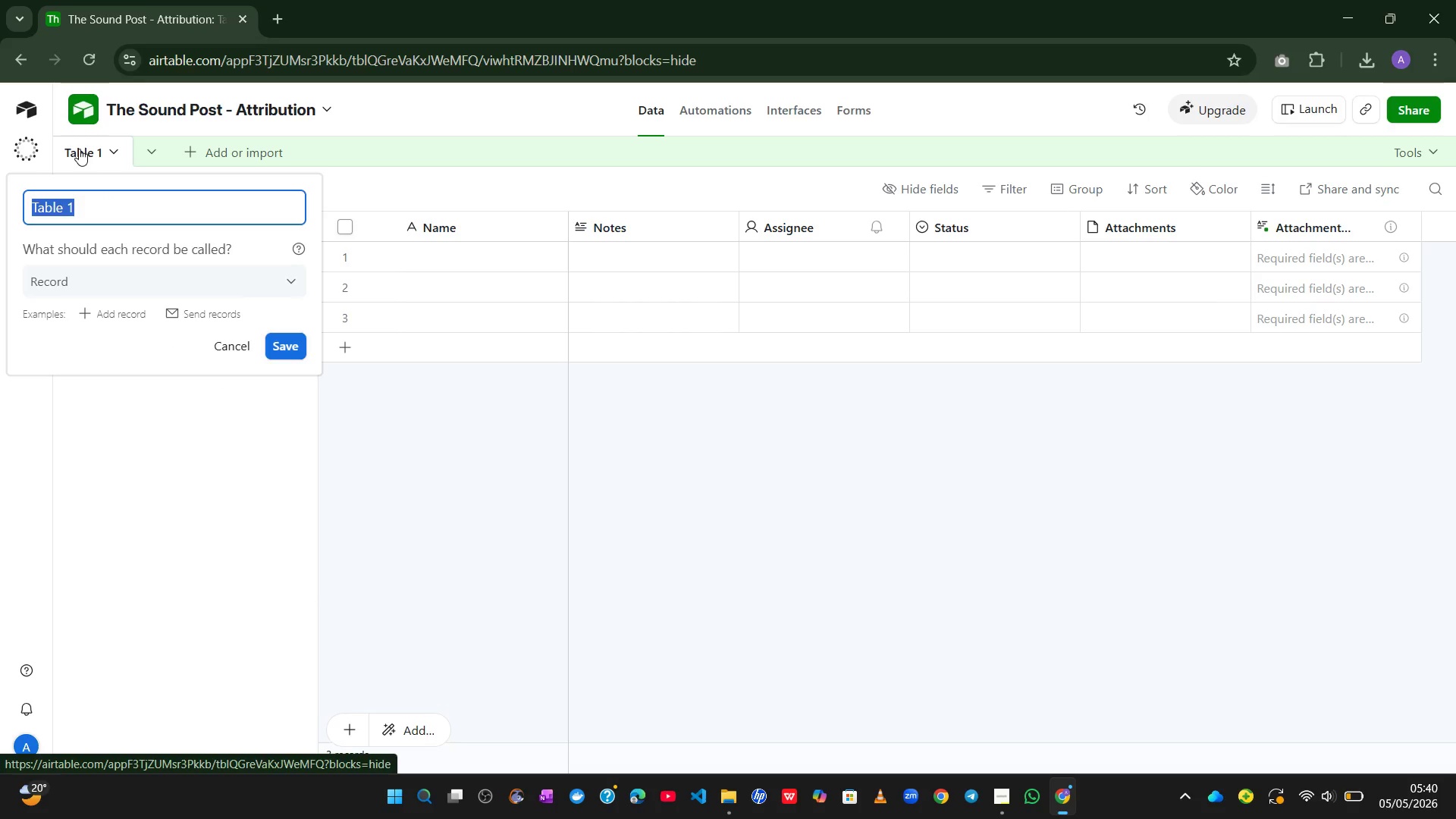 
type(Sa;)
key(Backspace)
type(;[NumLock][NumLock]l)
key(Backspace)
key(Backspace)
type(les Transax)
key(Backspace)
type(ction)
 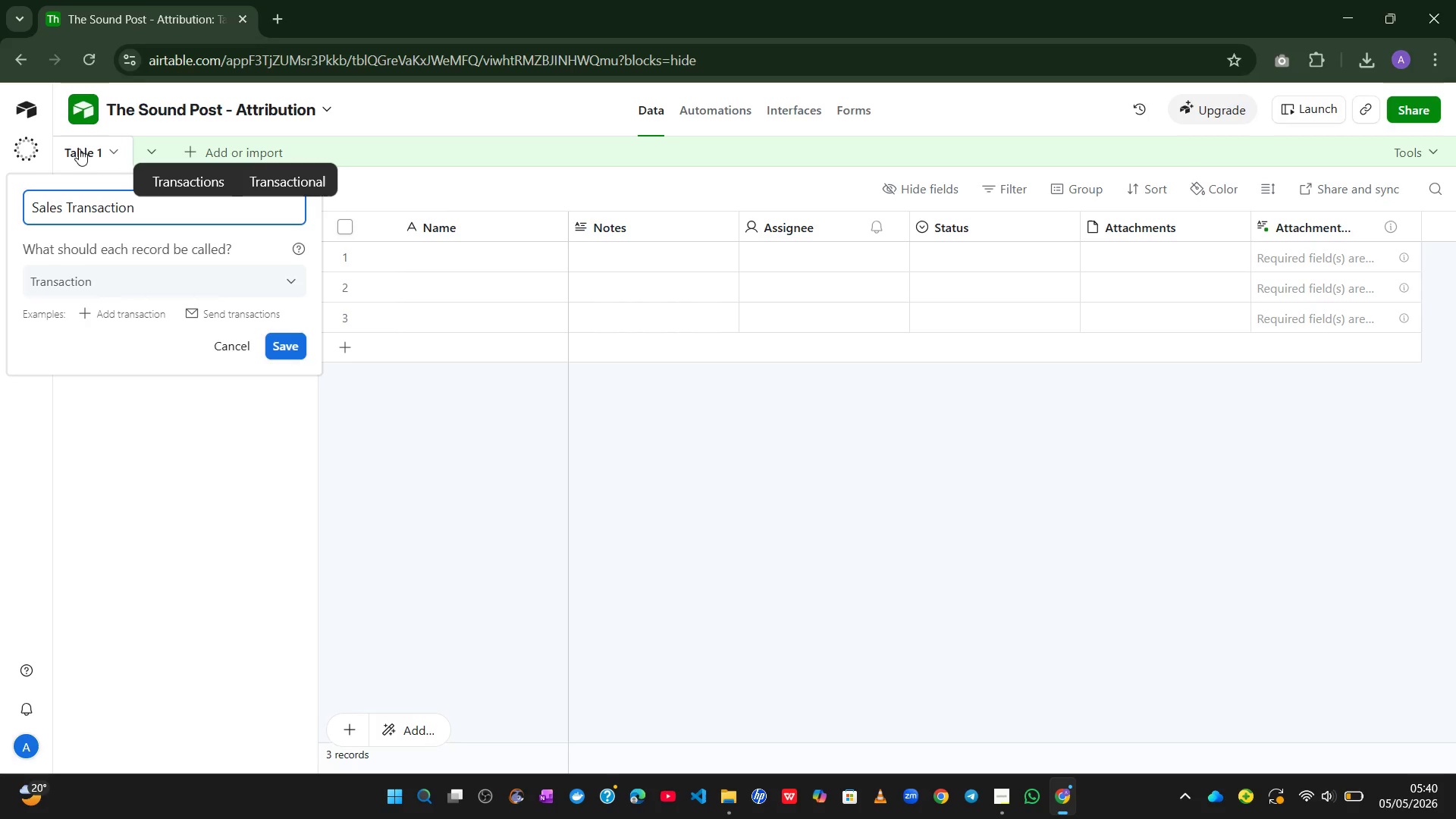 
key(S)
 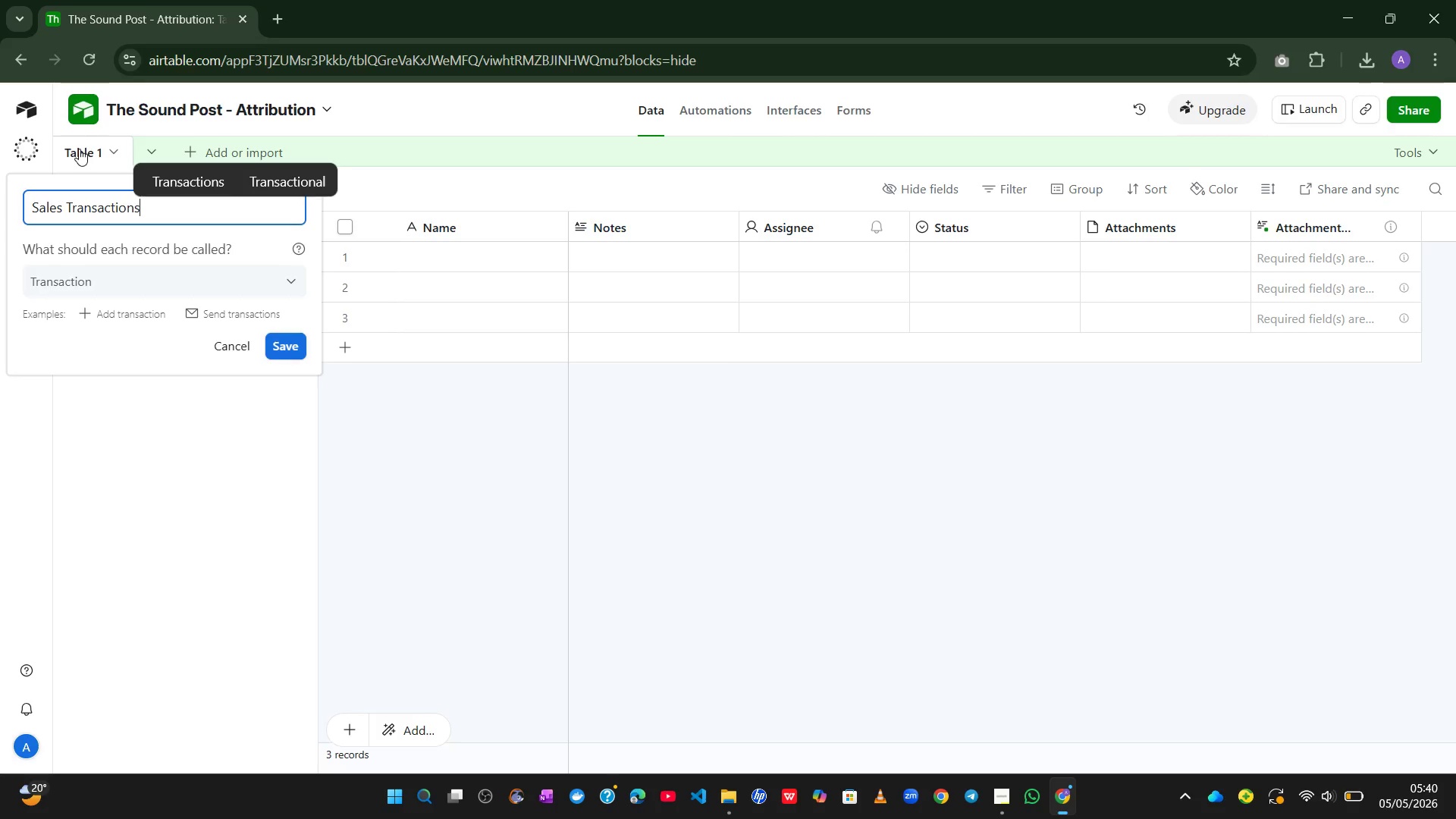 
key(Enter)
 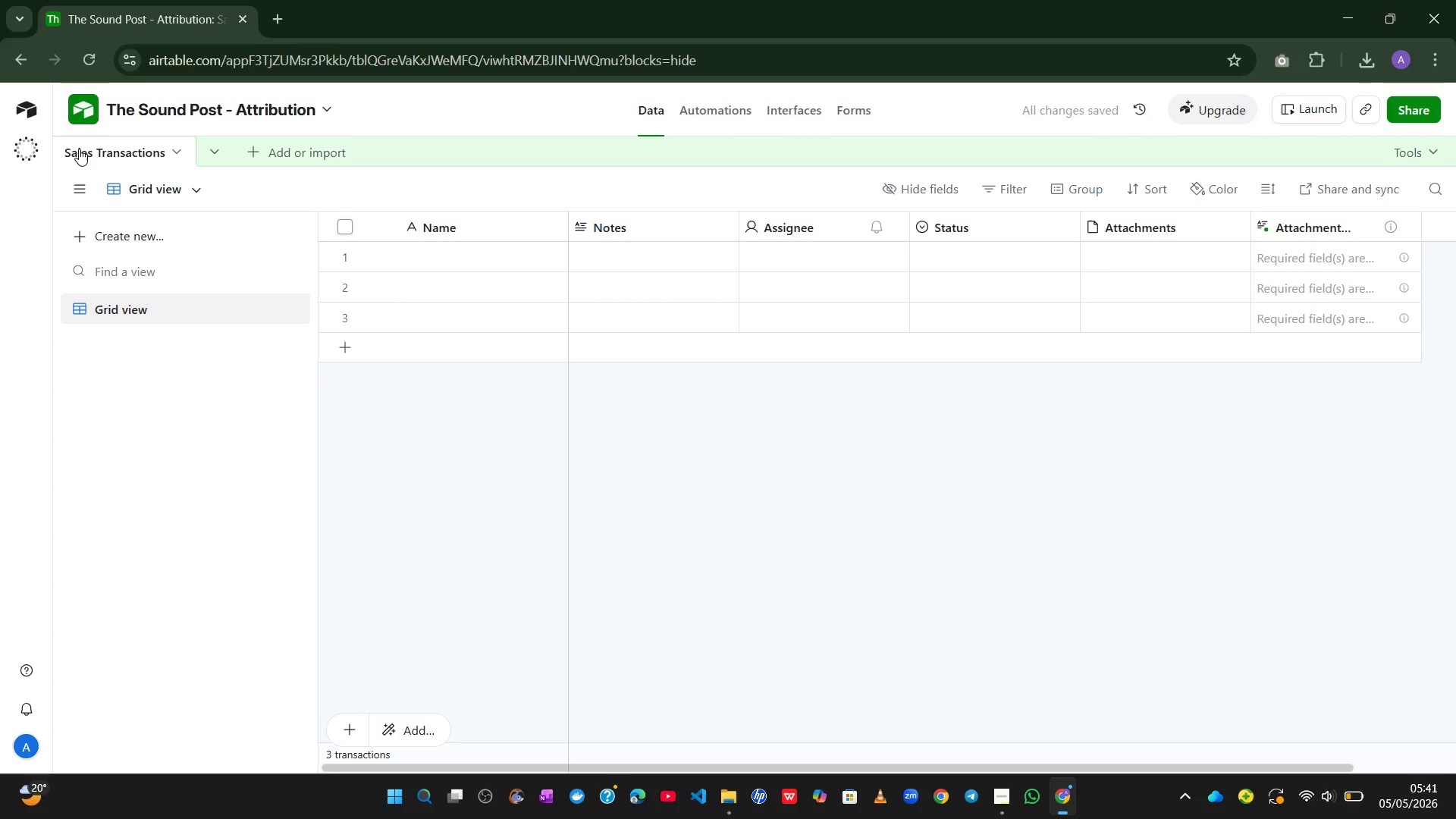 
wait(9.11)
 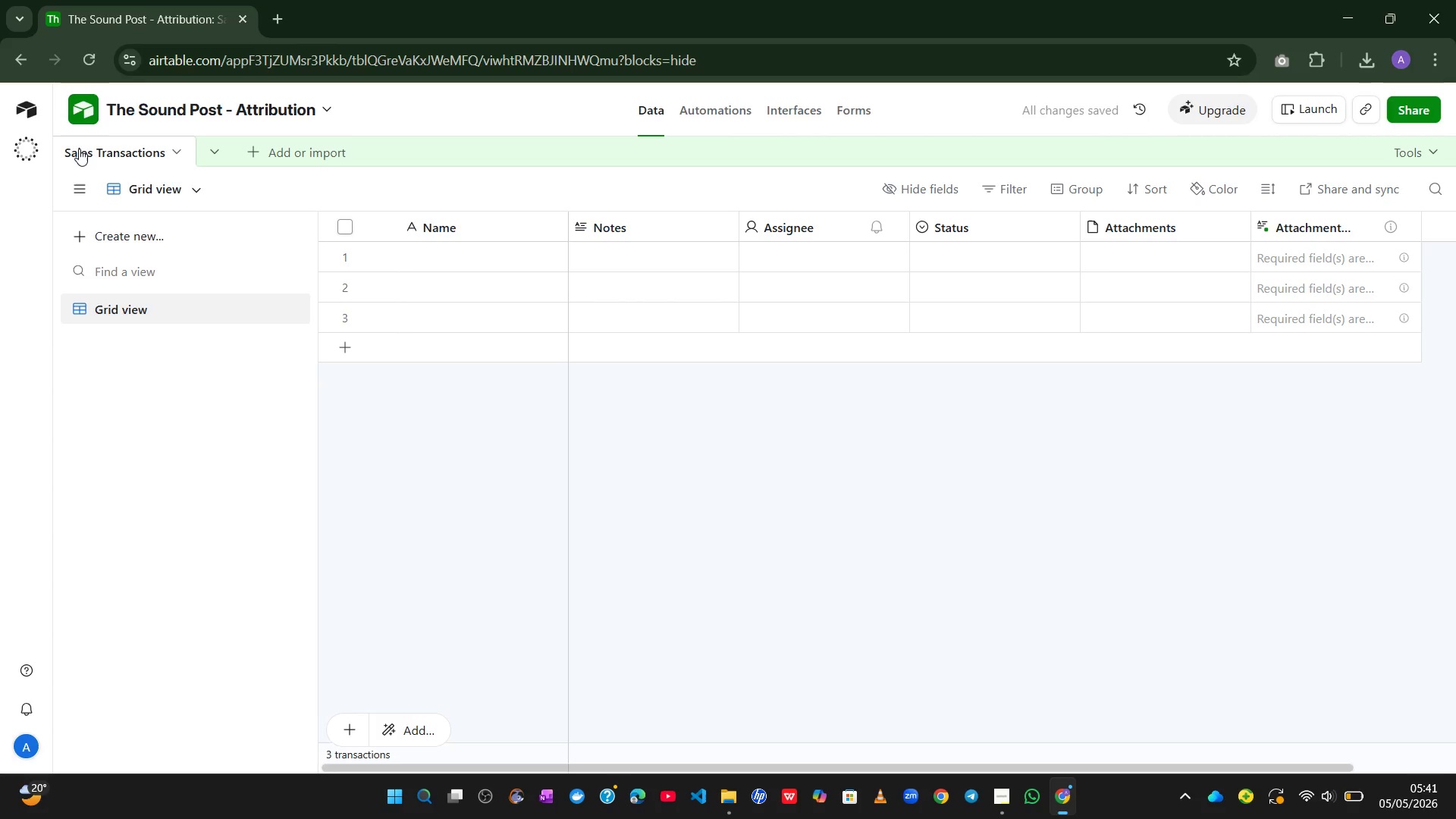 
left_click([246, 153])
 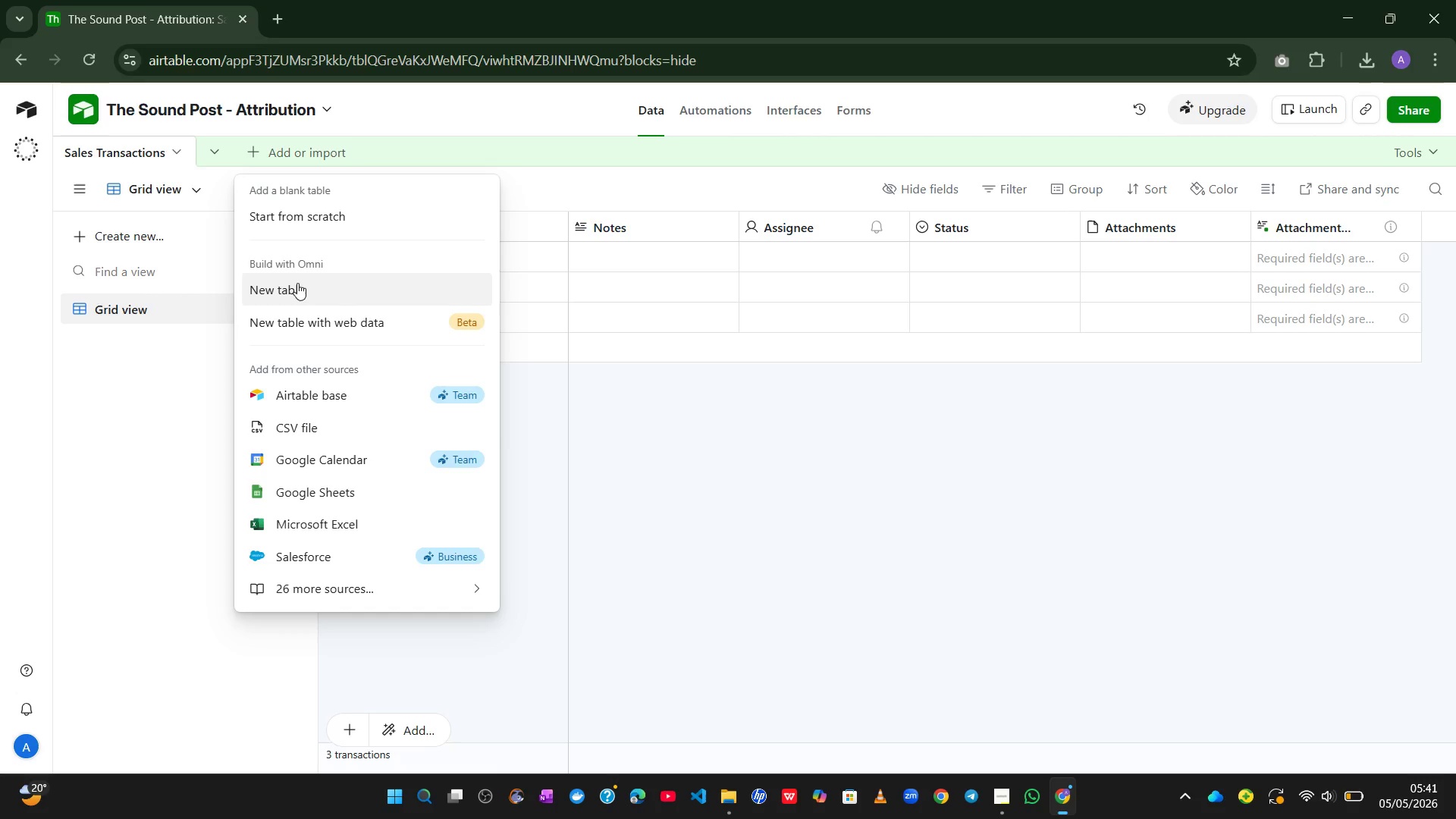 
left_click([297, 285])
 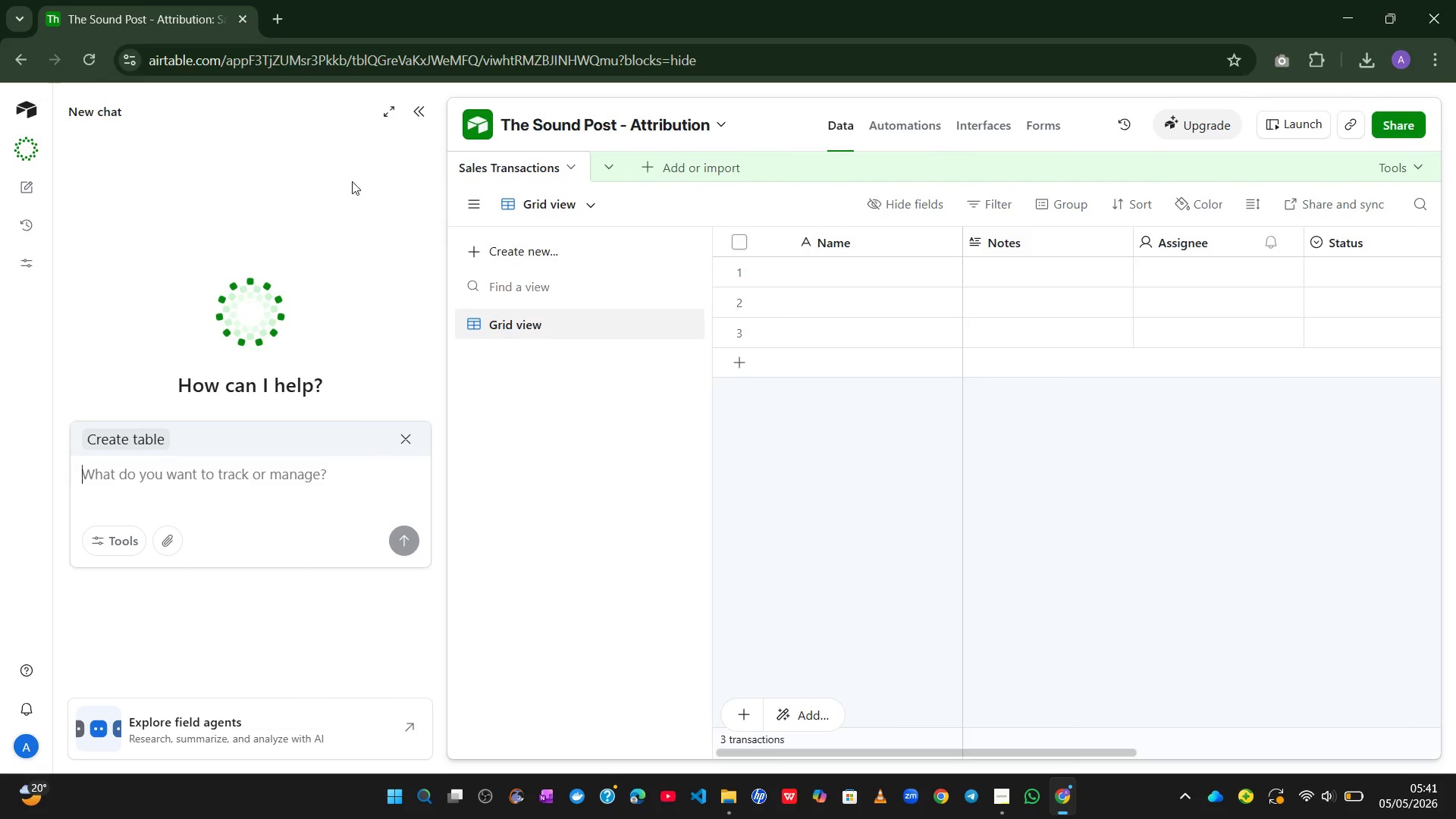 
left_click([414, 114])
 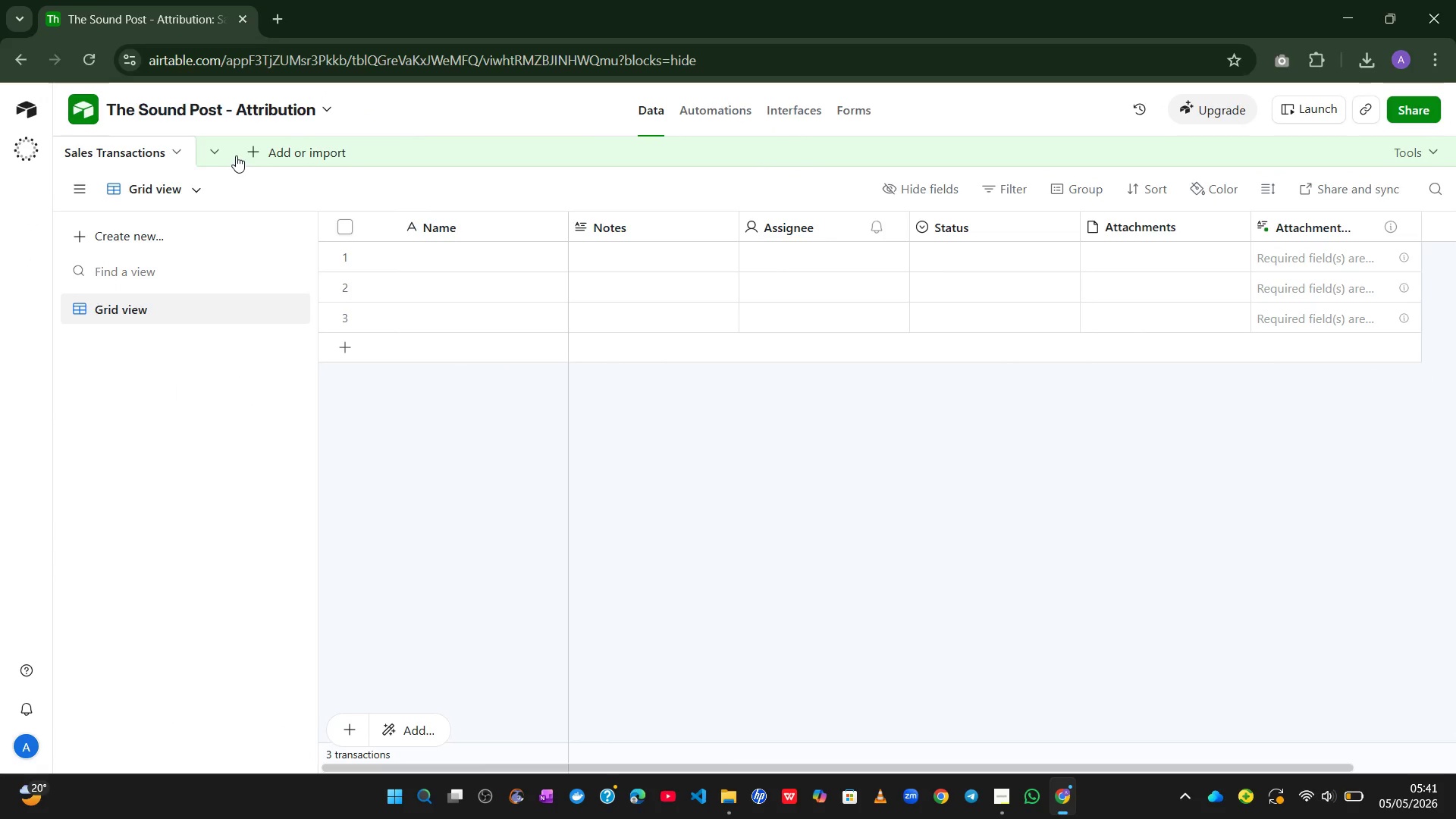 
left_click([249, 151])
 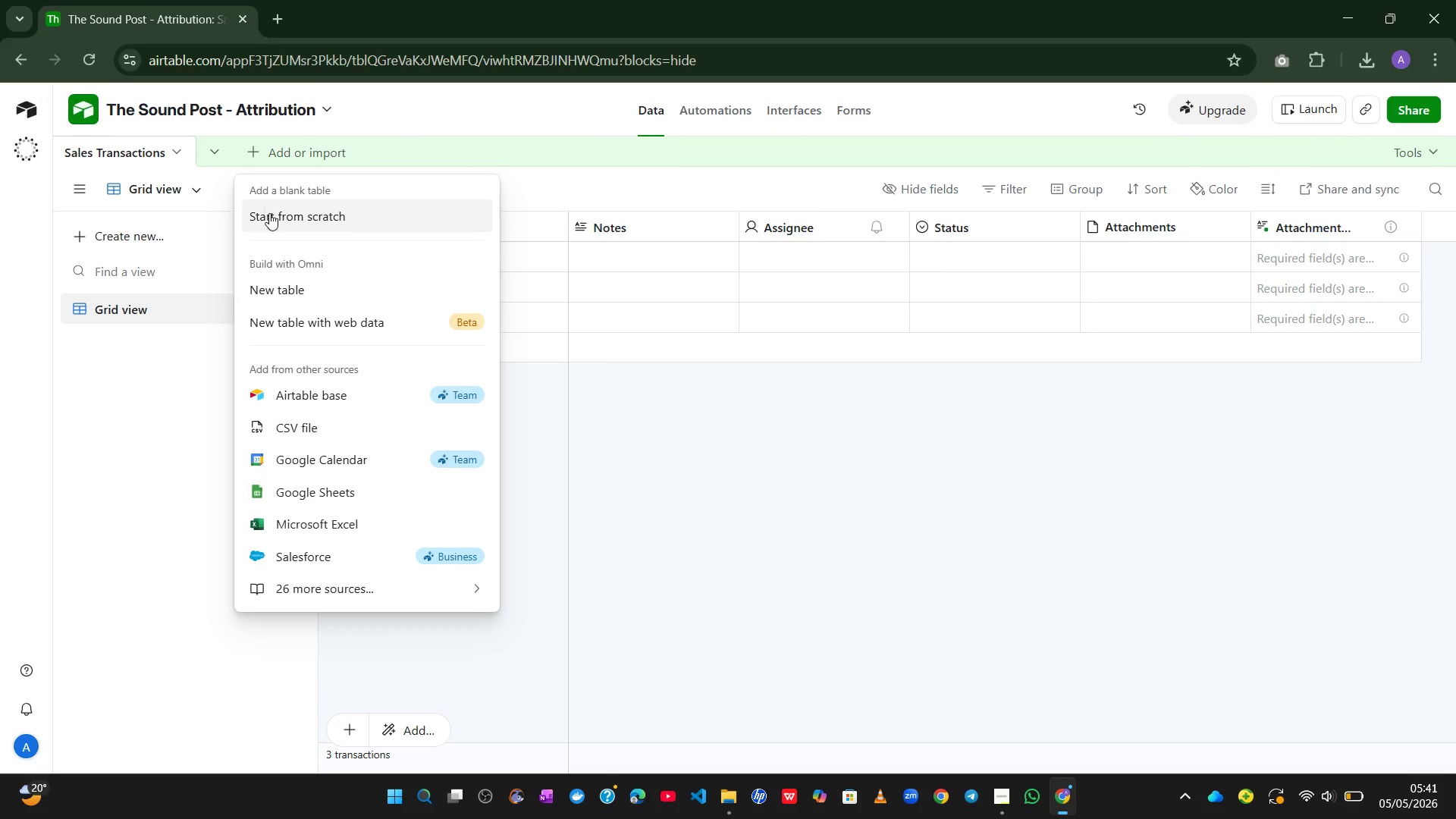 
left_click([269, 214])
 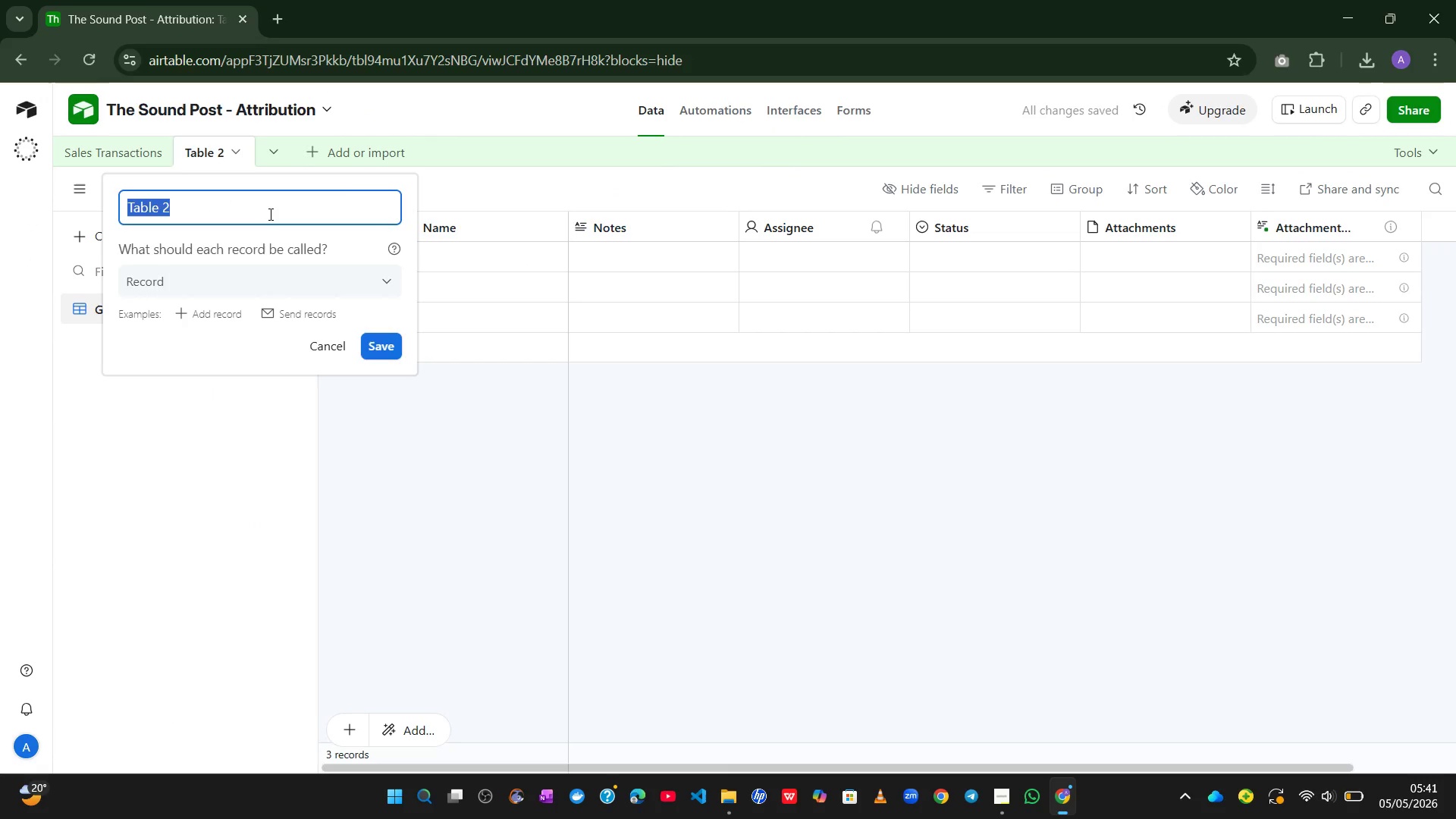 
wait(6.28)
 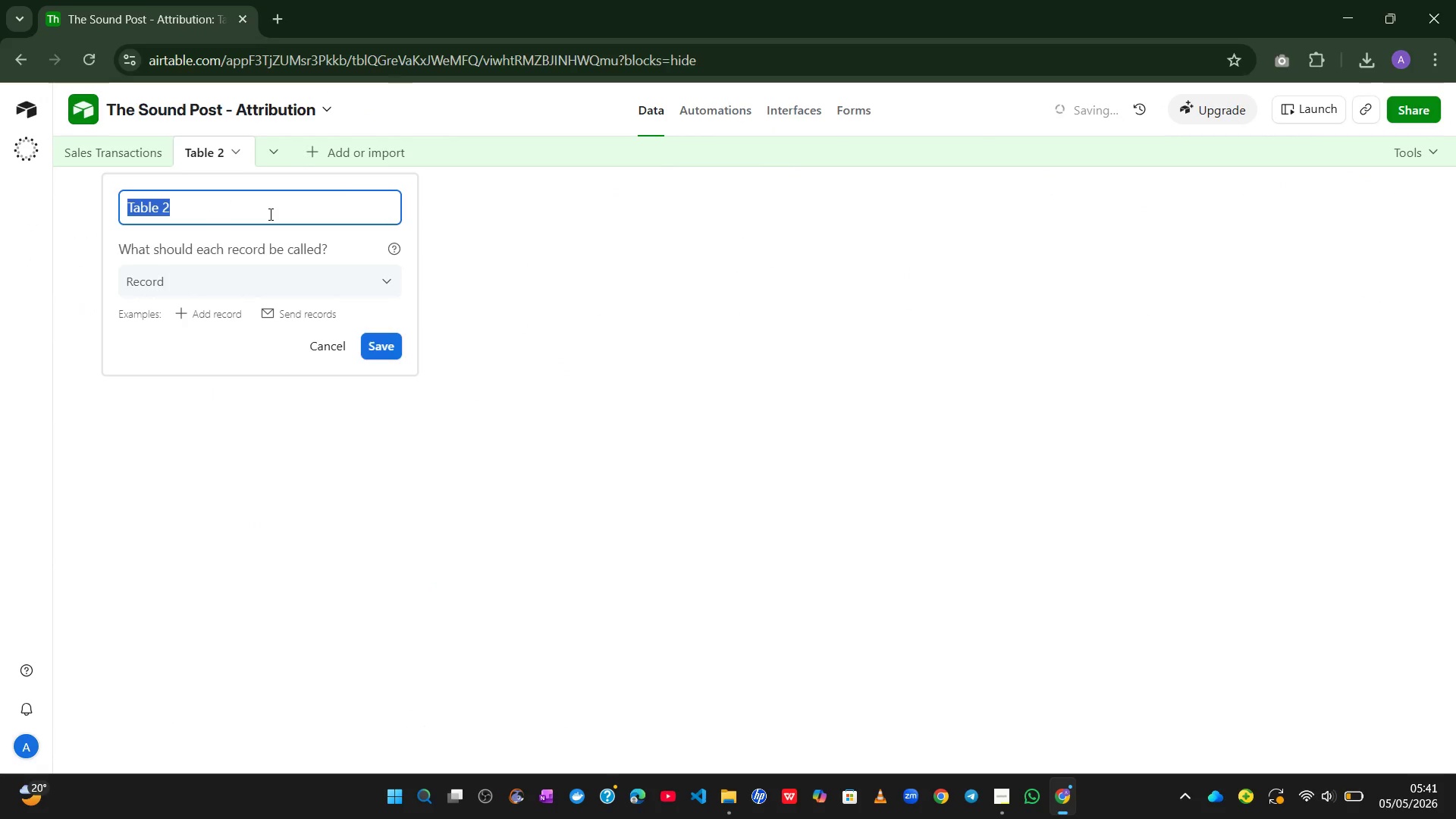 
type(Products)
 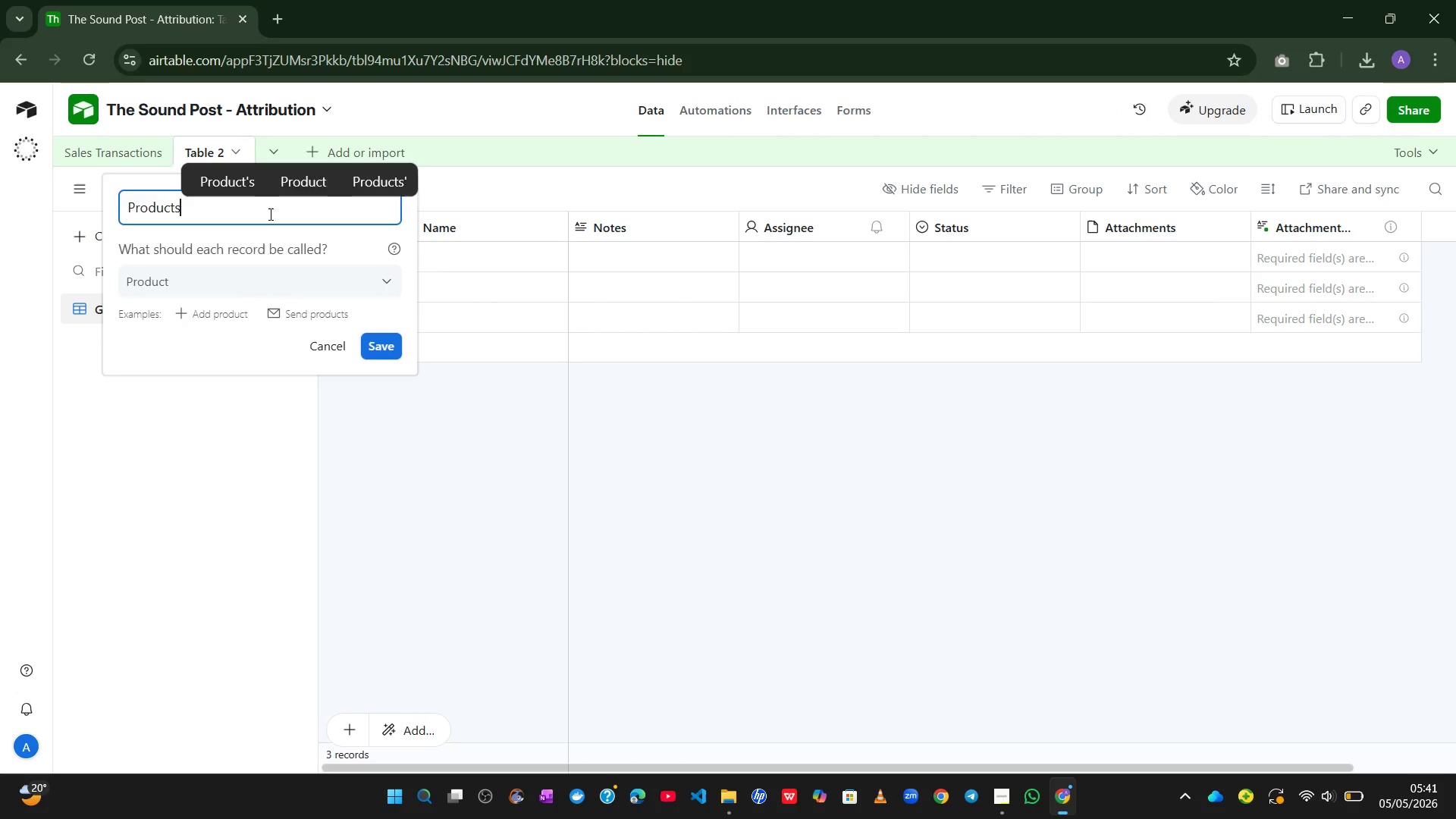 
key(Enter)
 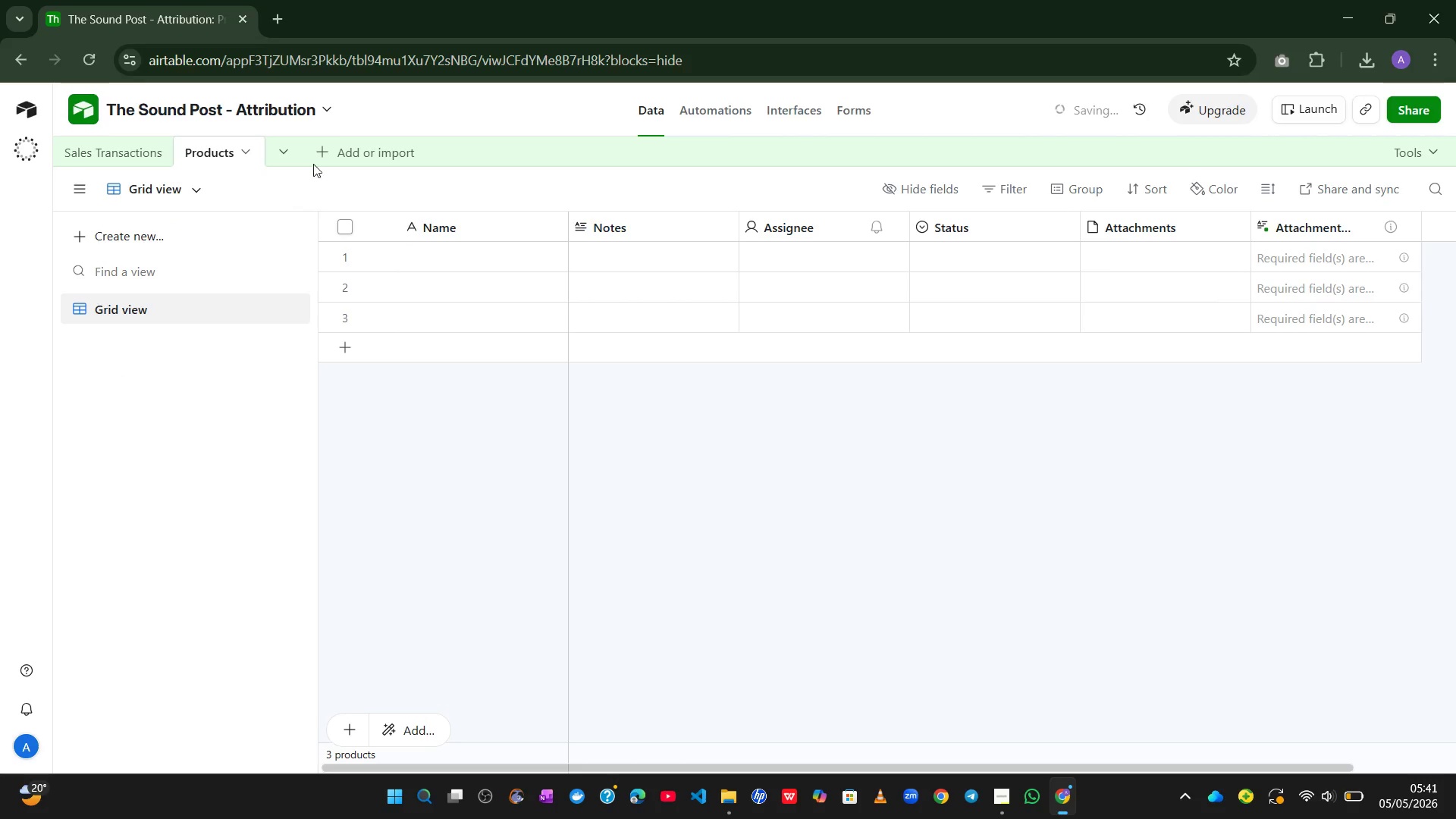 
left_click([322, 144])
 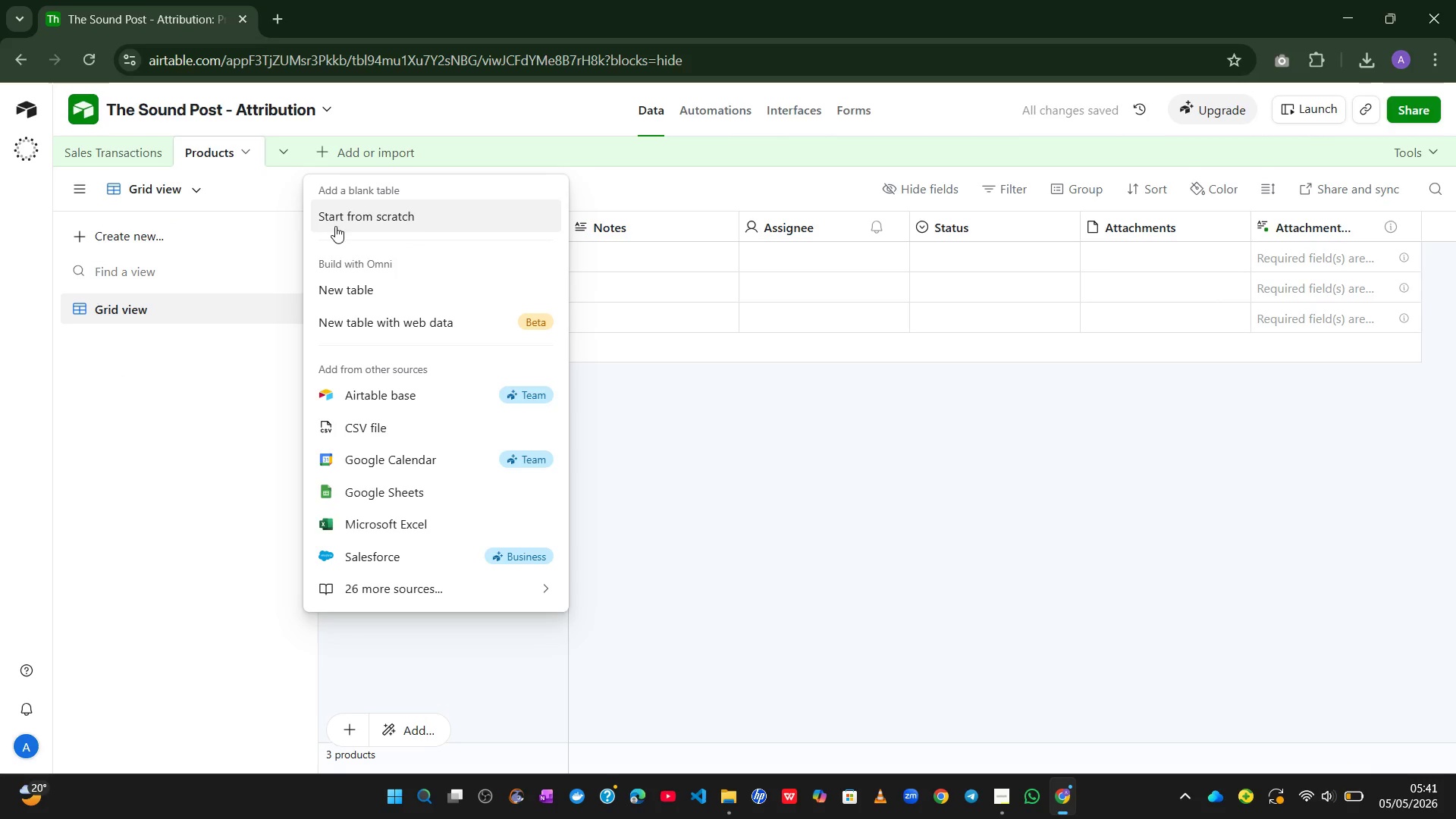 
left_click([336, 229])
 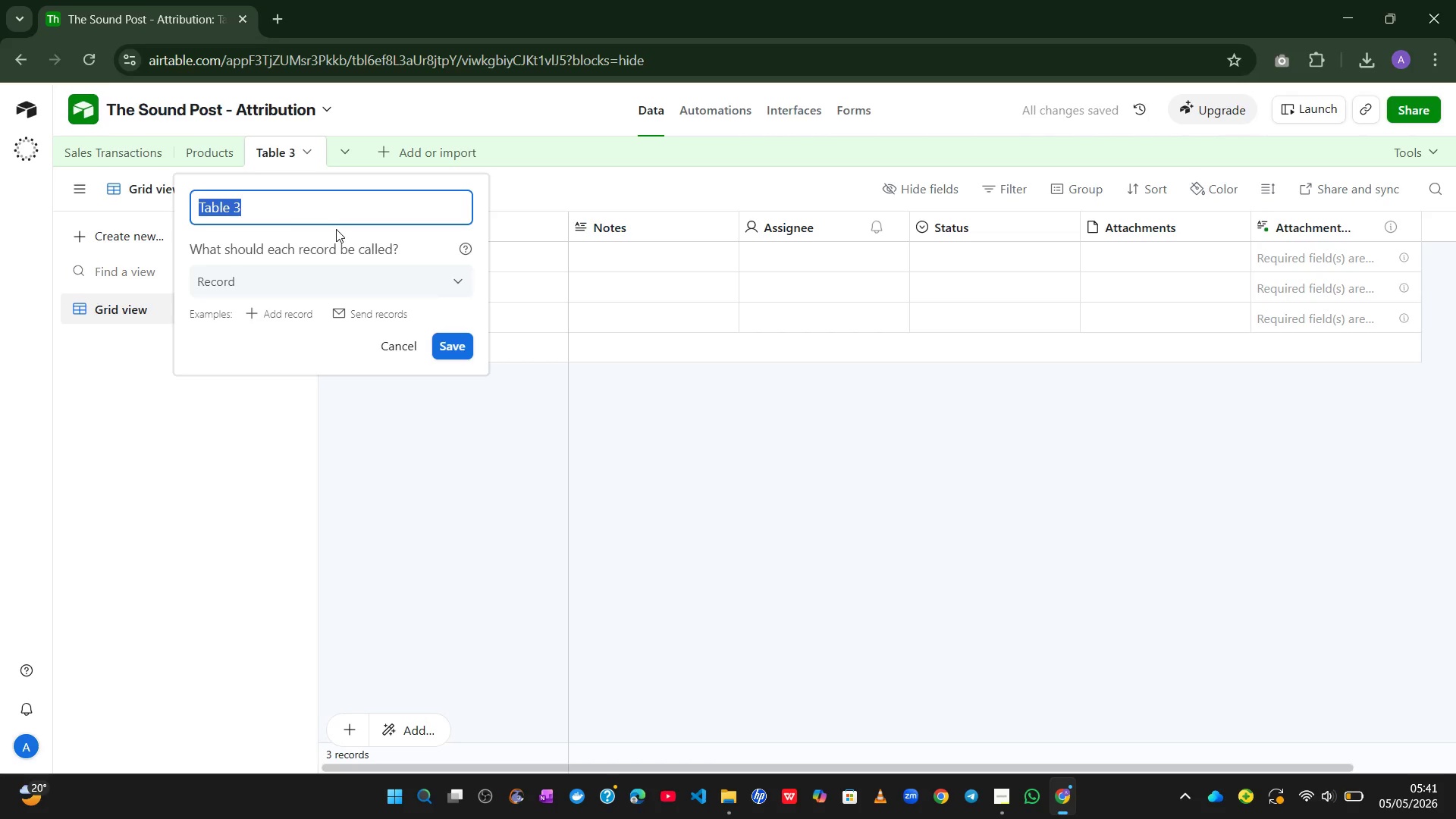 
type(Marketing Campain)
 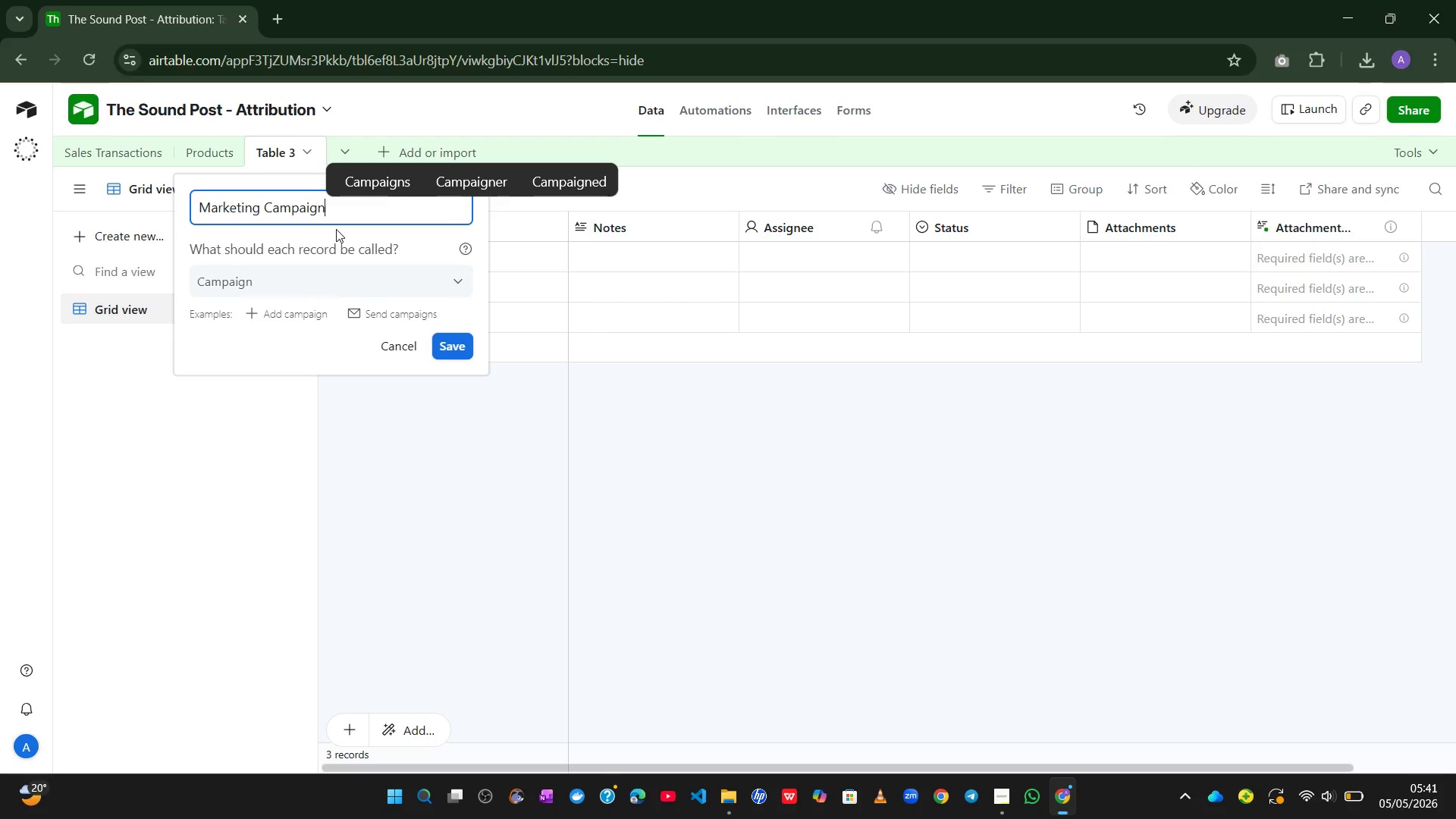 
 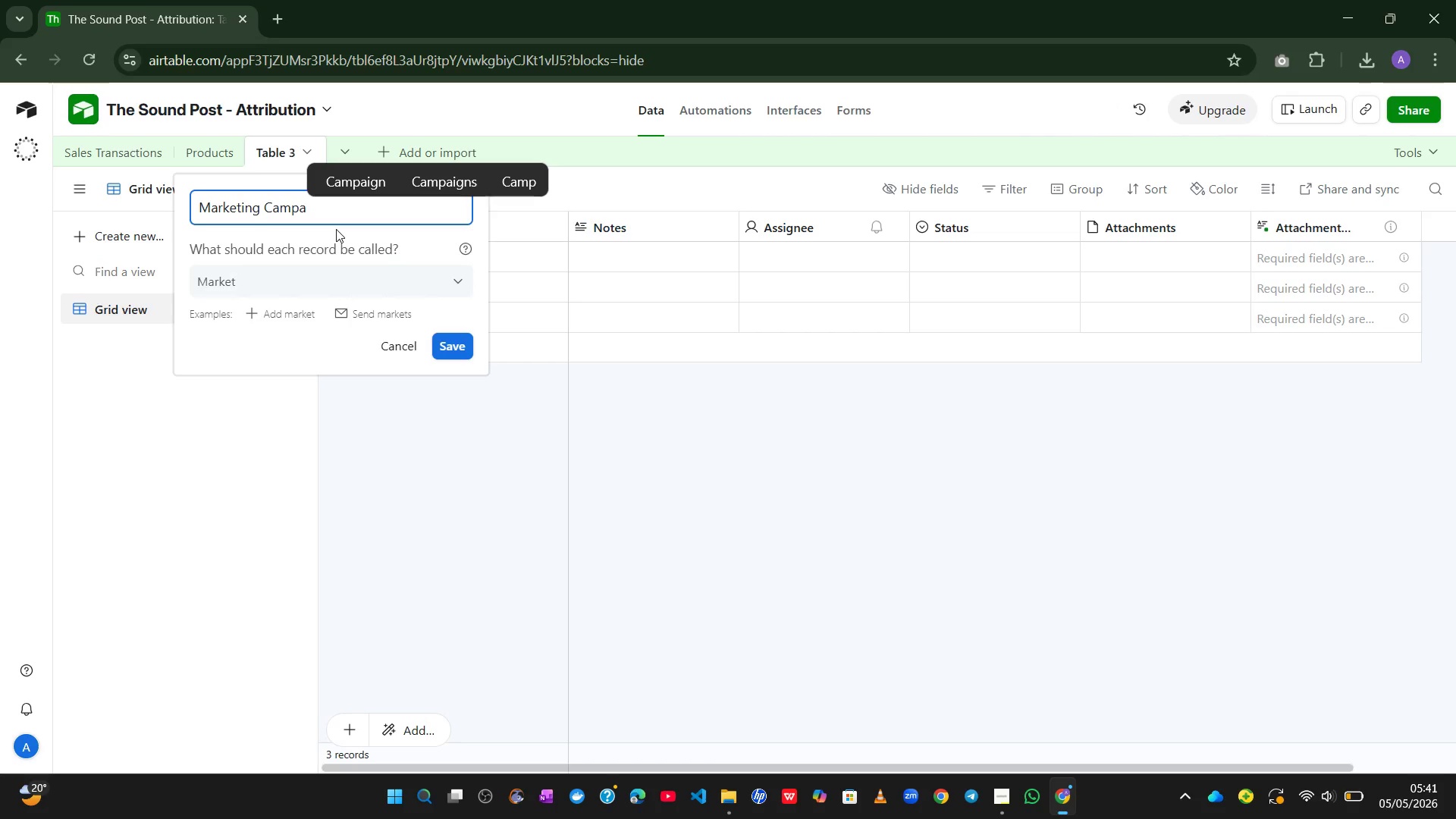 
hold_key(key=G, duration=0.39)
 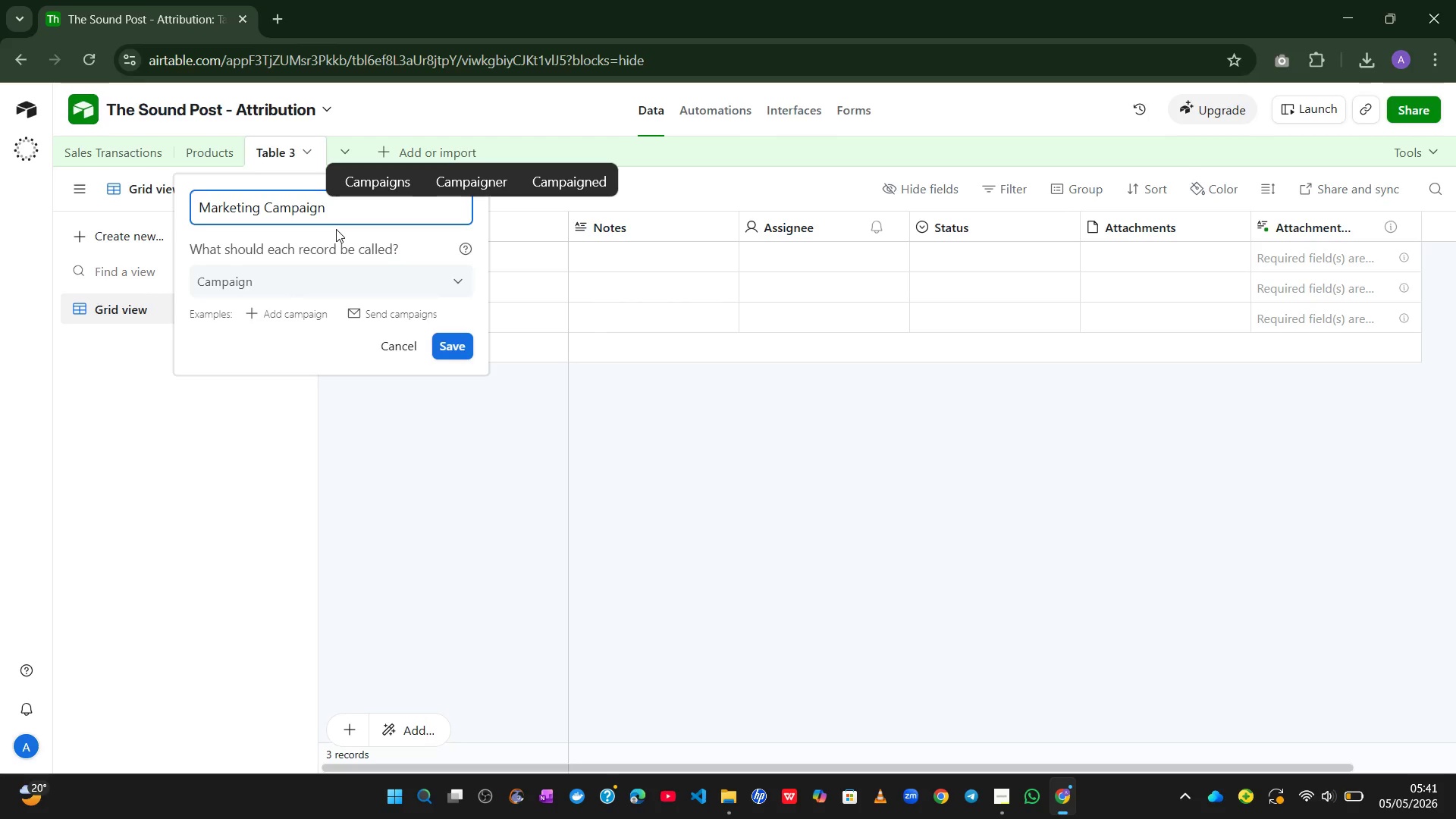 
key(Enter)
 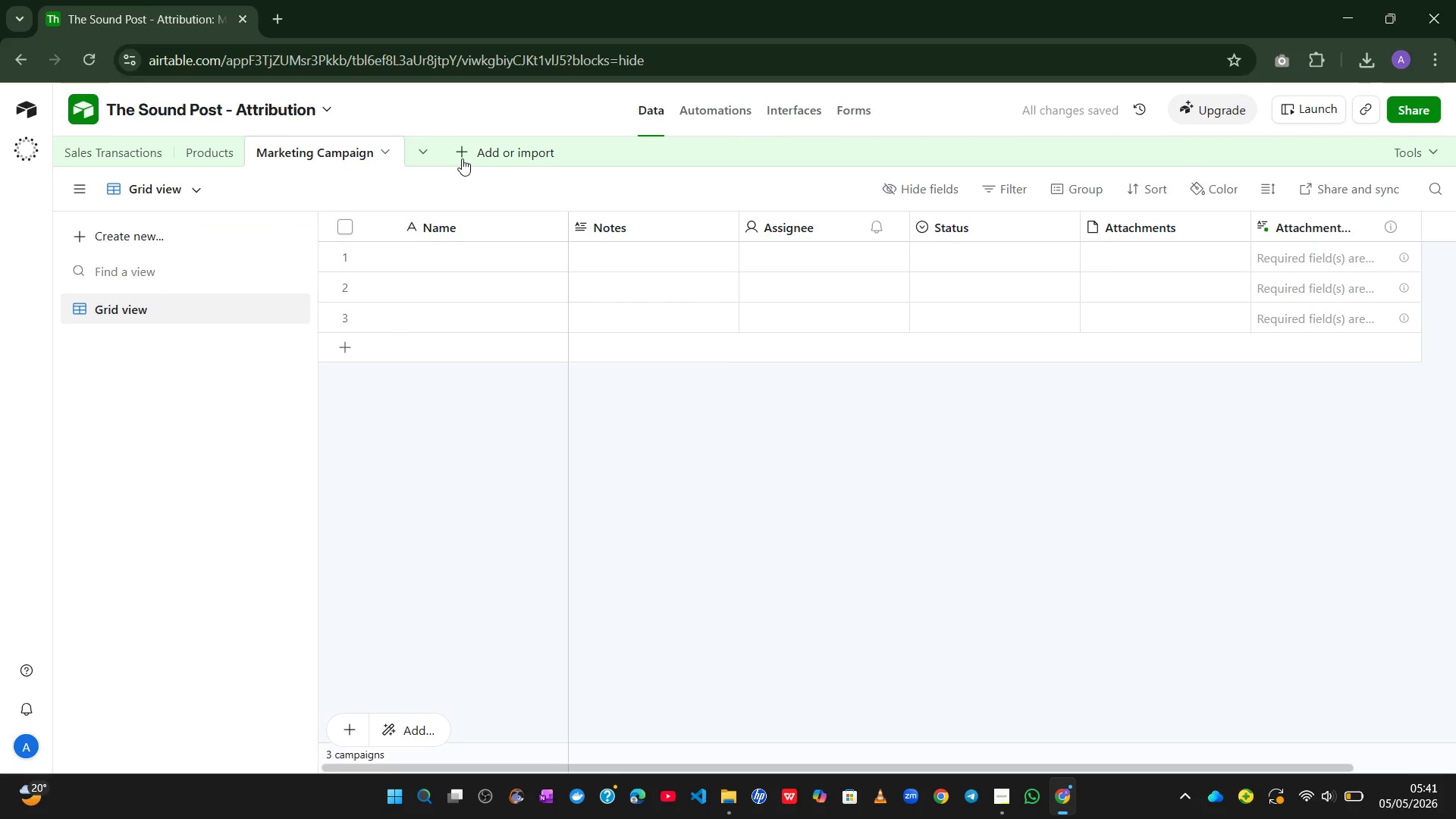 
left_click([462, 158])
 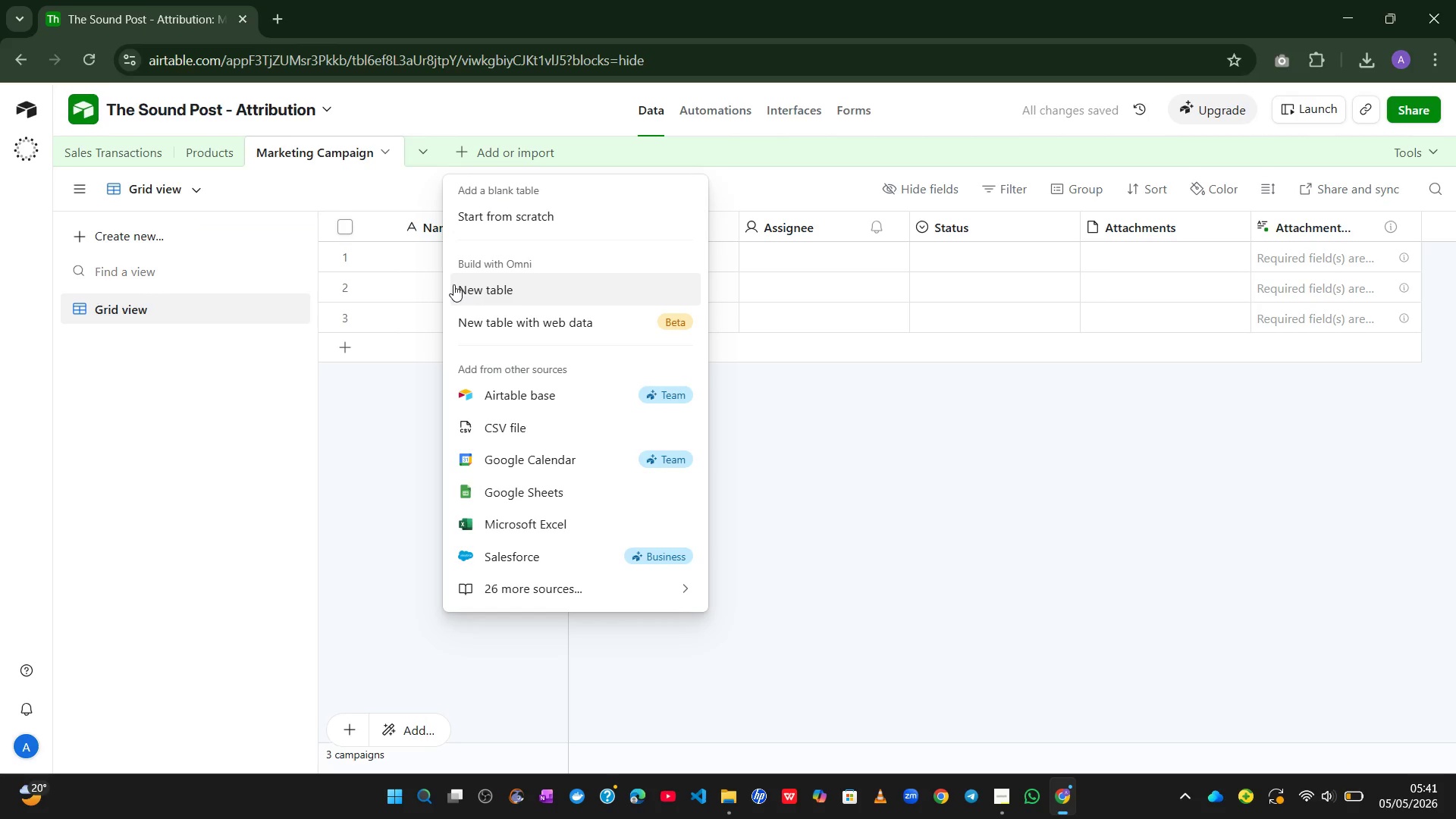 
left_click([453, 284])
 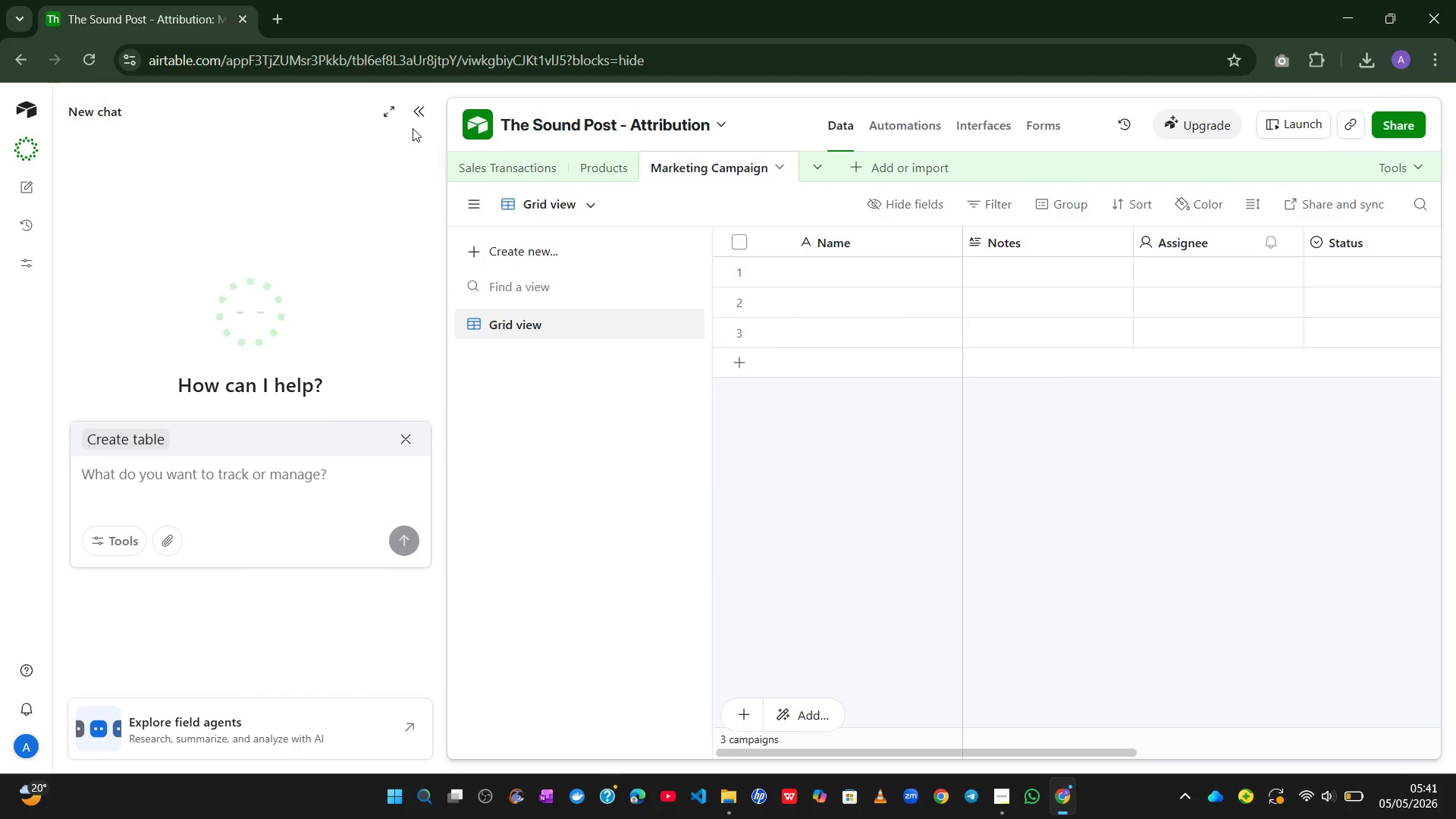 
left_click([420, 114])
 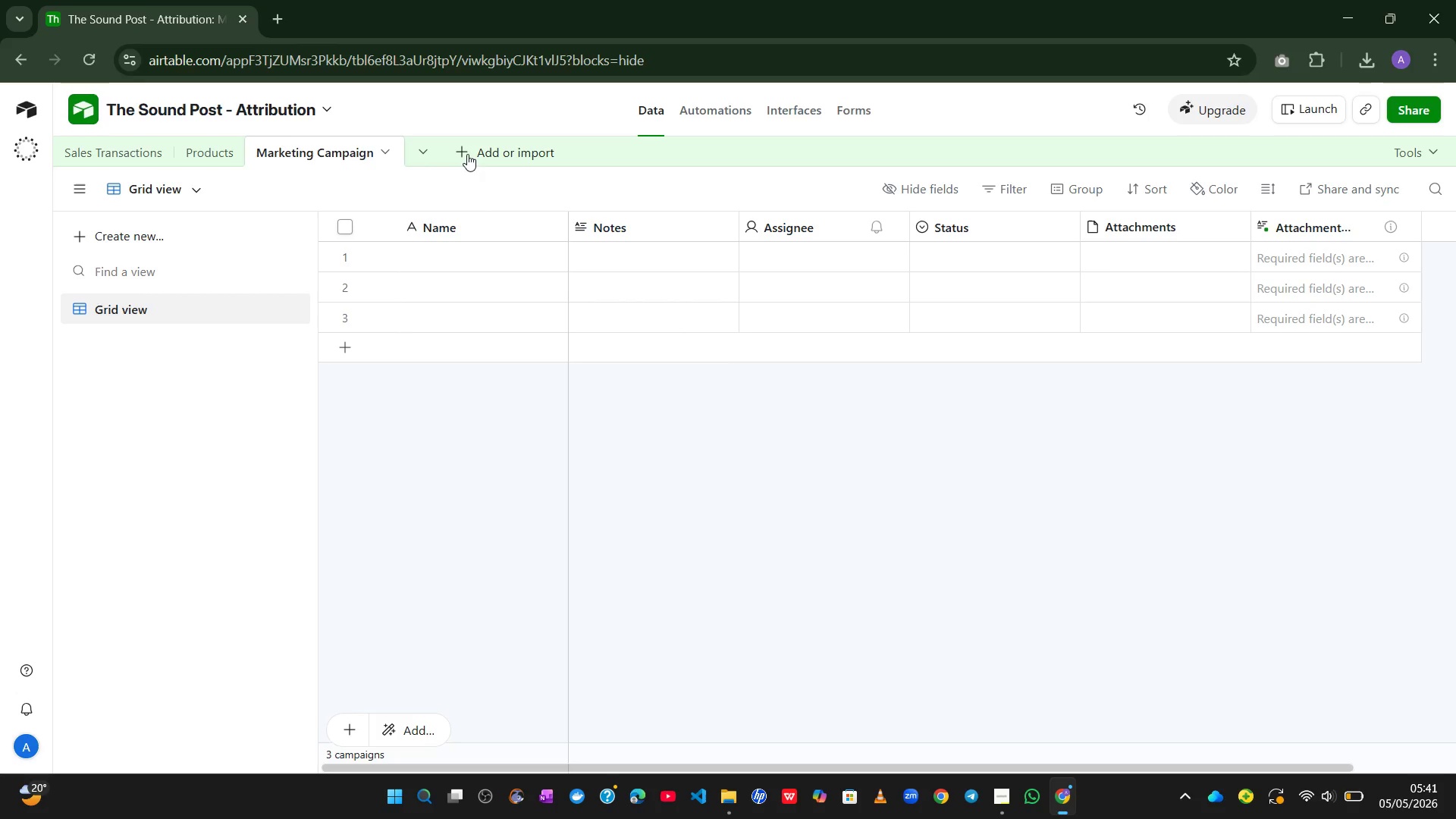 
left_click([458, 149])
 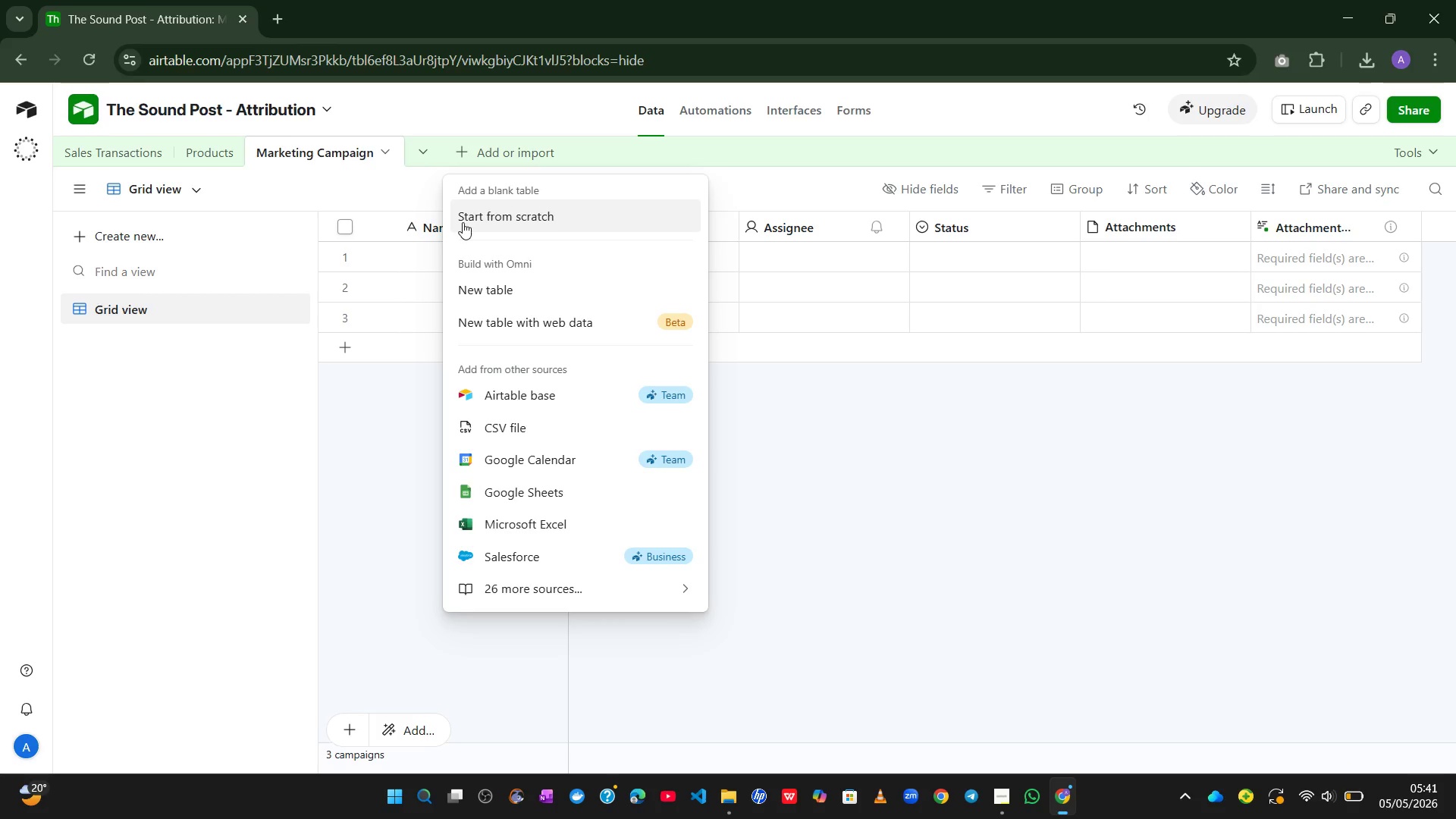 
left_click([468, 216])
 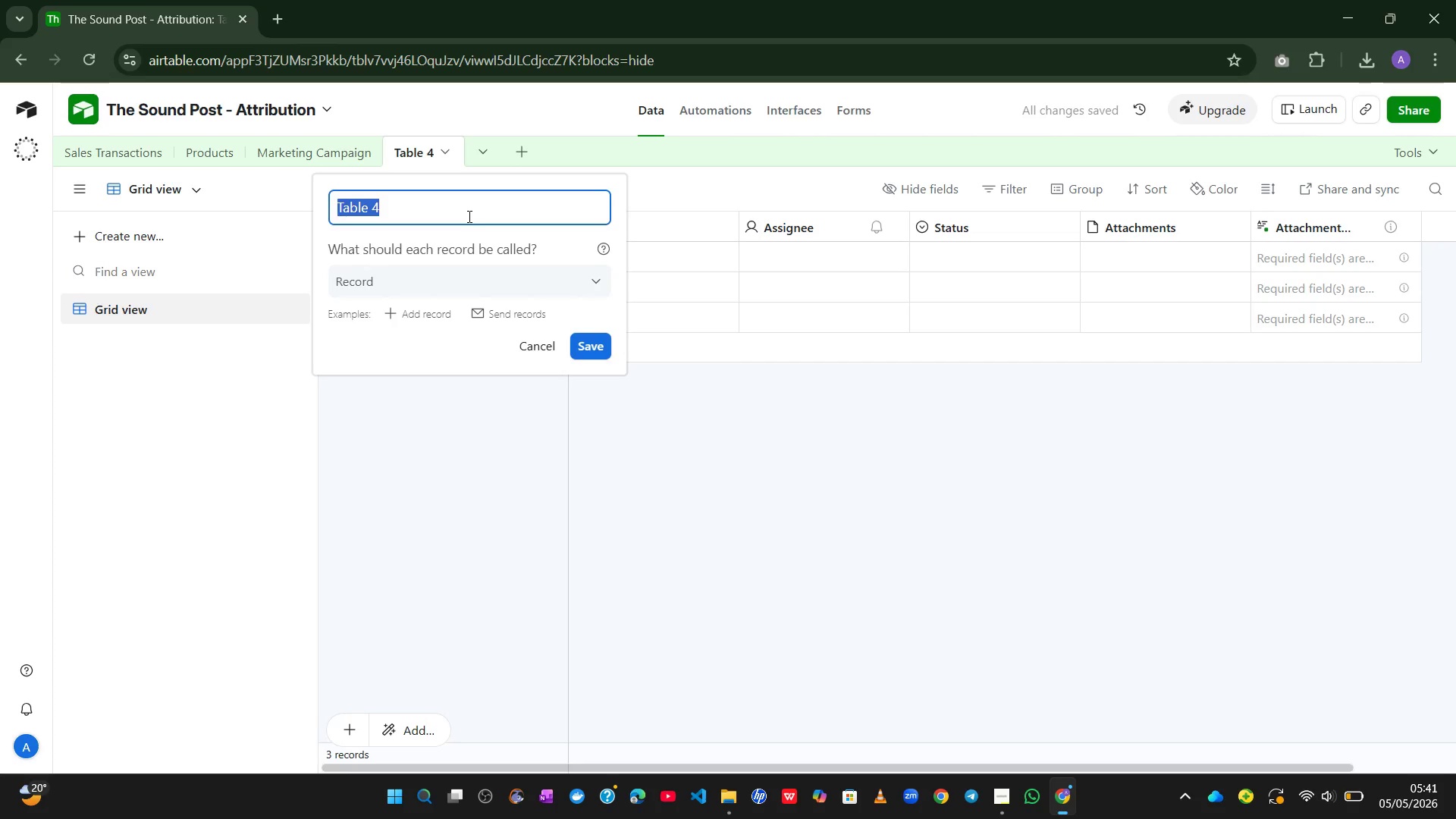 
type(Ad Channels)
 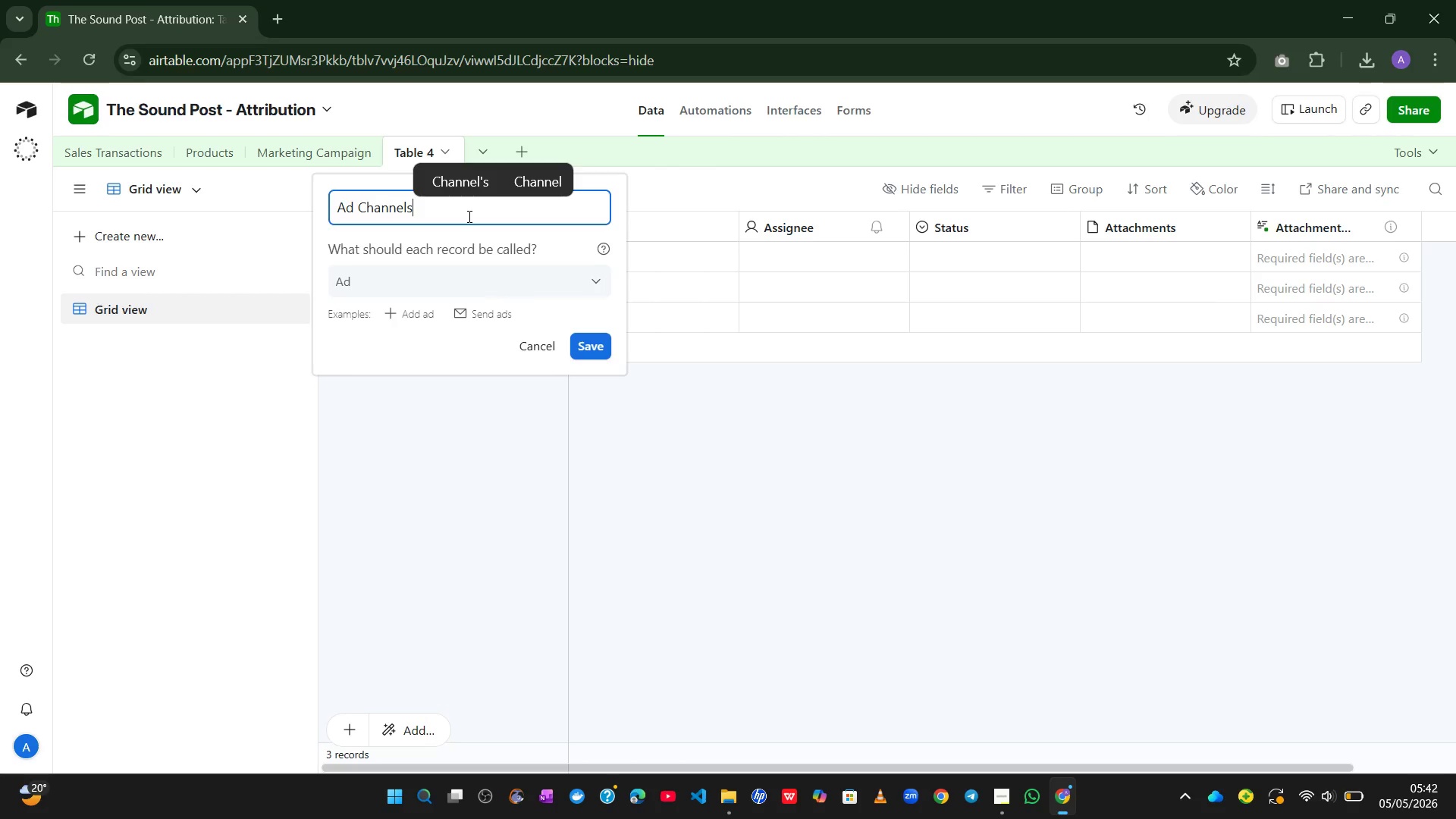 
key(Enter)
 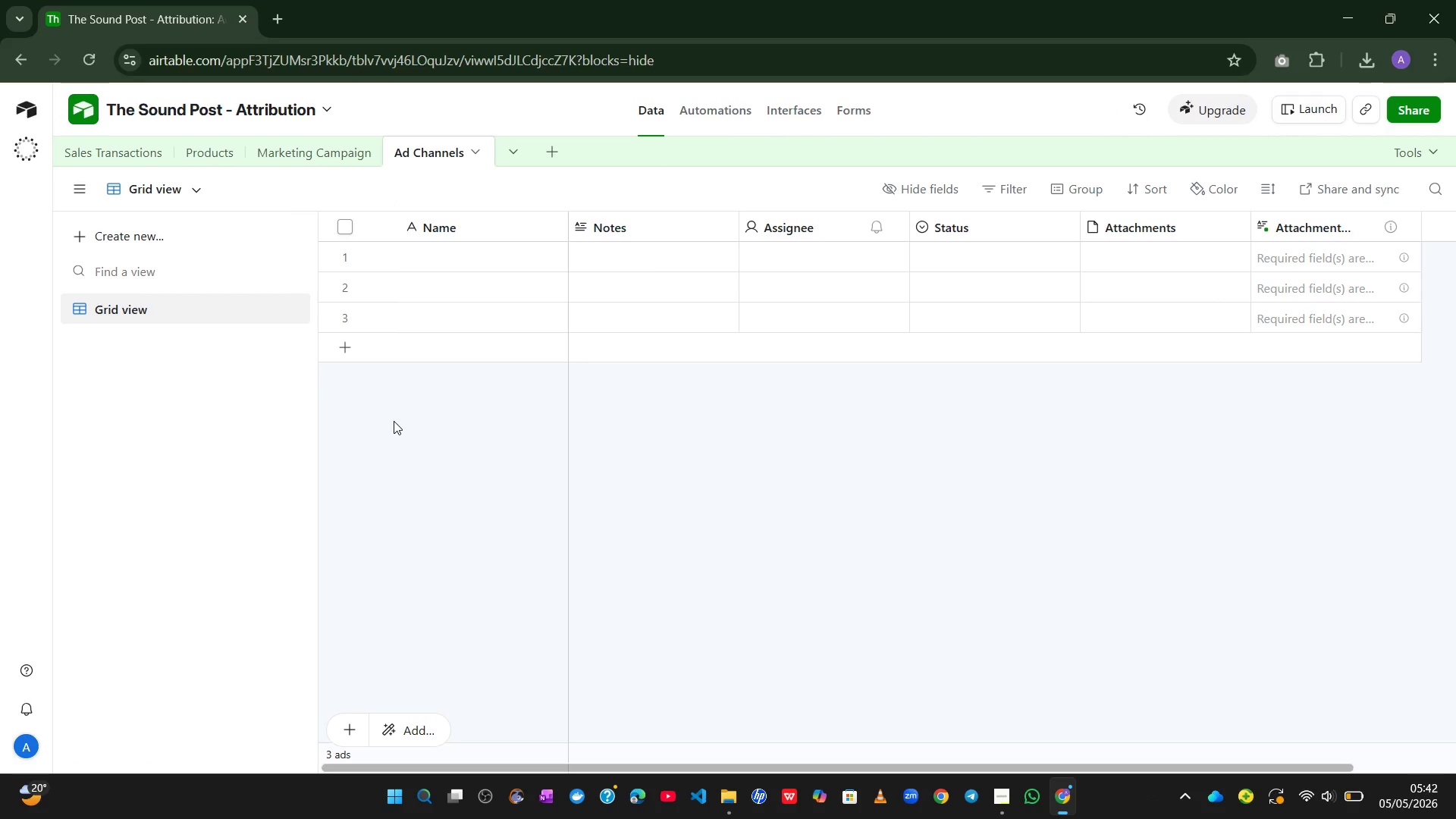 
wait(45.78)
 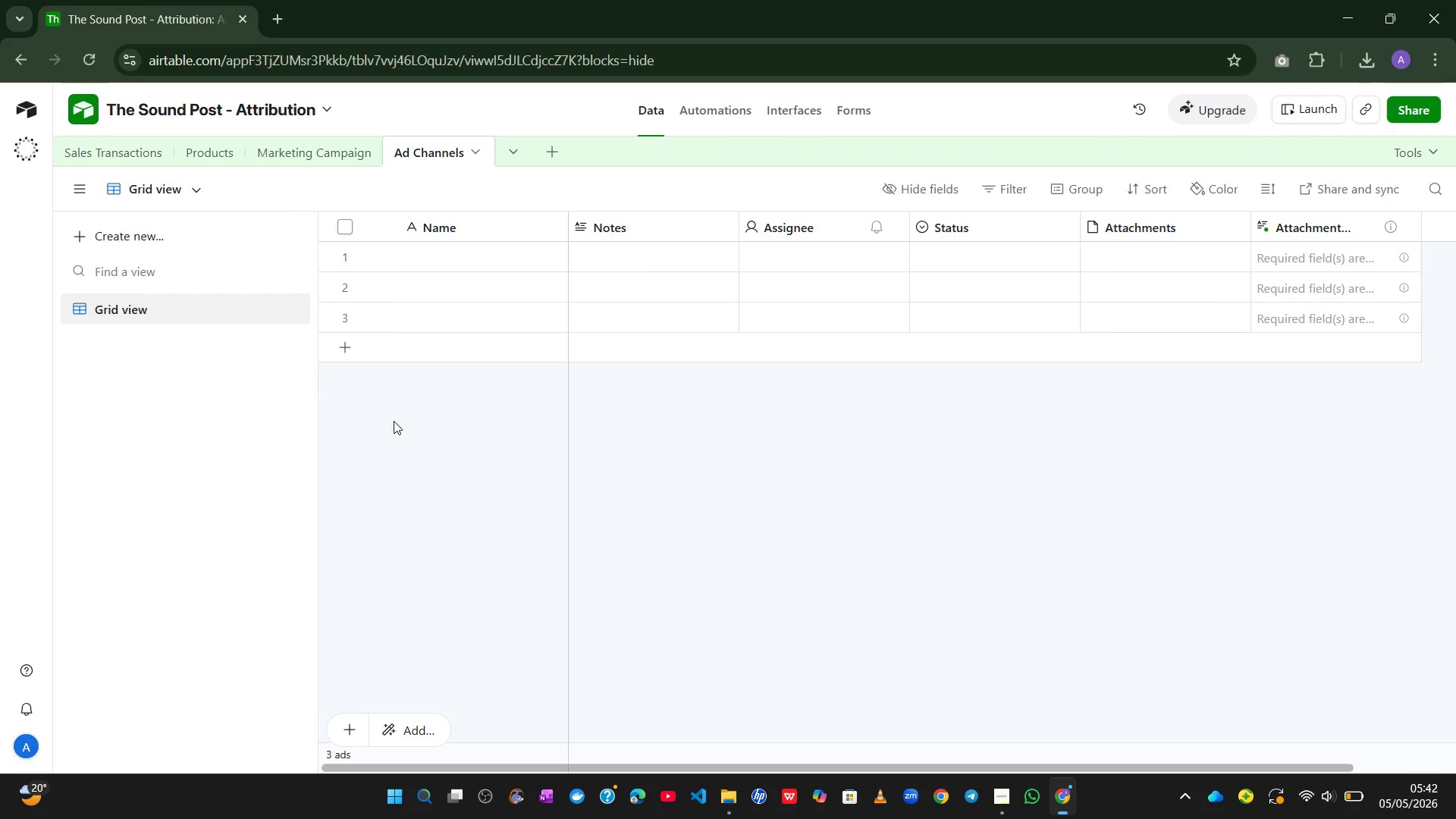 
left_click([102, 153])
 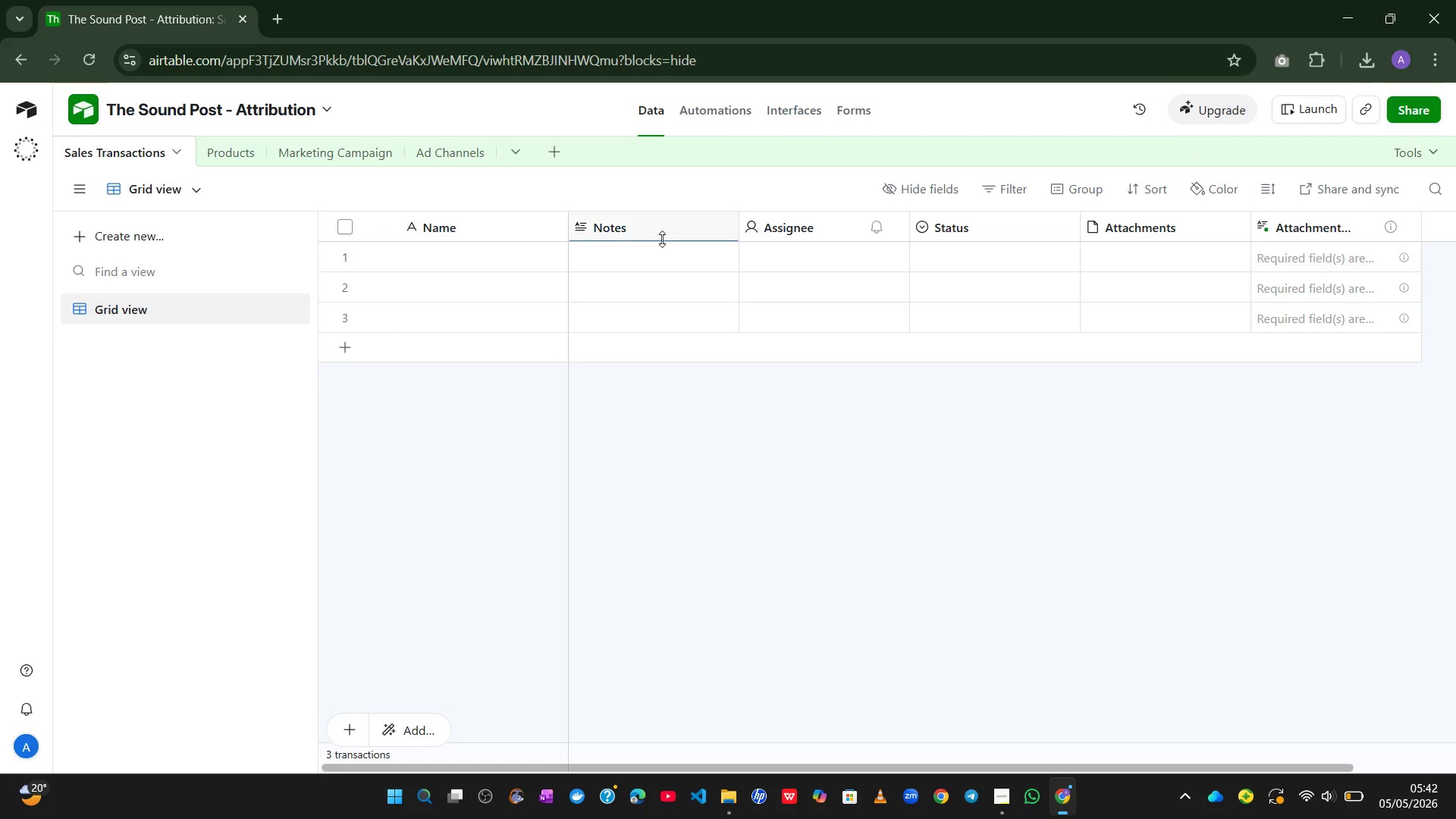 
right_click([661, 231])
 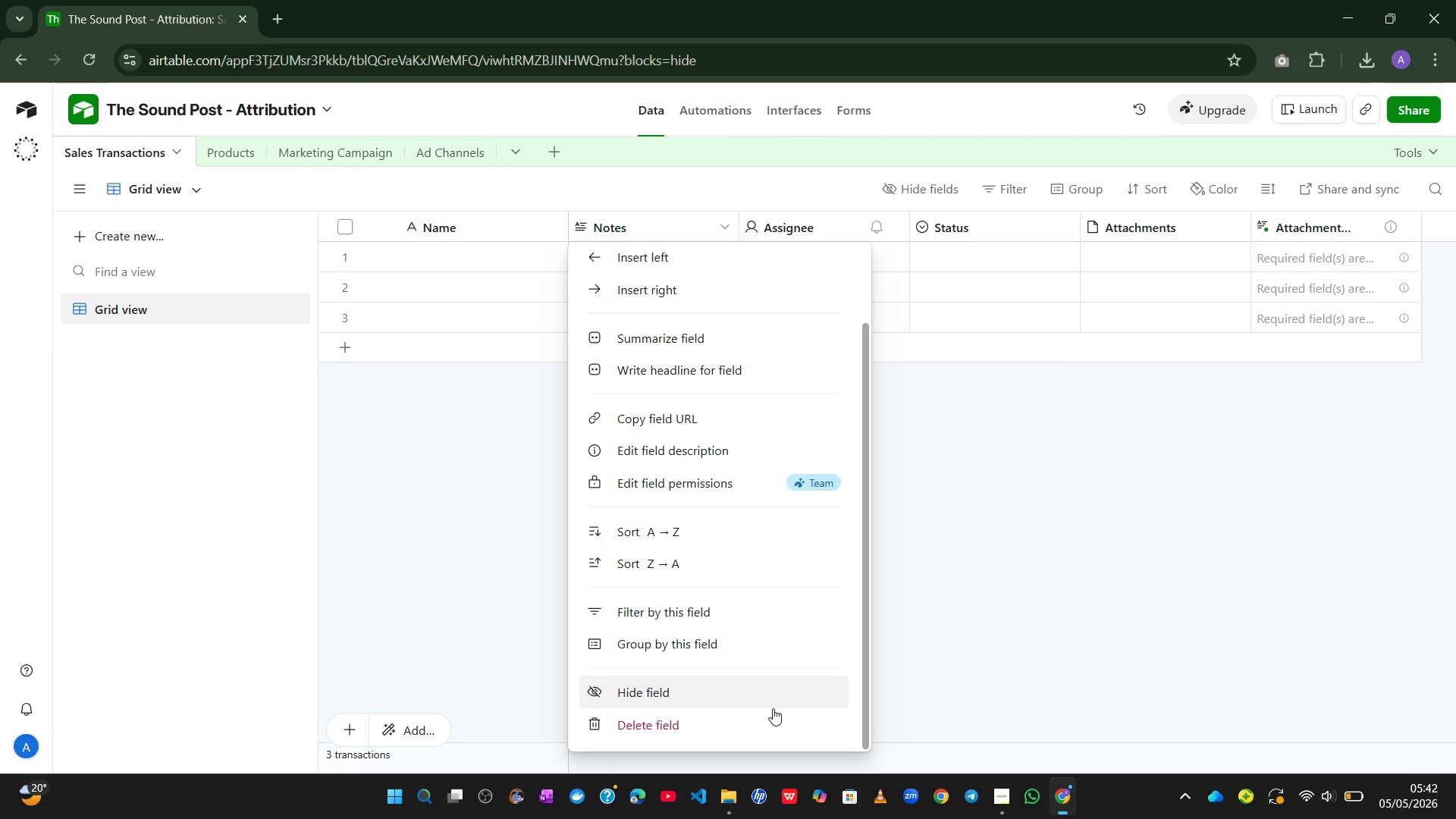 
left_click([741, 717])
 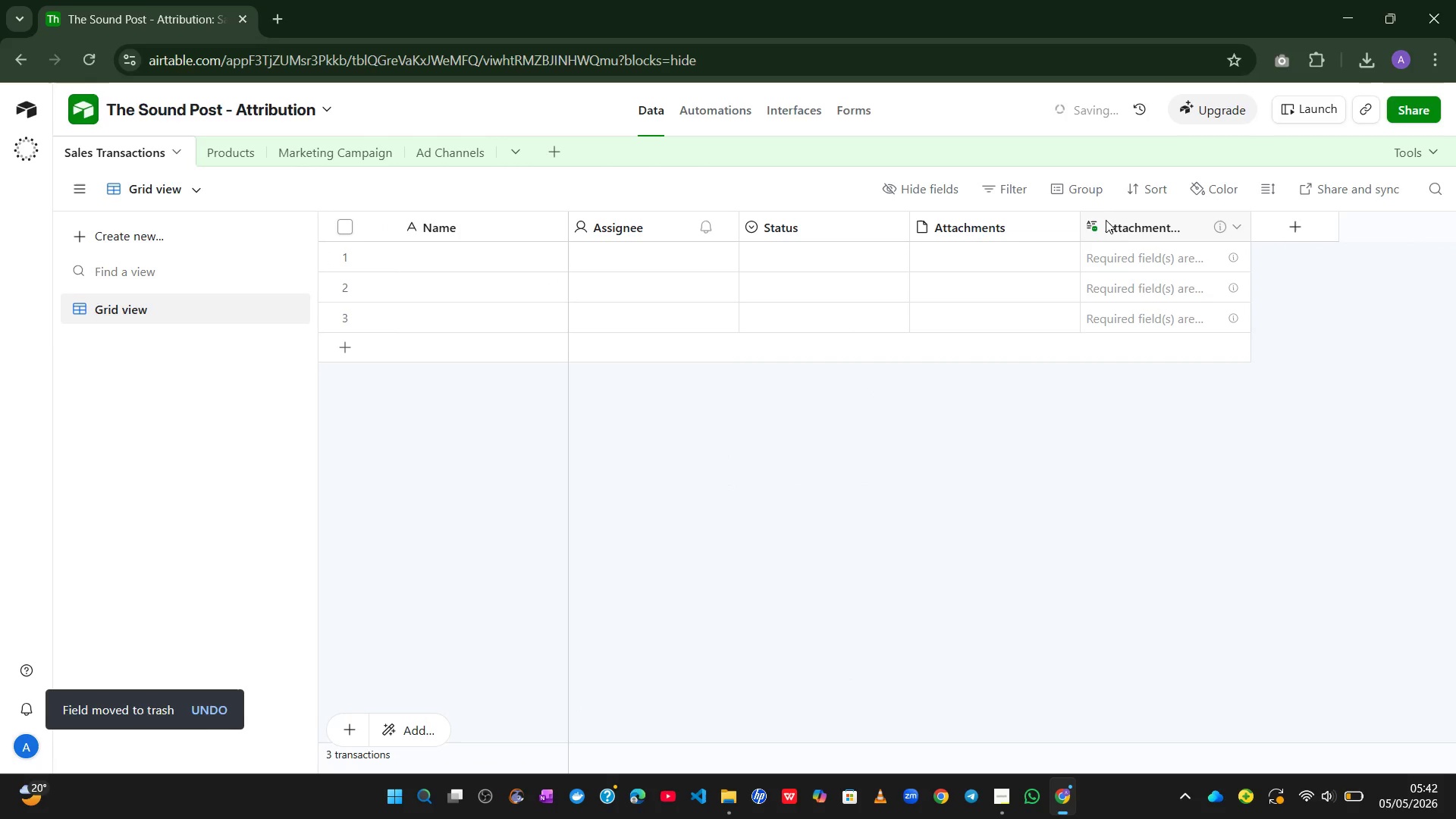 
right_click([1110, 221])
 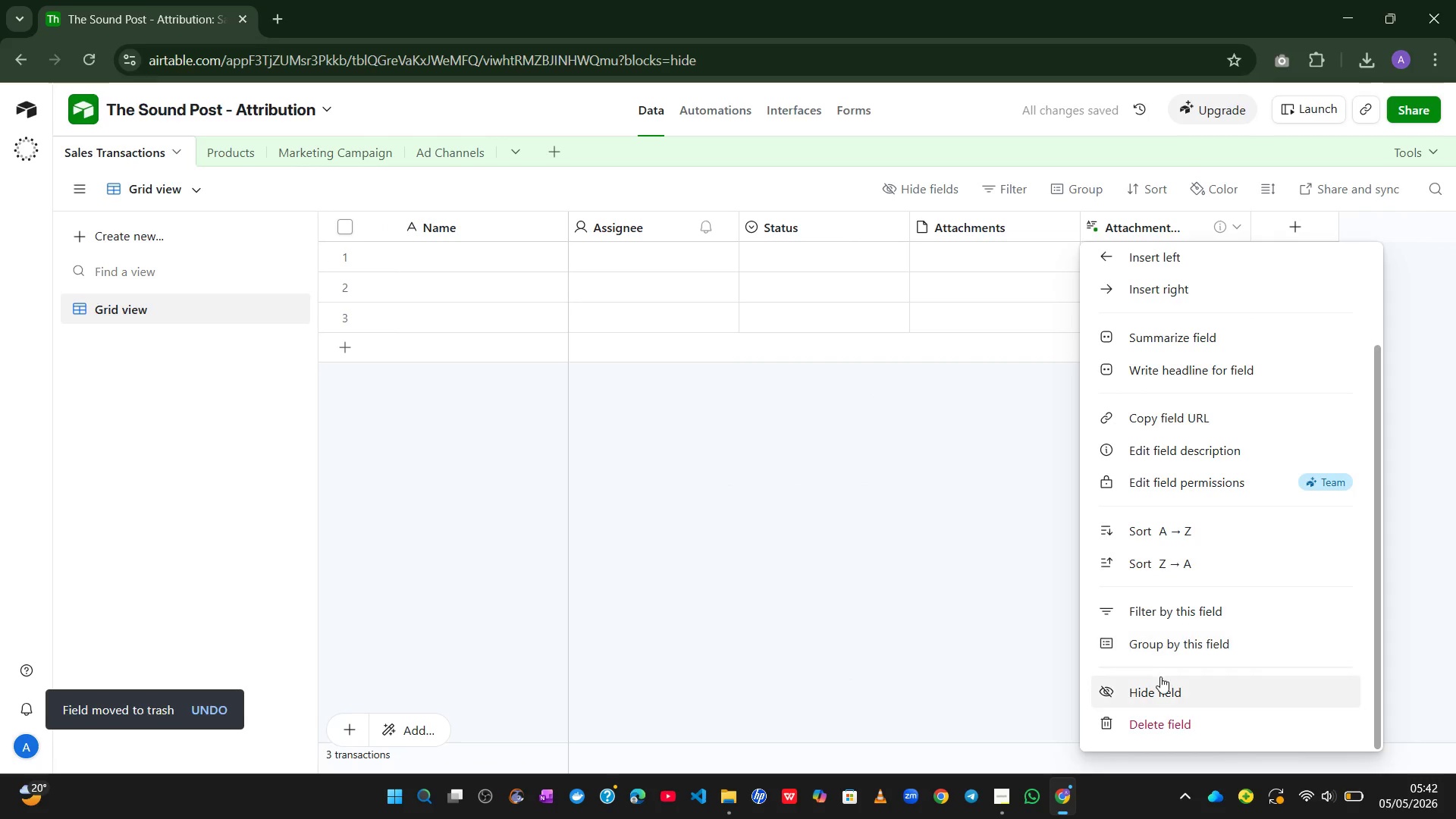 
left_click([1146, 720])
 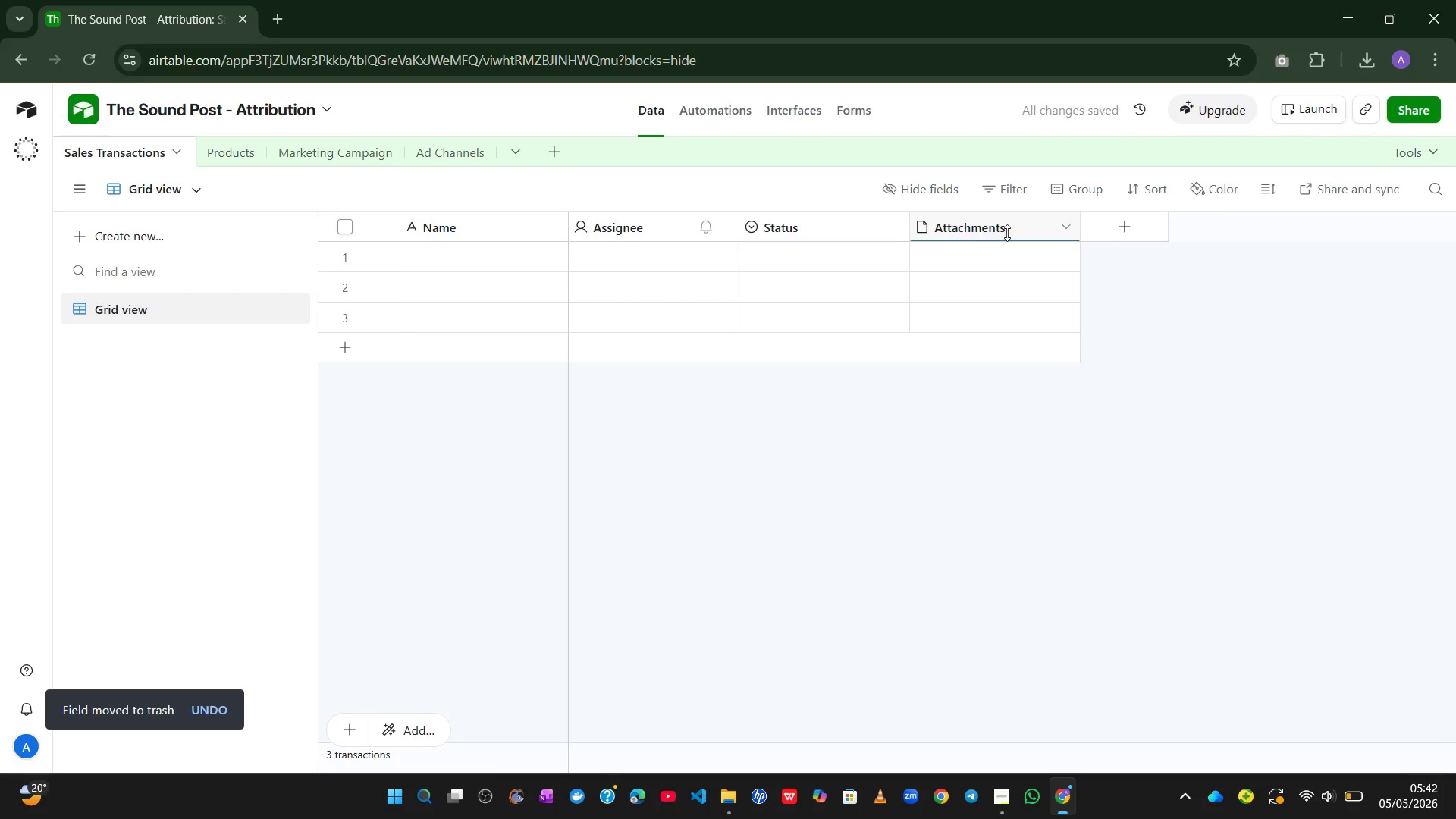 
right_click([1006, 226])
 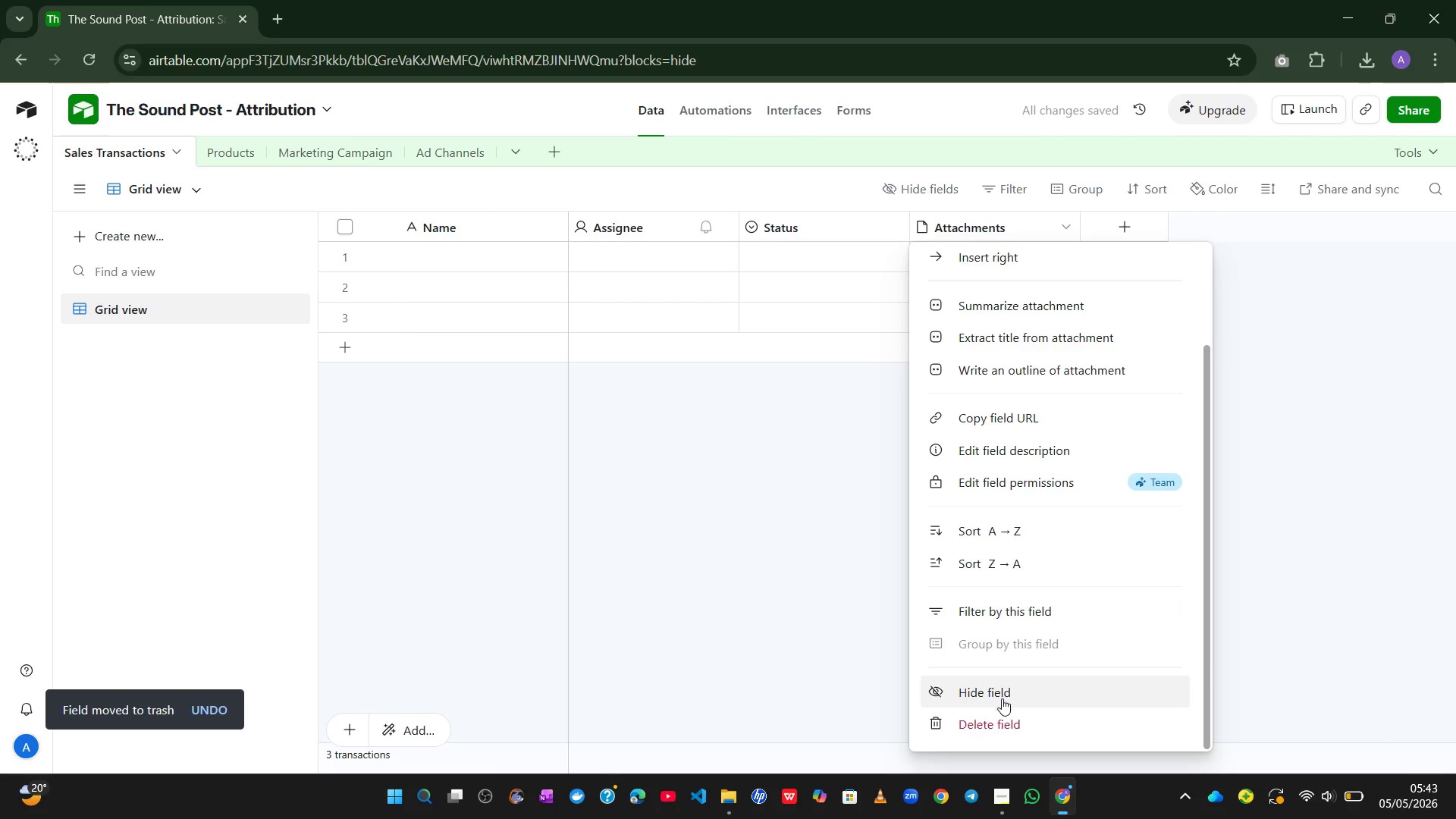 
left_click([997, 714])
 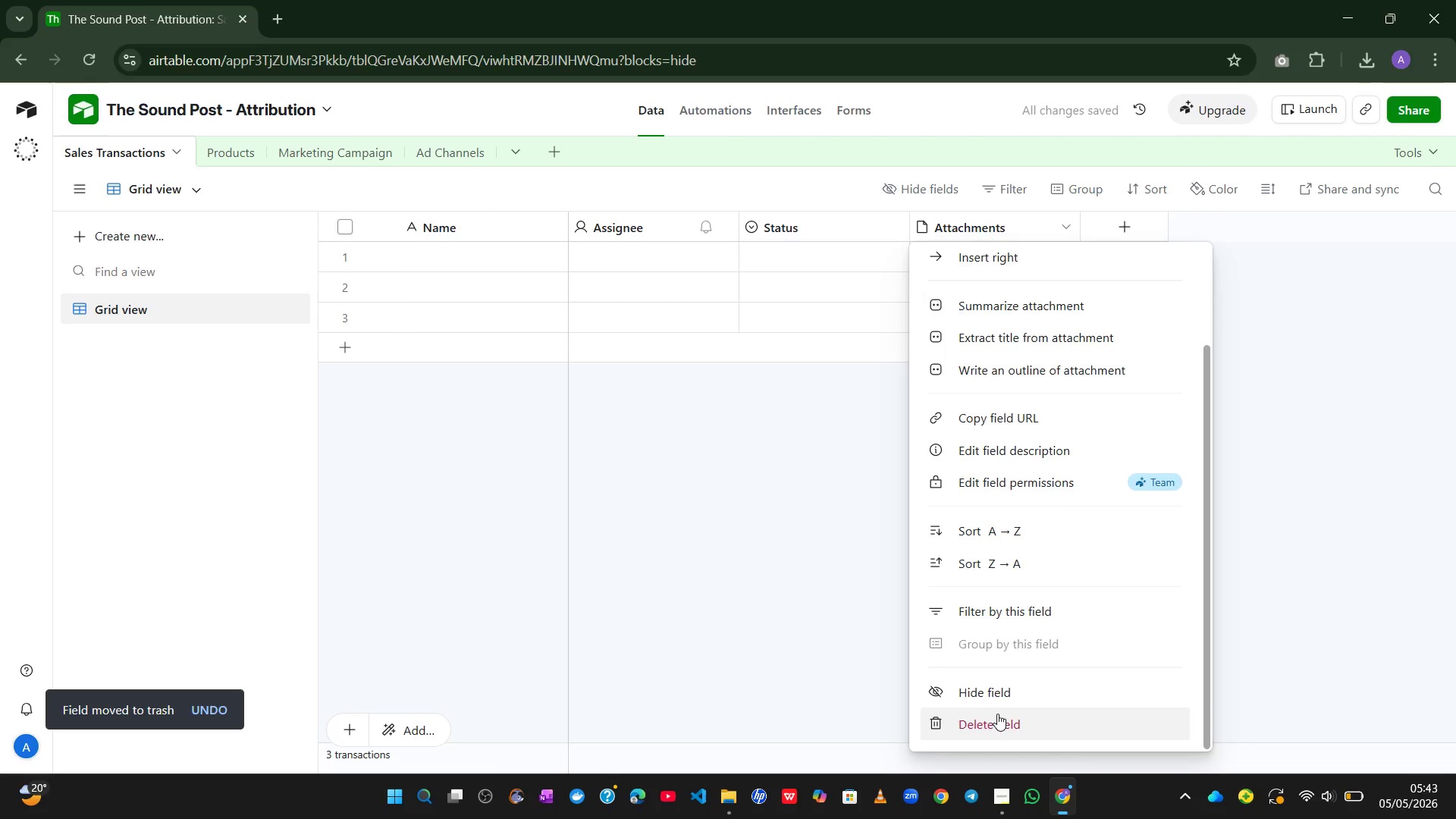 
left_click_drag(start_coordinate=[997, 714], to_coordinate=[992, 576])
 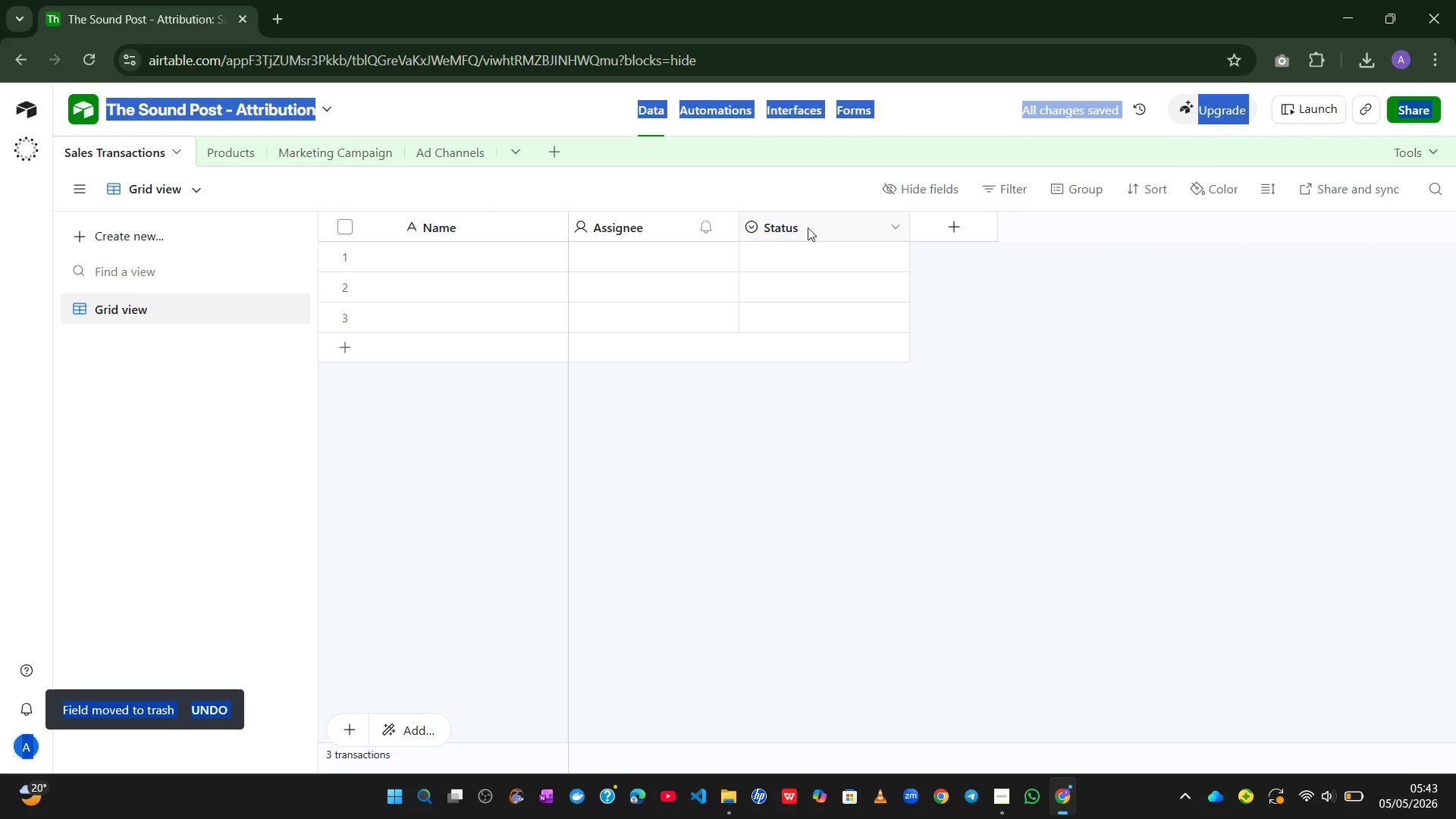 
right_click([805, 222])
 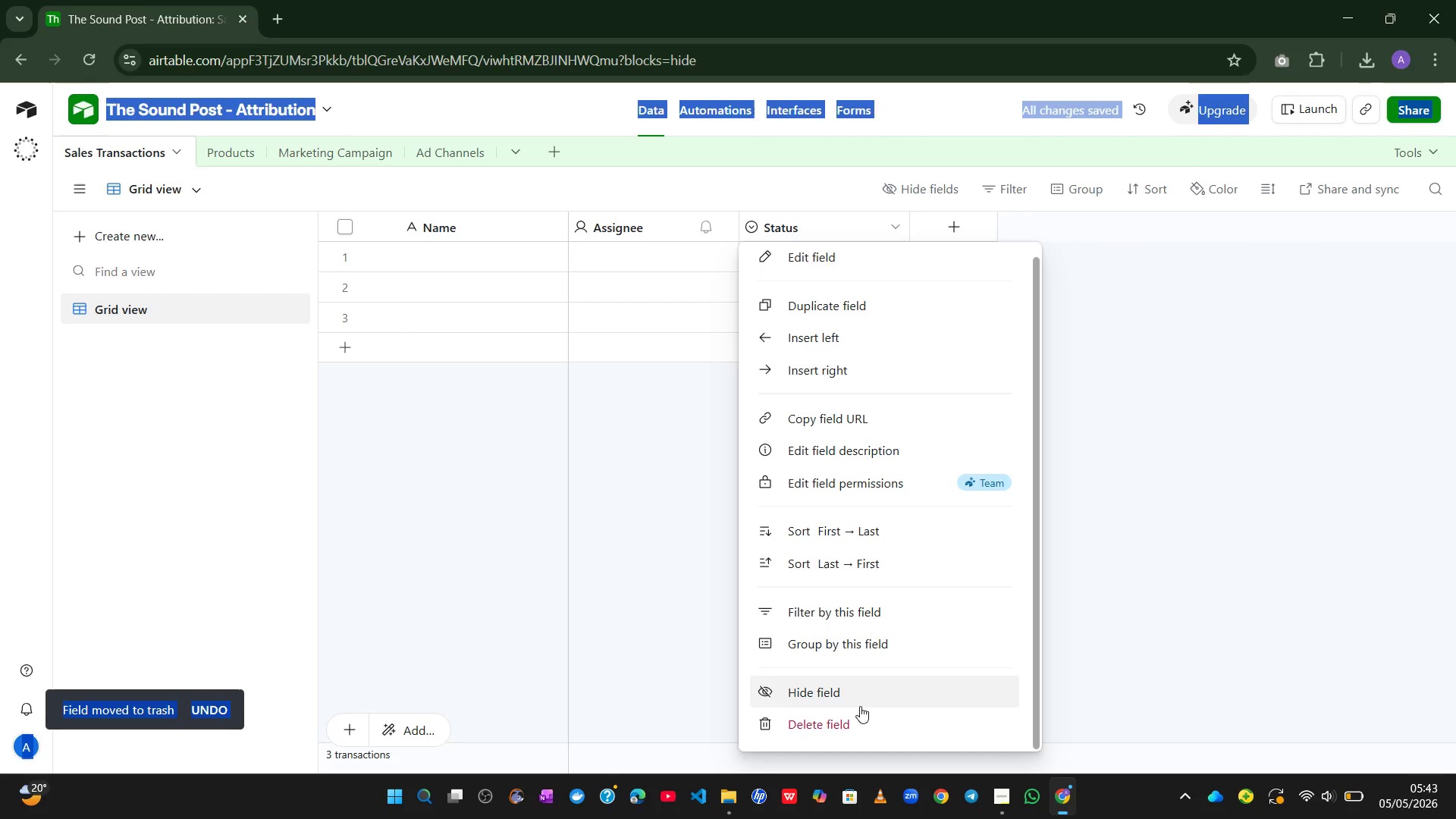 
left_click([853, 713])
 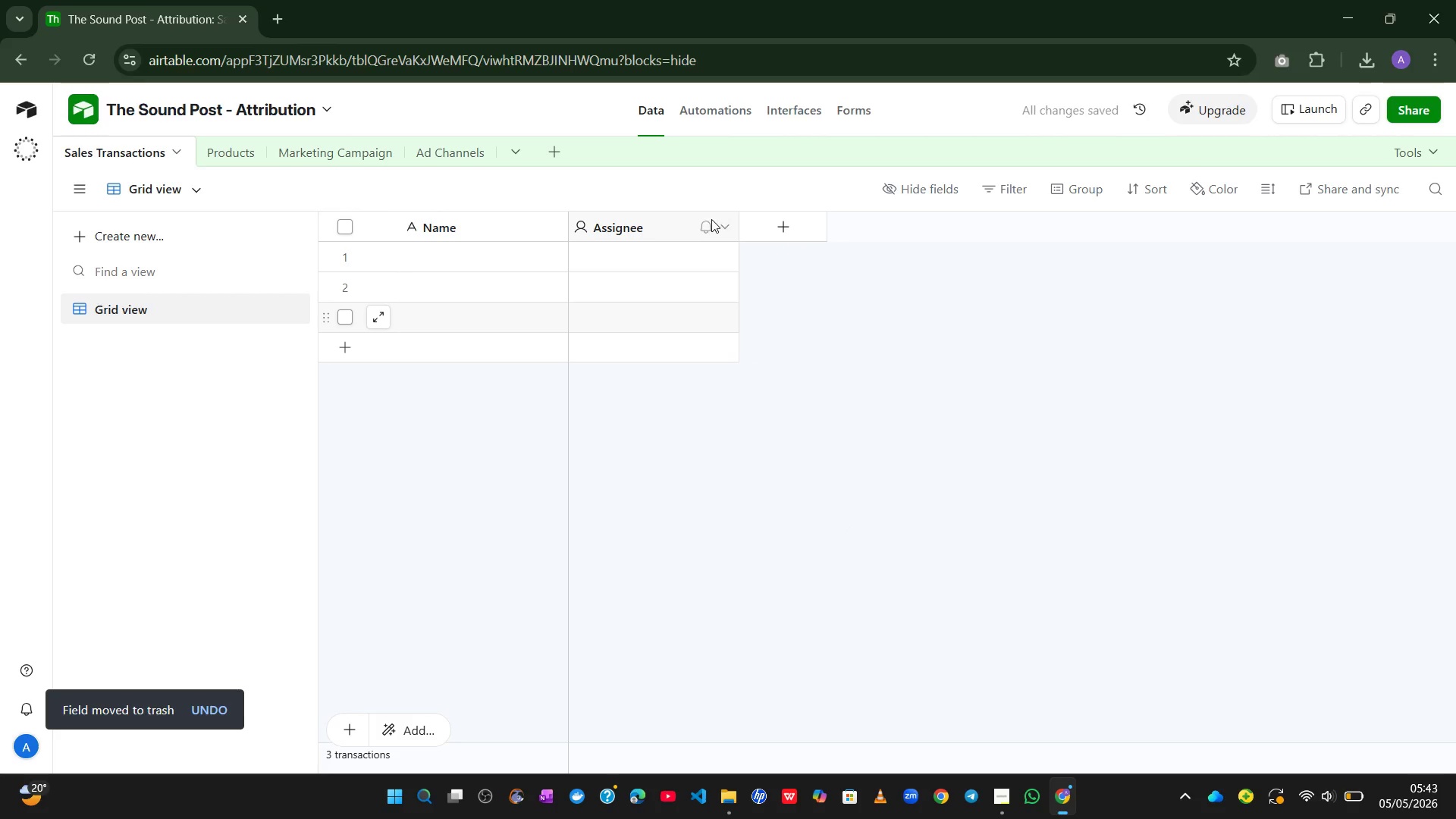 
left_click([655, 228])
 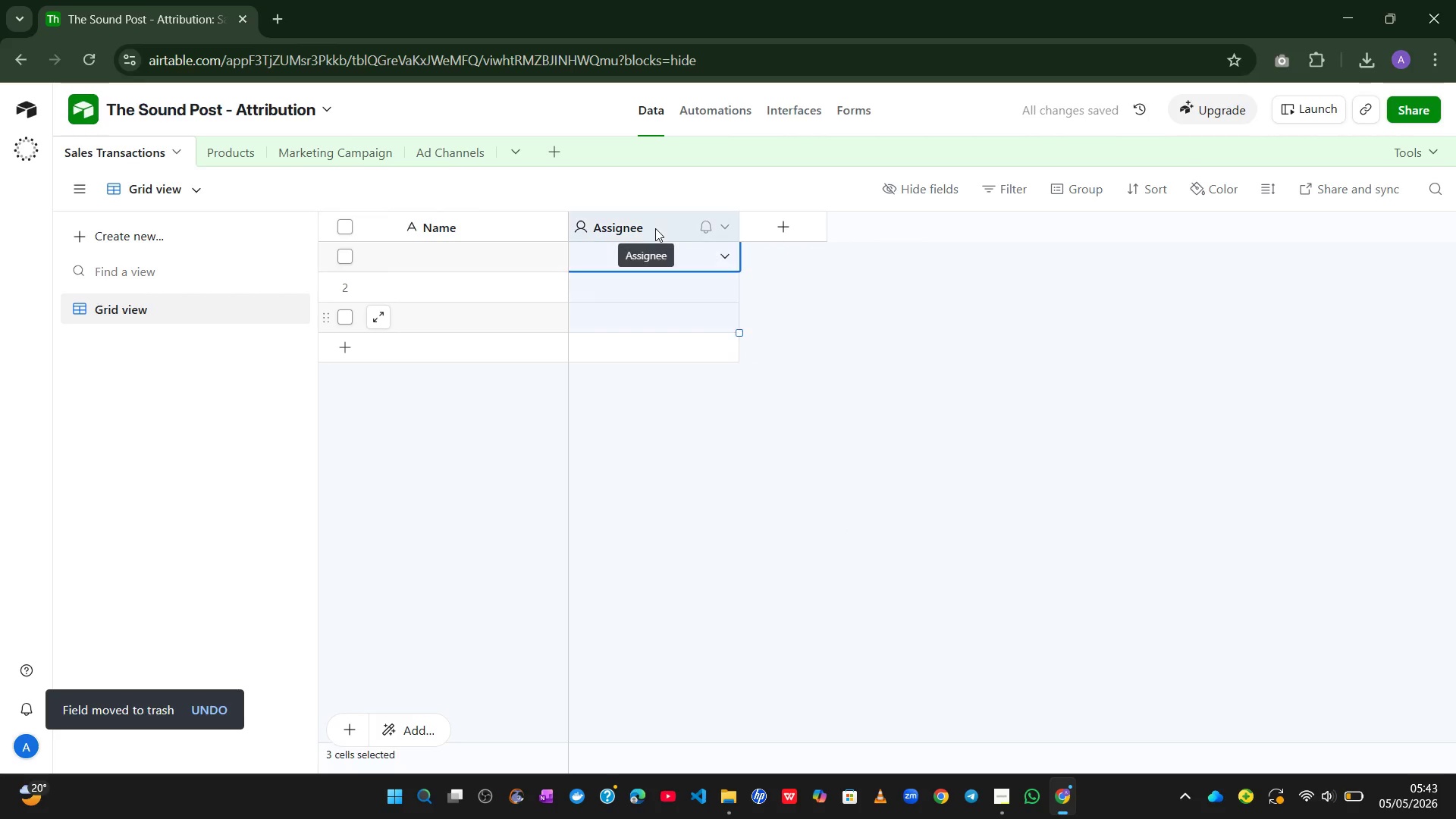 
right_click([655, 228])
 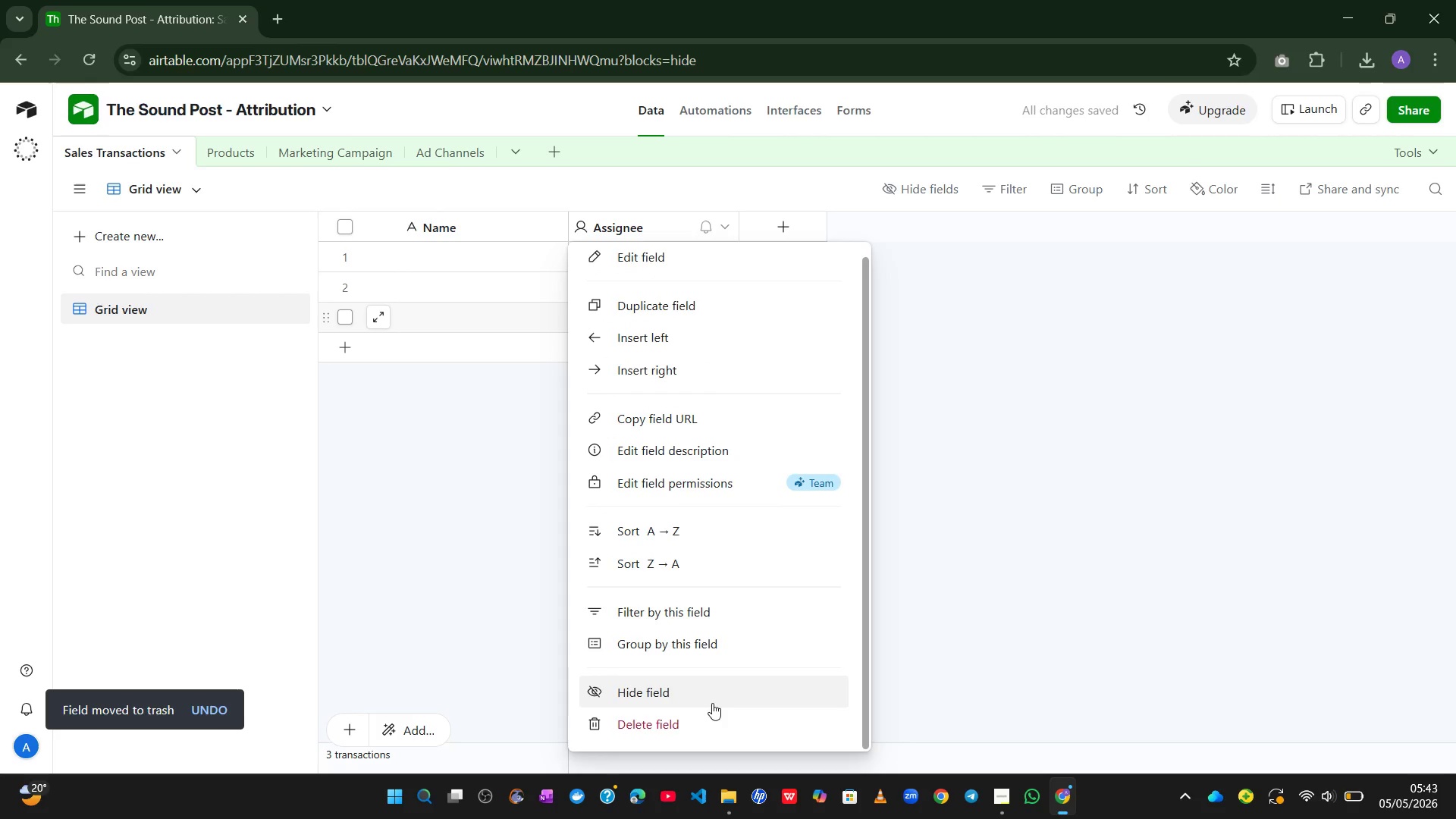 
left_click([682, 716])
 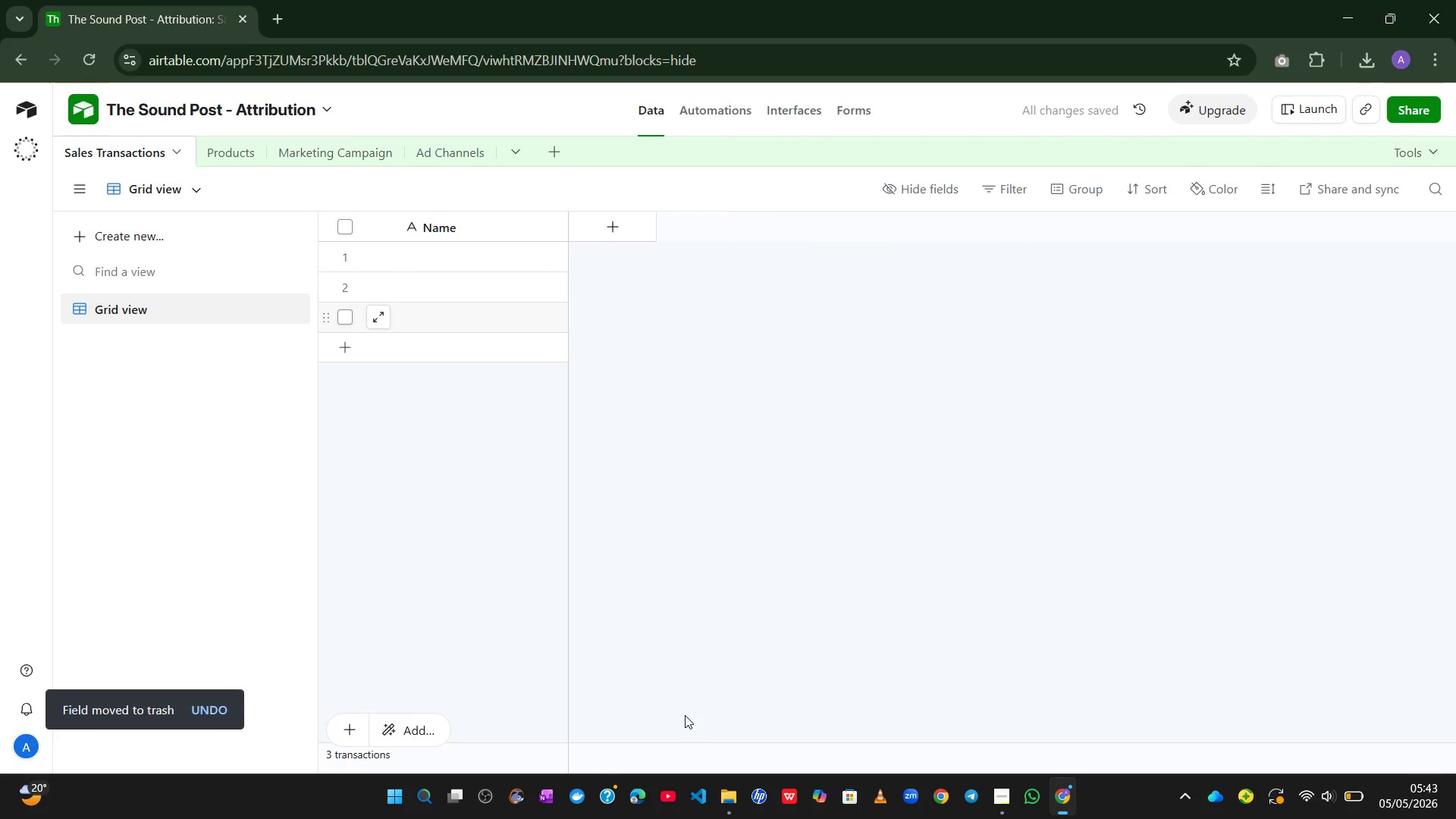 
left_click([686, 562])
 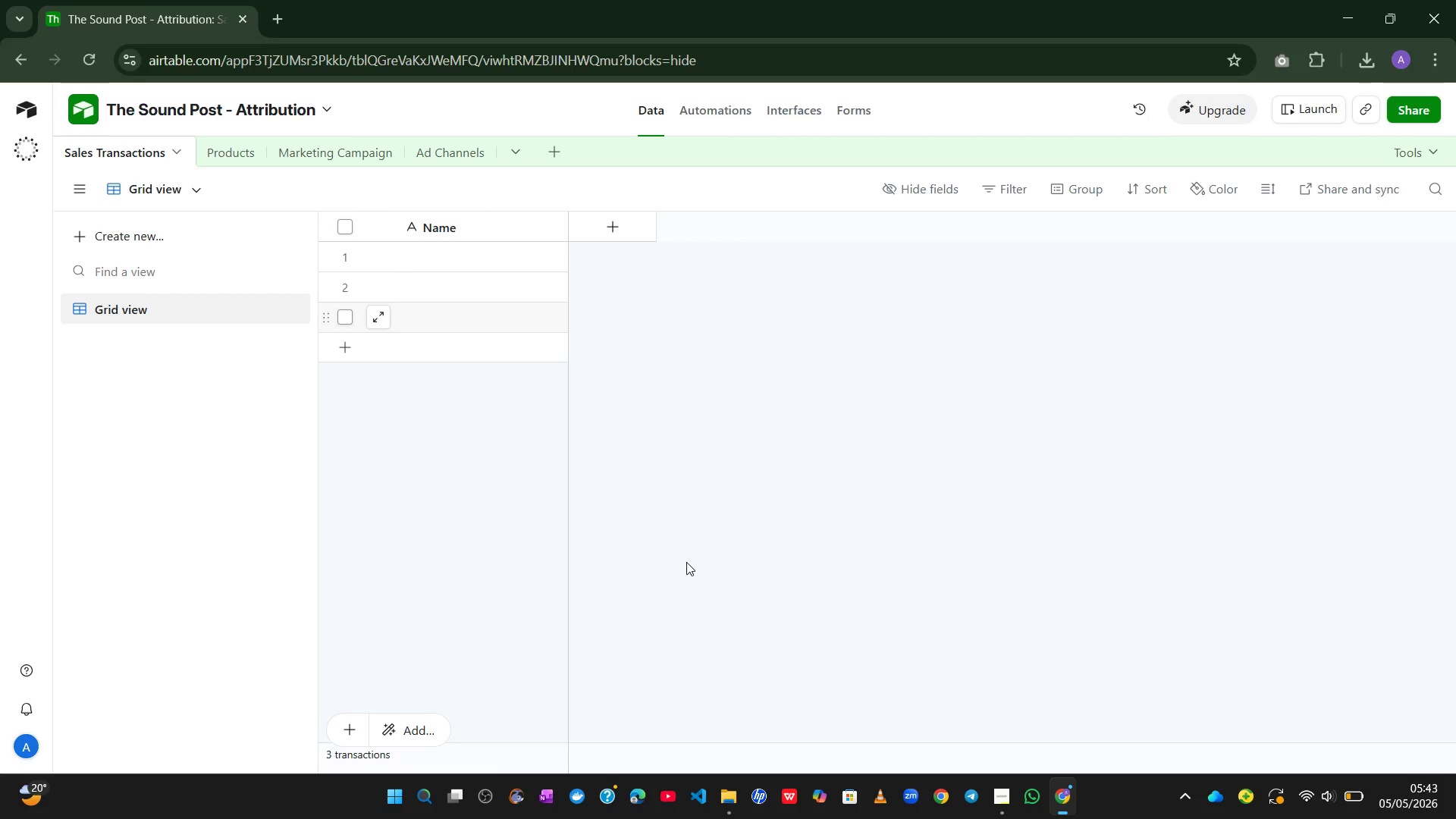 
wait(19.28)
 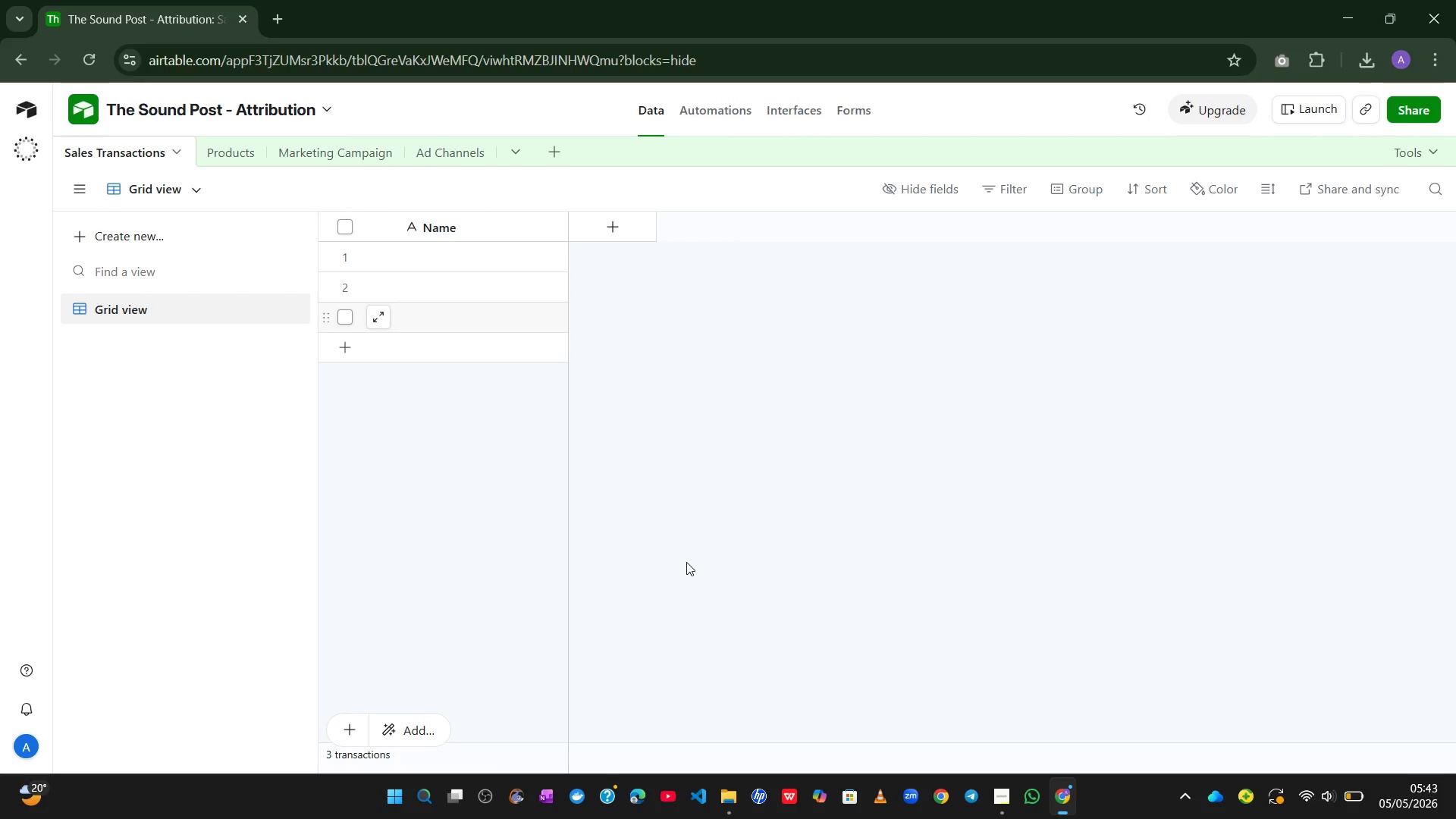 
double_click([441, 224])
 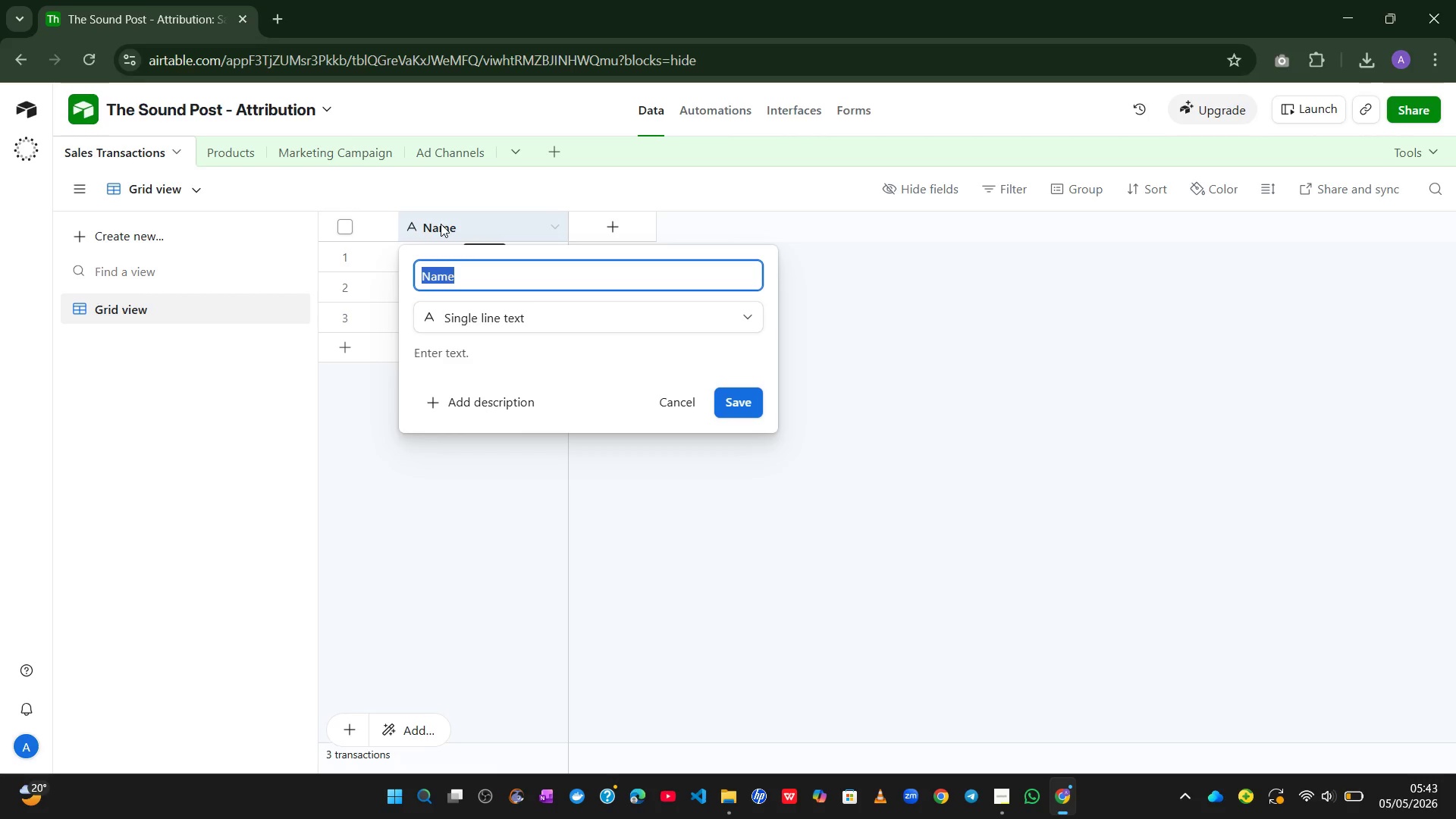 
type(Transaction ID)
 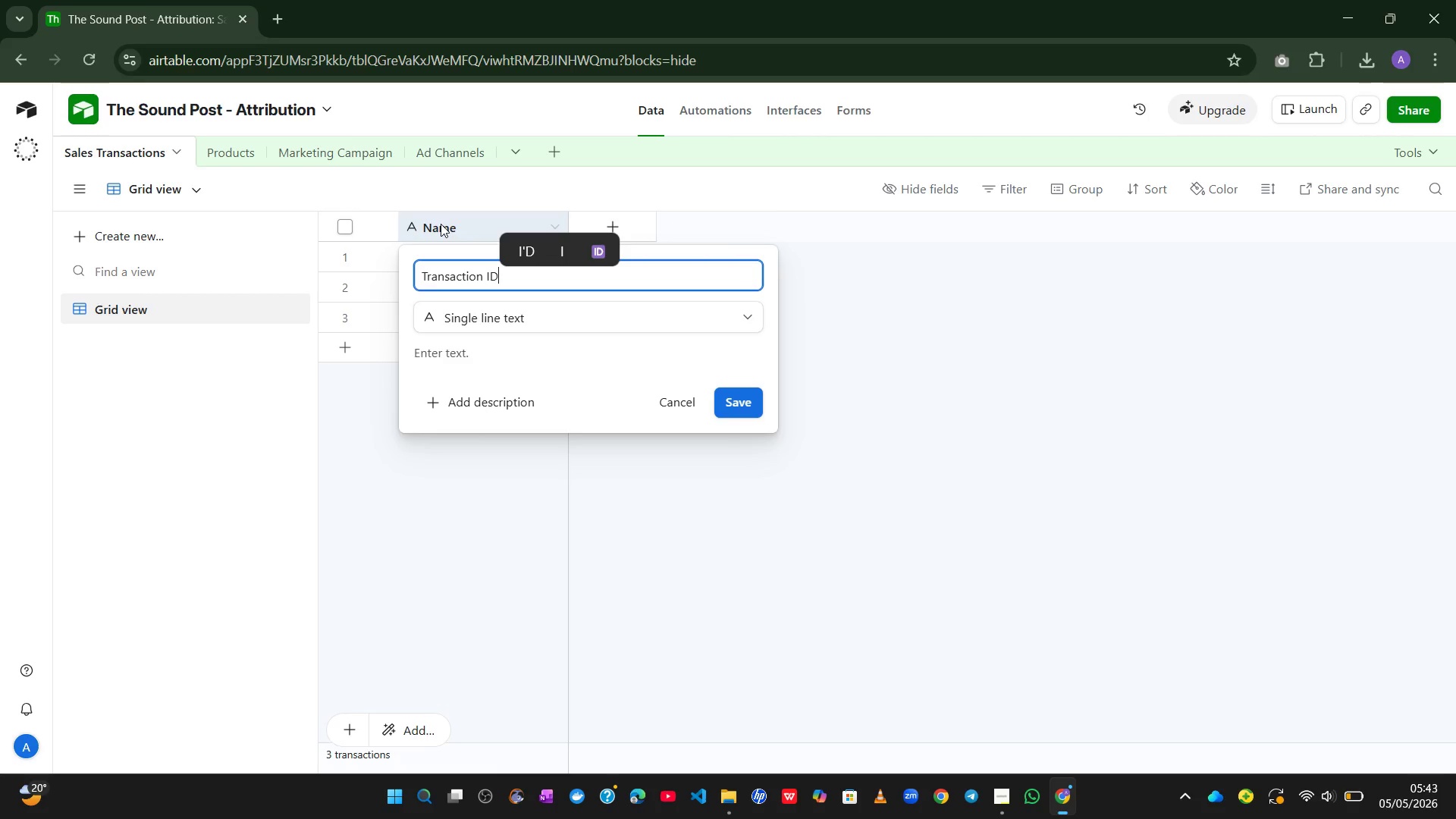 
key(Enter)
 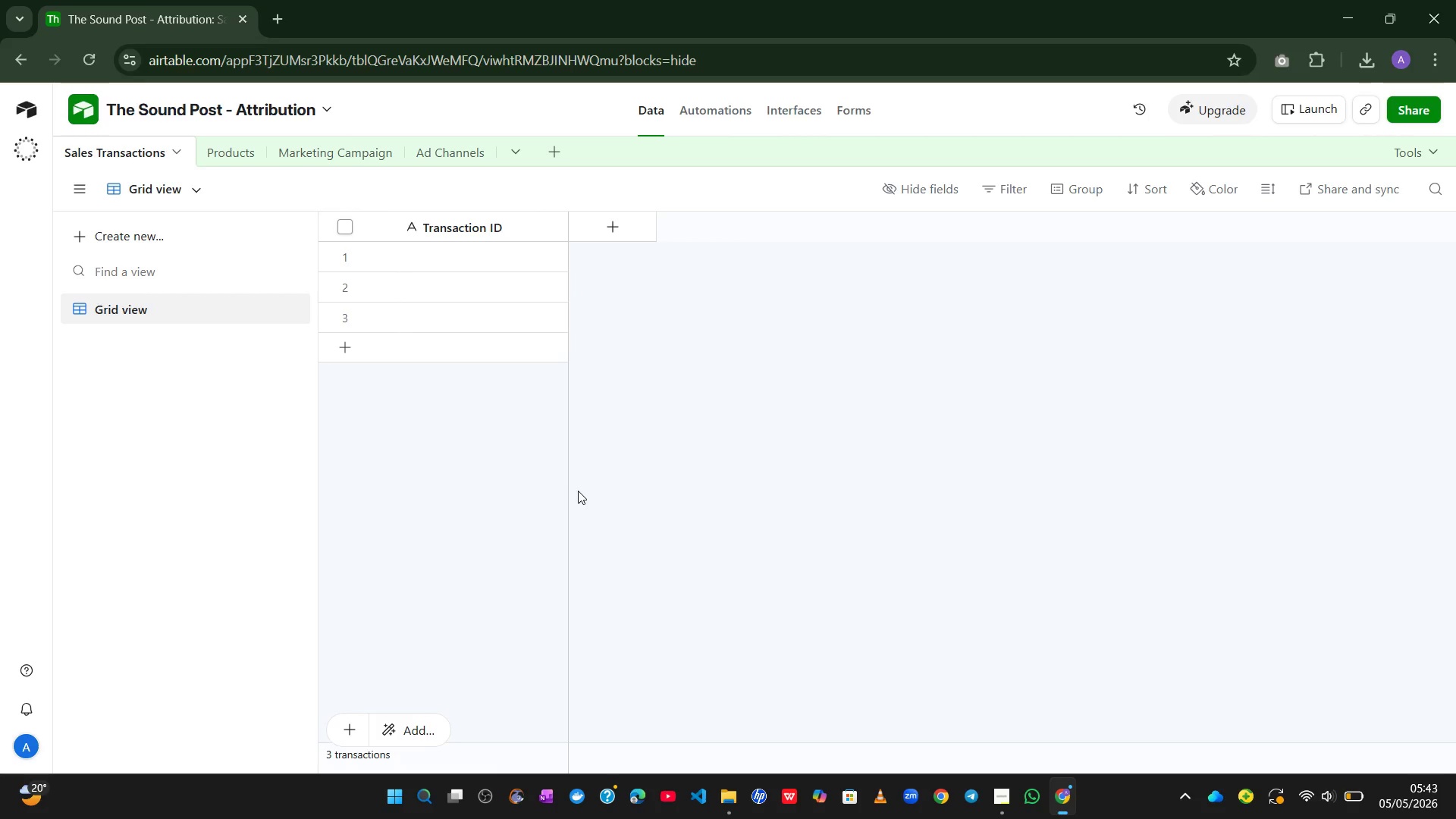 
wait(14.44)
 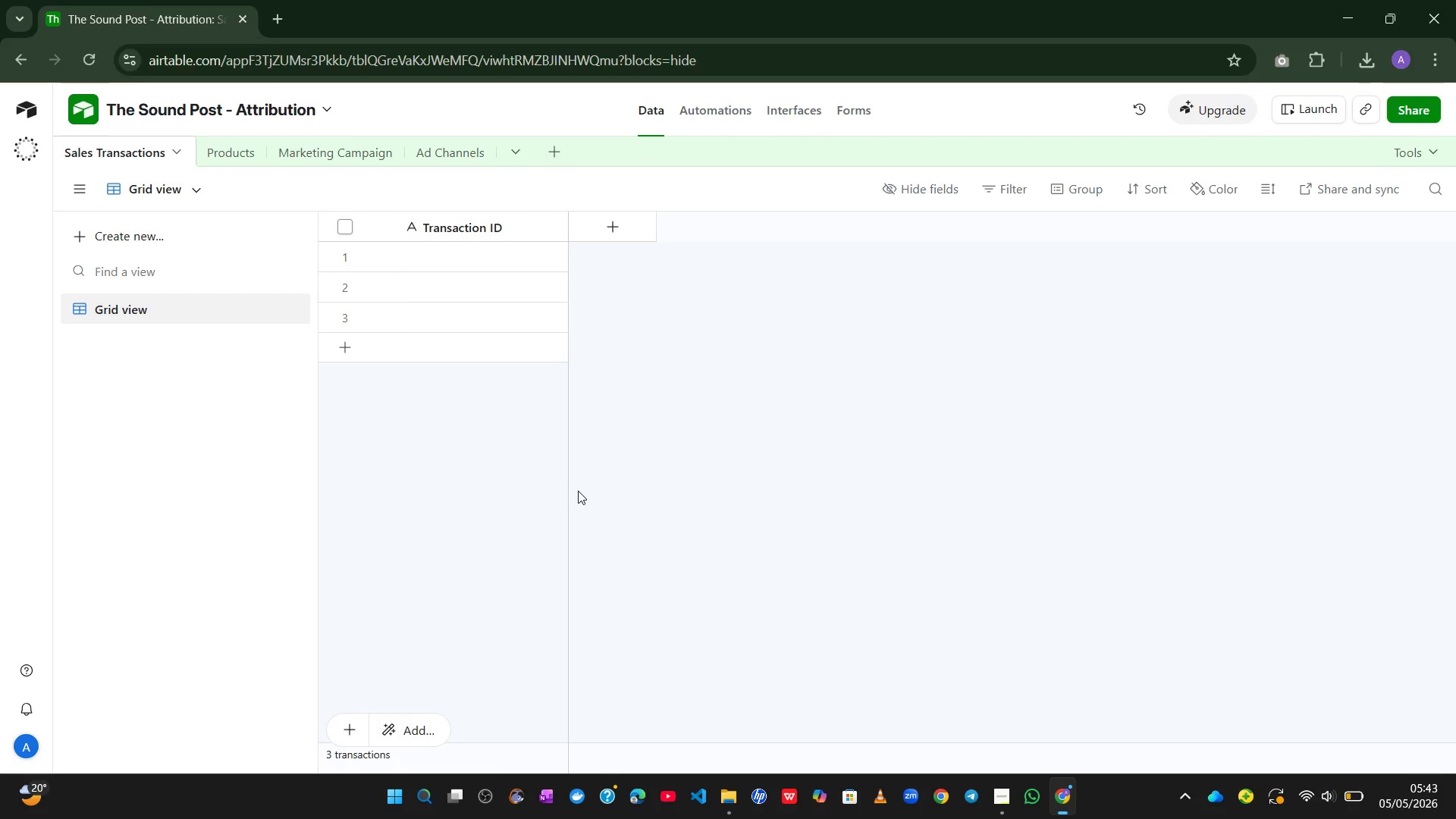 
left_click([635, 457])
 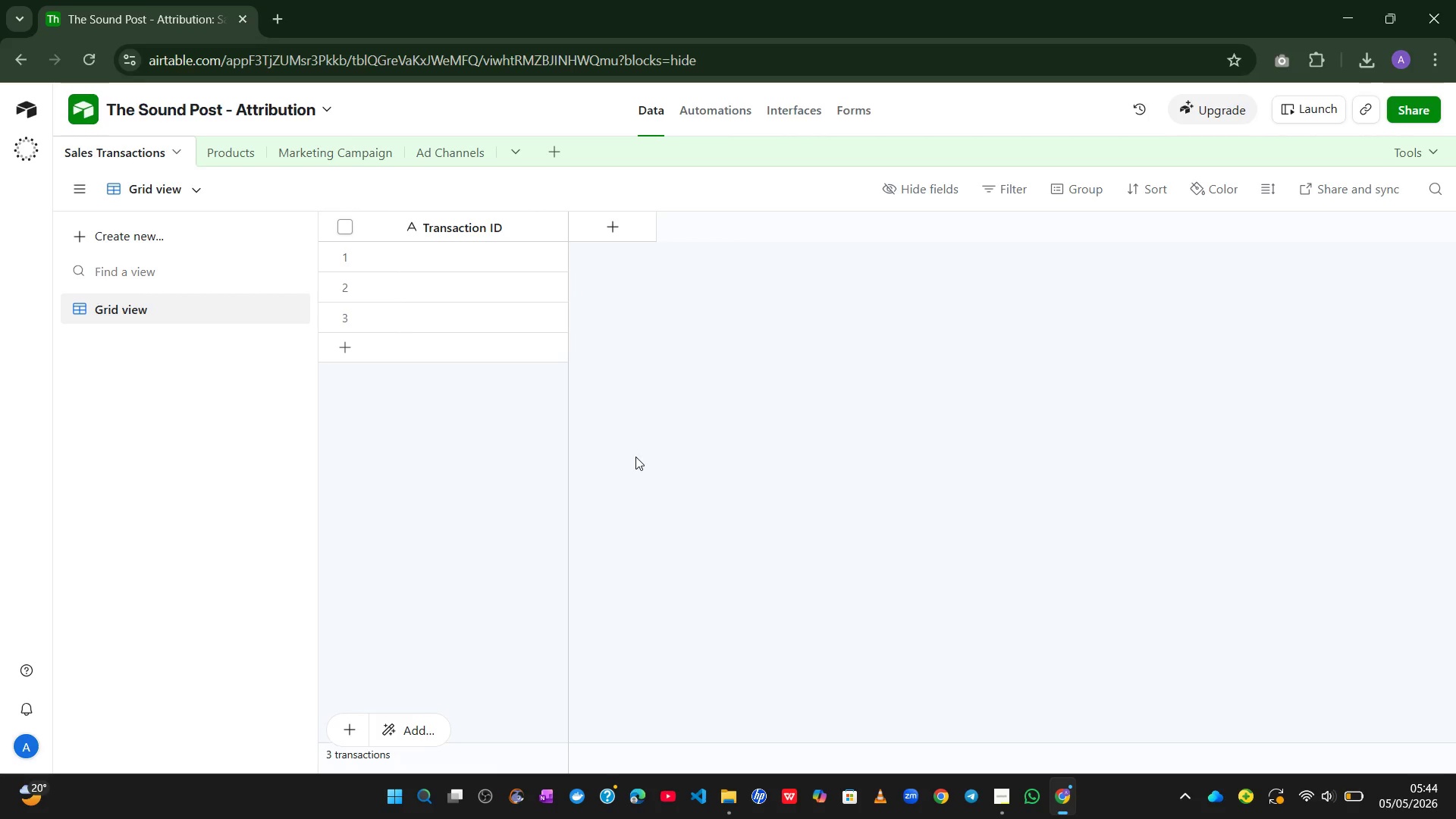 
left_click([618, 239])
 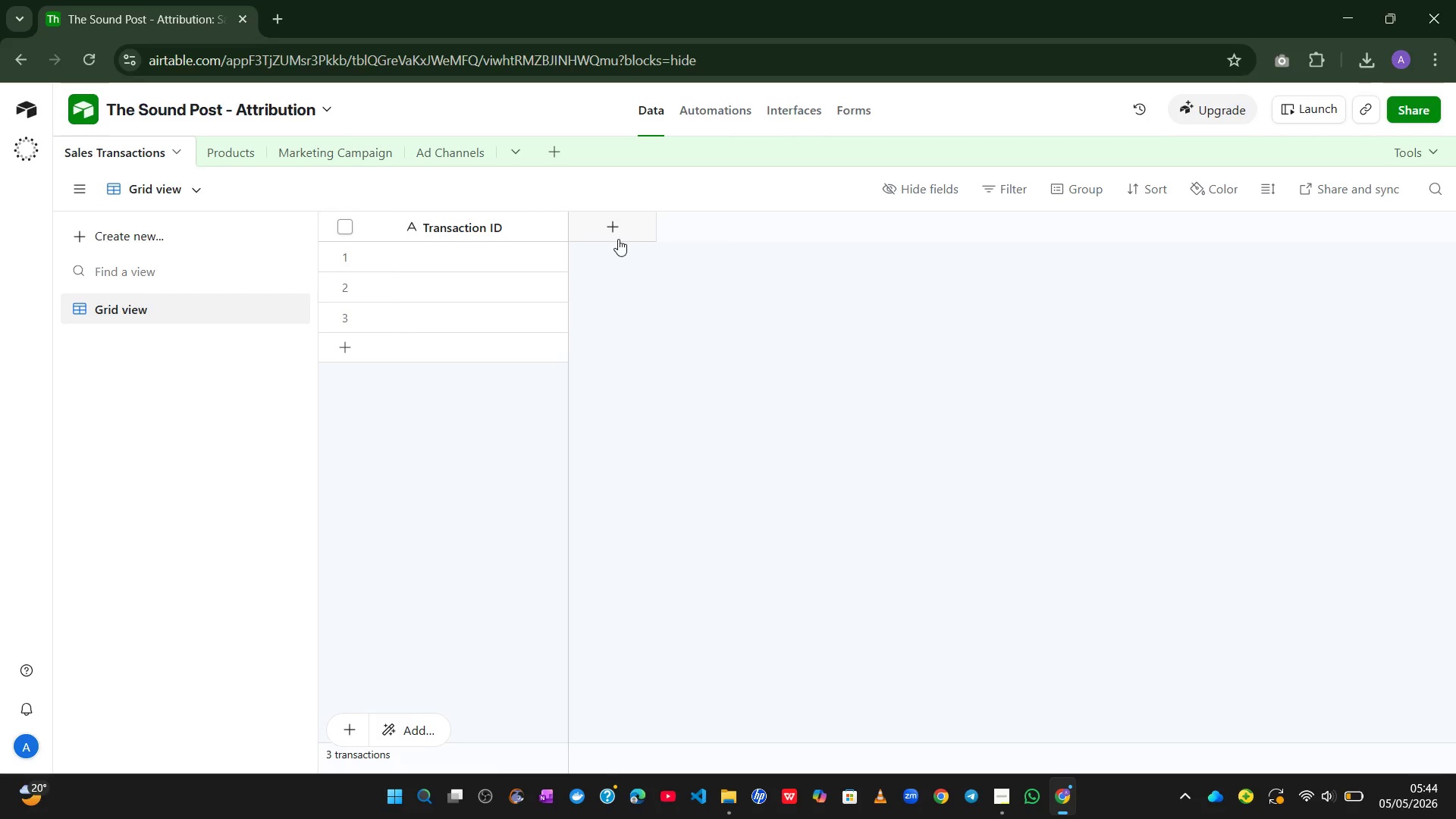 
mouse_move([624, 306])
 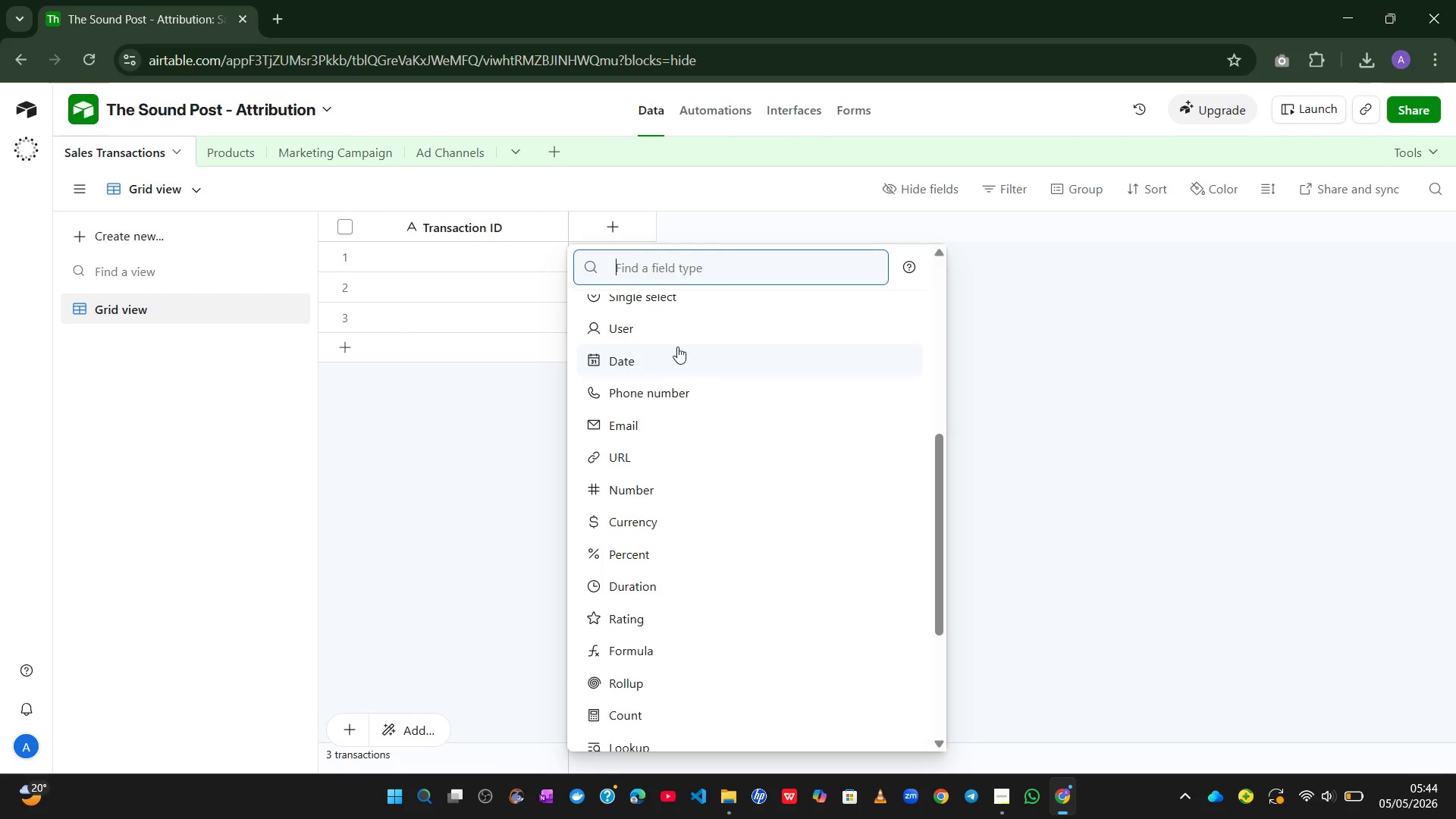 
left_click([661, 361])
 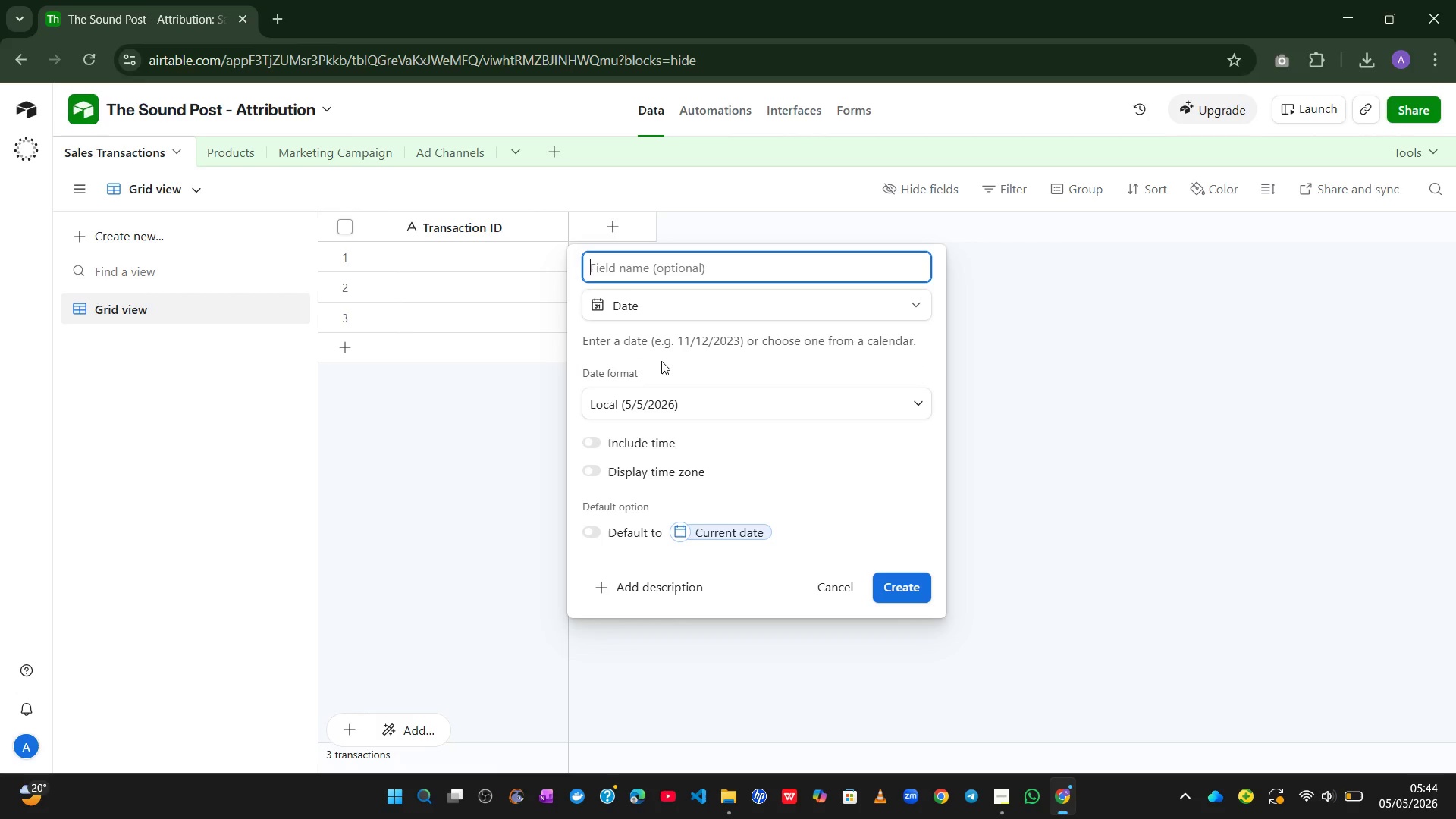 
type(RR)
key(Backspace)
key(Backspace)
type(Transaction Datw)
key(Backspace)
type(e)
 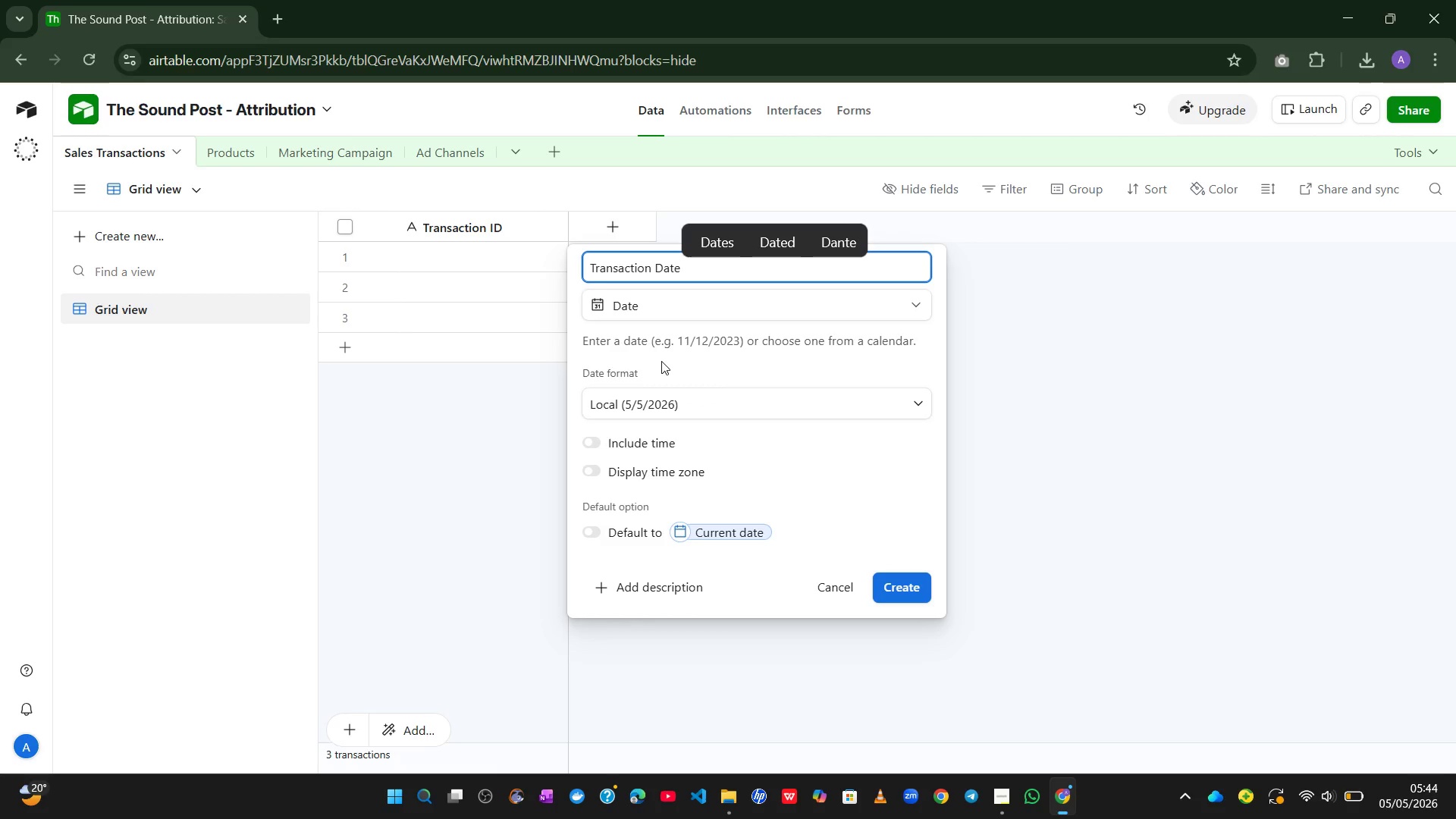 
wait(9.81)
 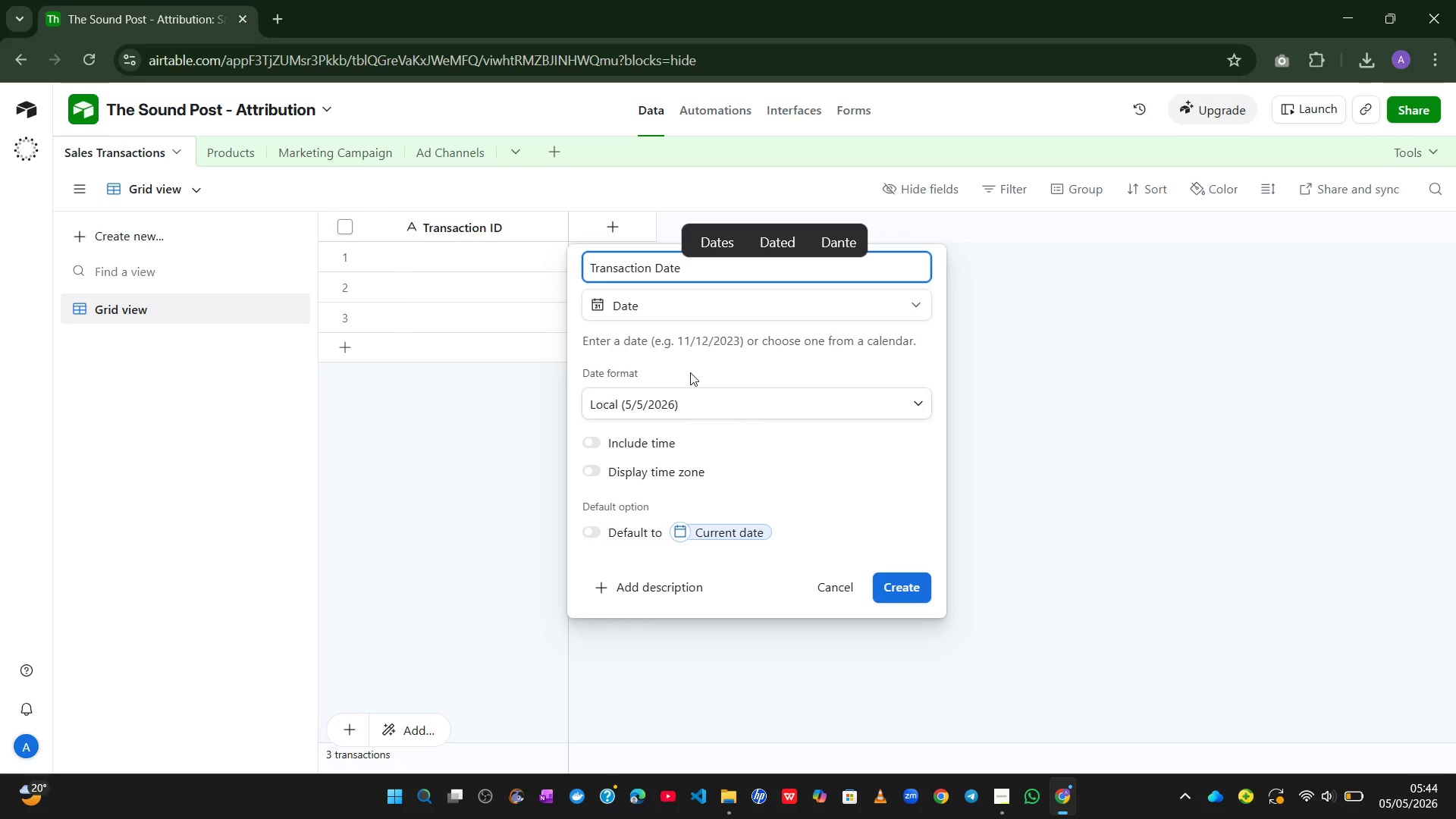 
left_click([905, 592])
 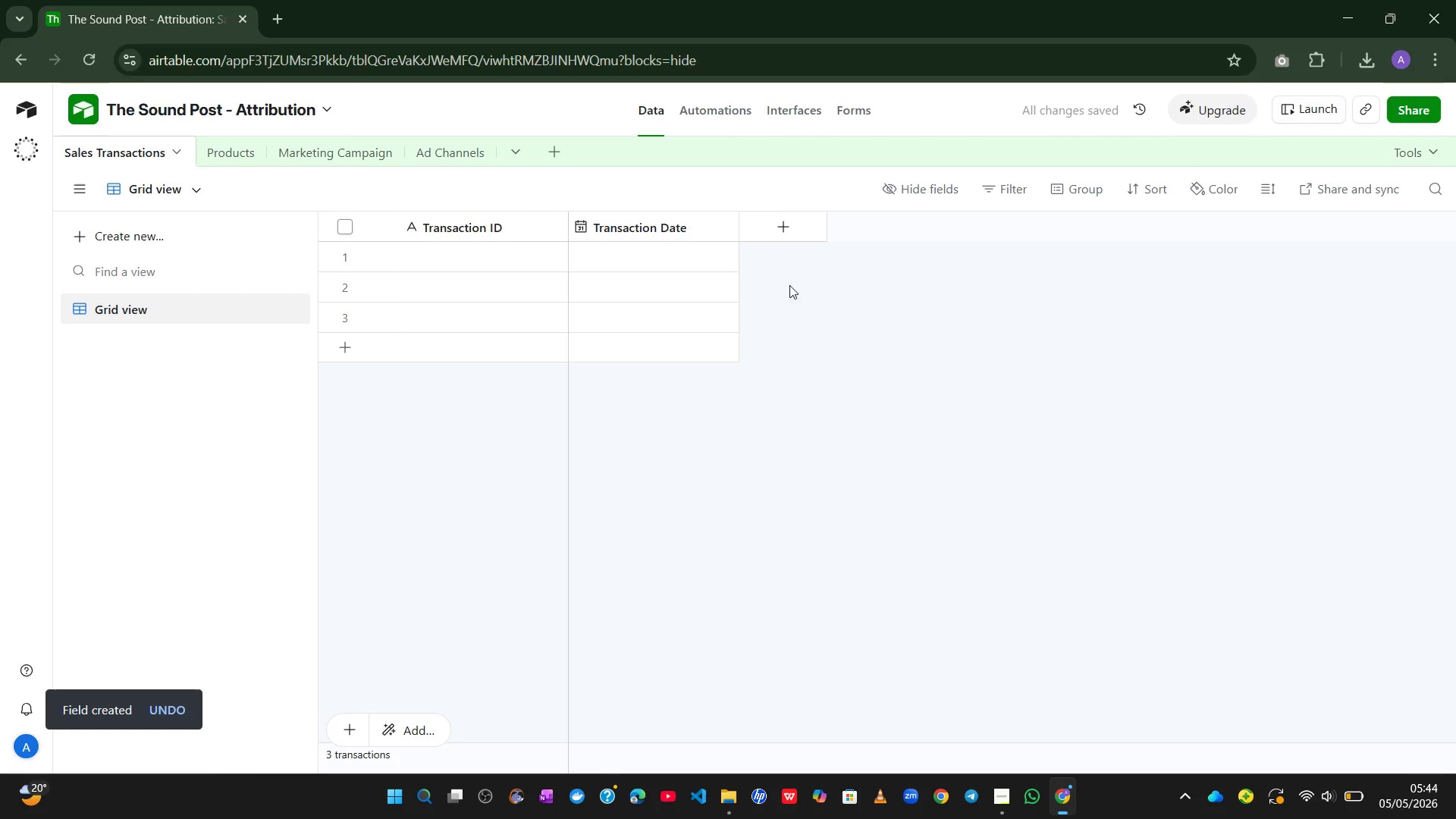 
left_click([789, 220])
 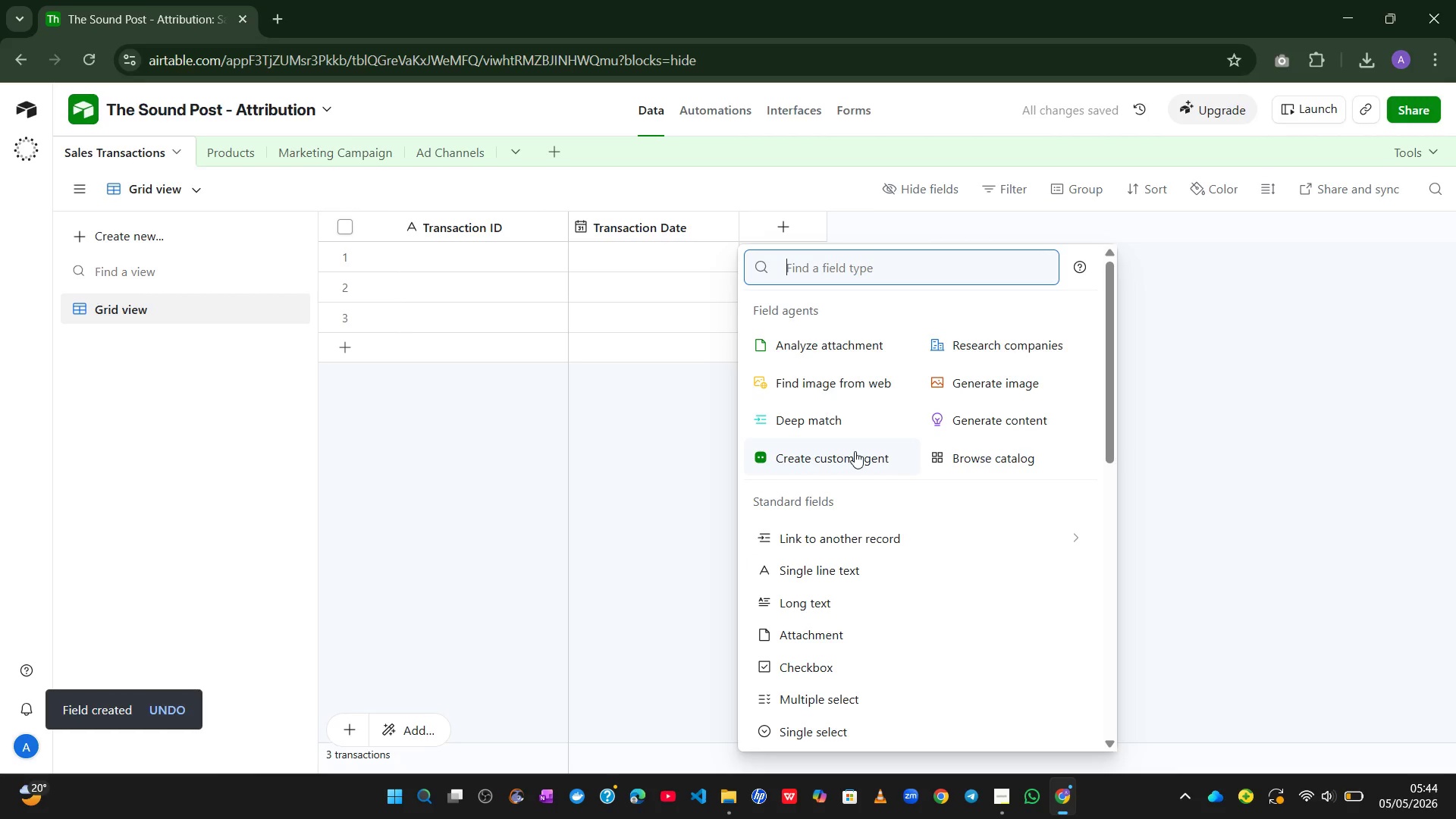 
left_click([847, 569])
 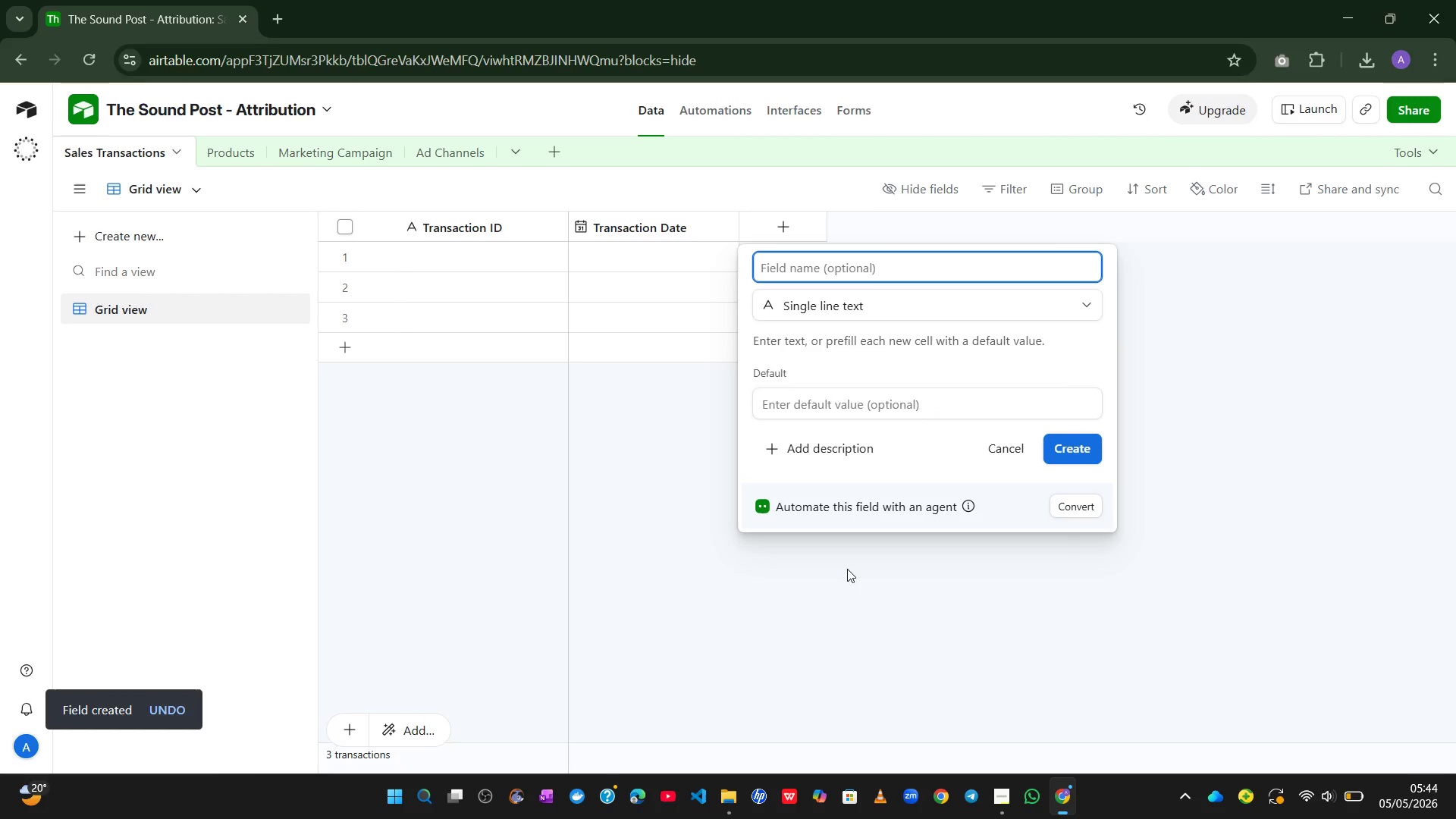 
type(Product Name)
 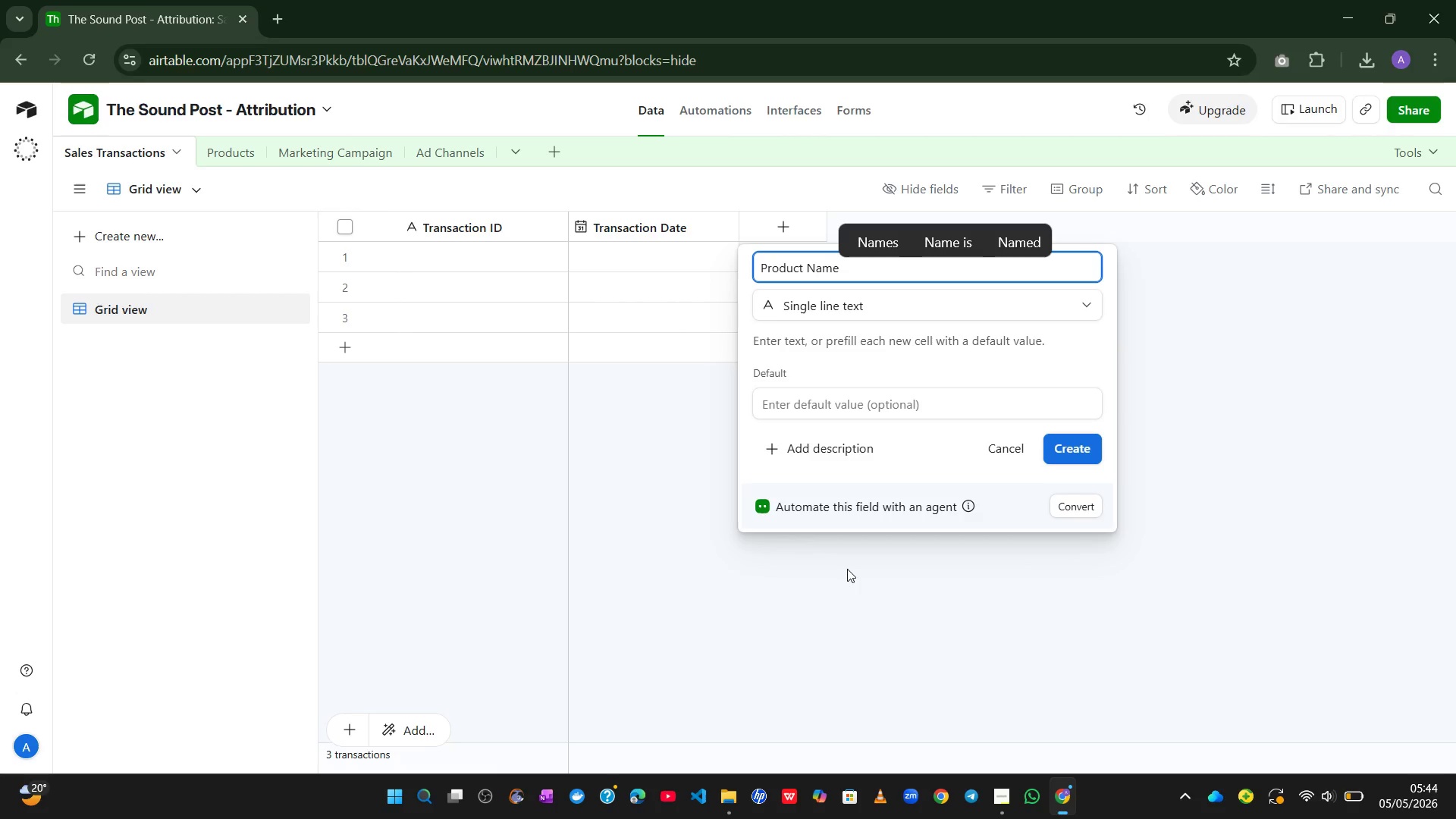 
left_click([1070, 444])
 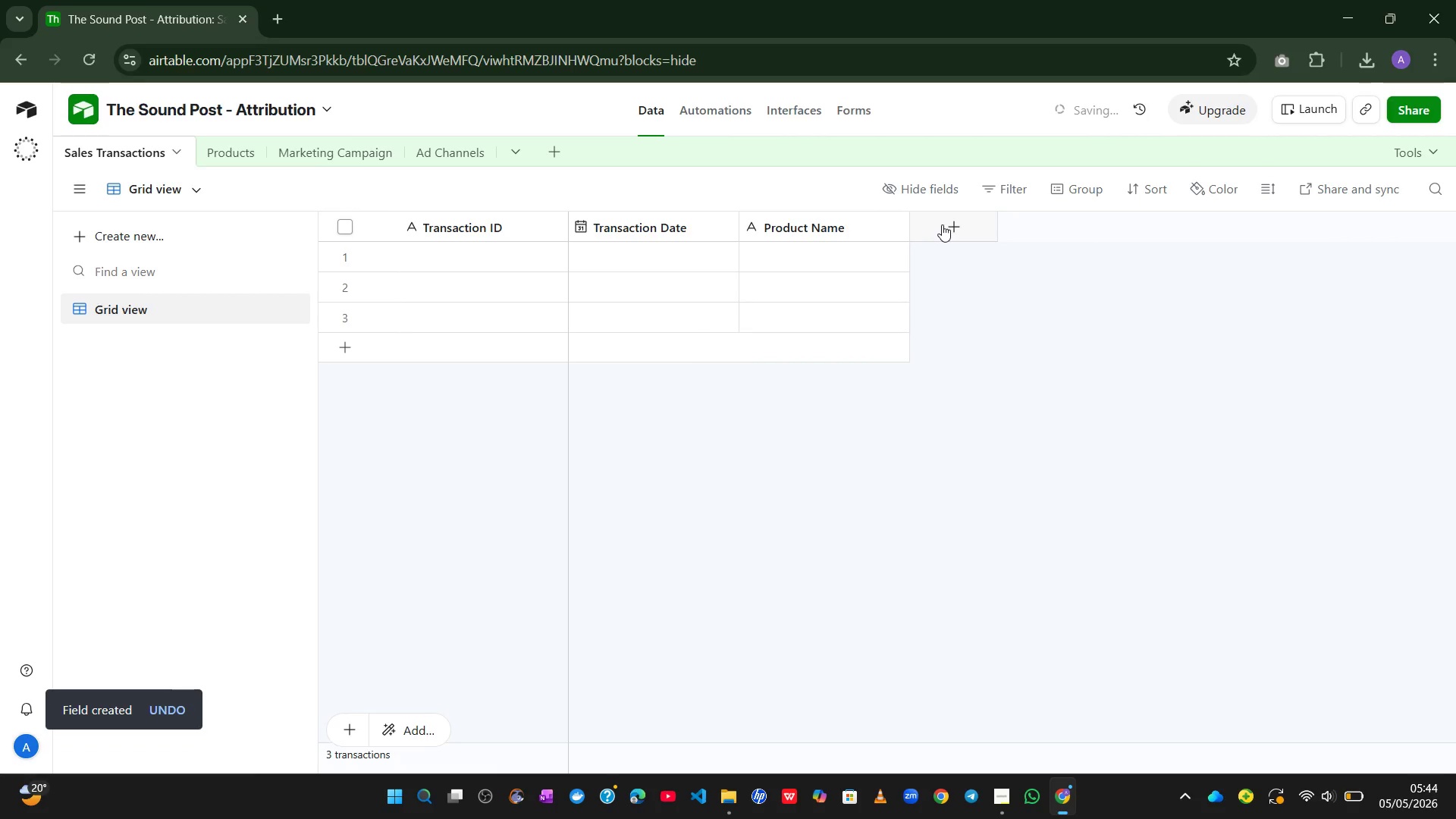 
left_click([972, 226])
 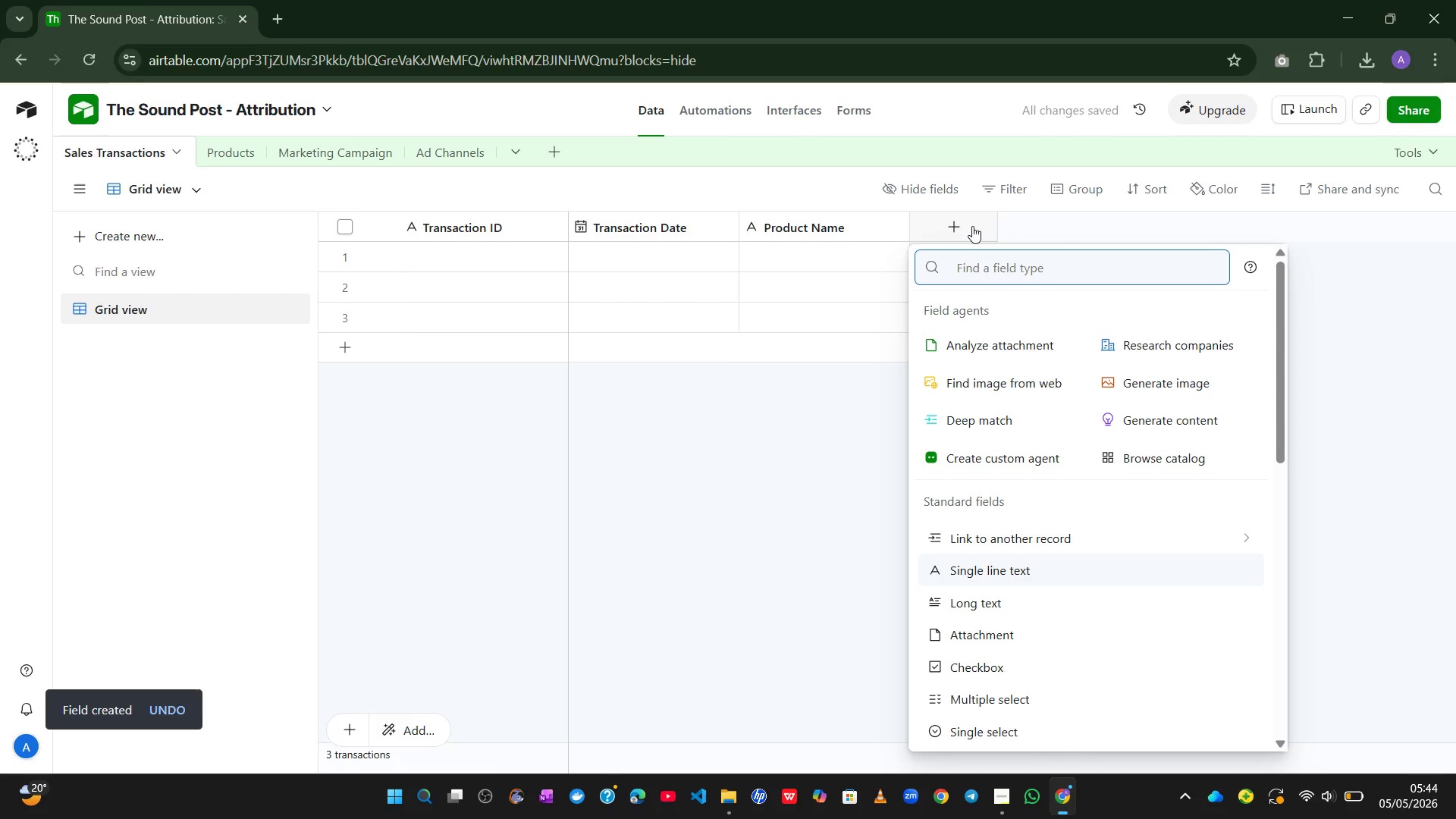 
type(Category)
 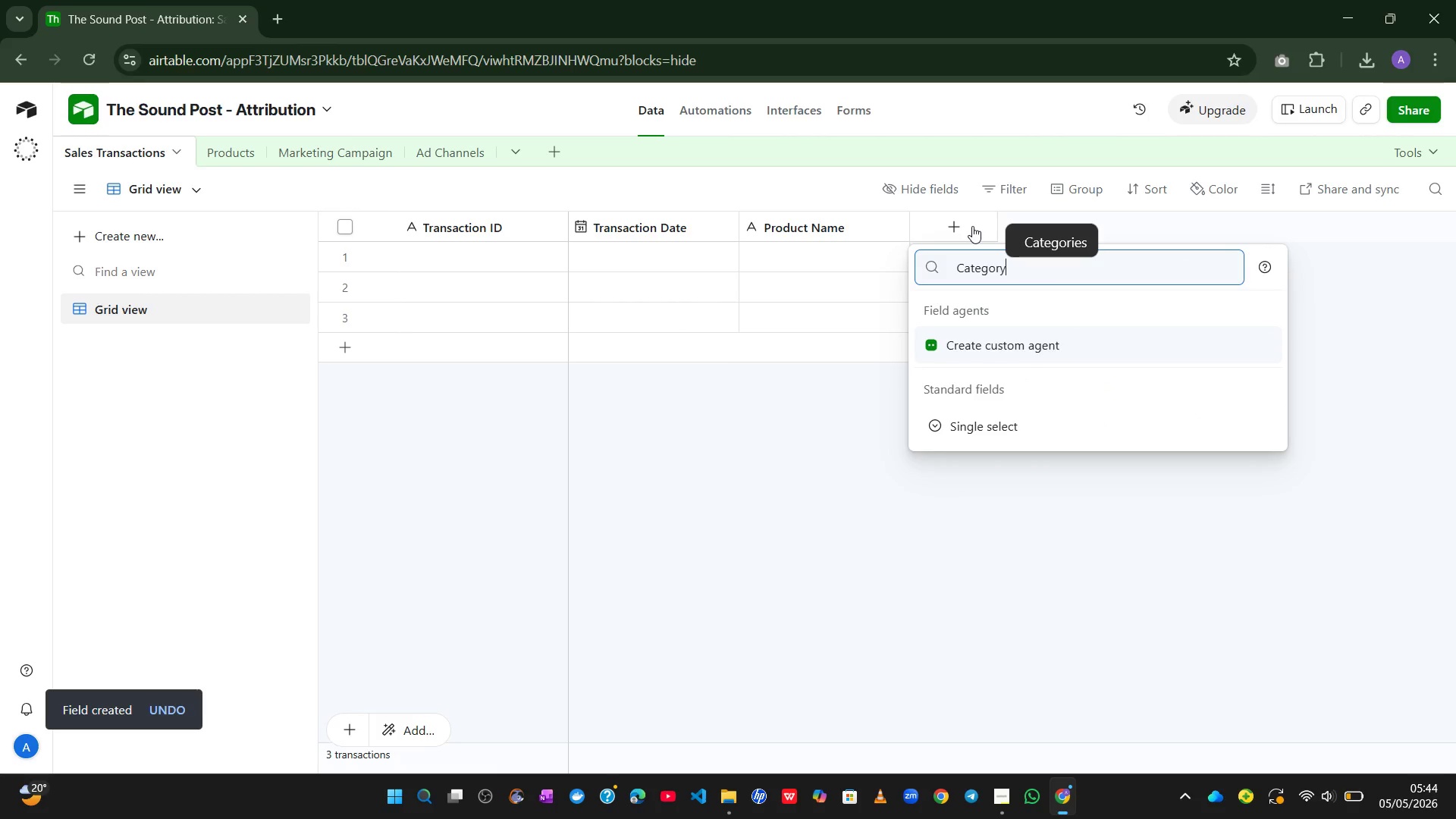 
key(Control+A)
 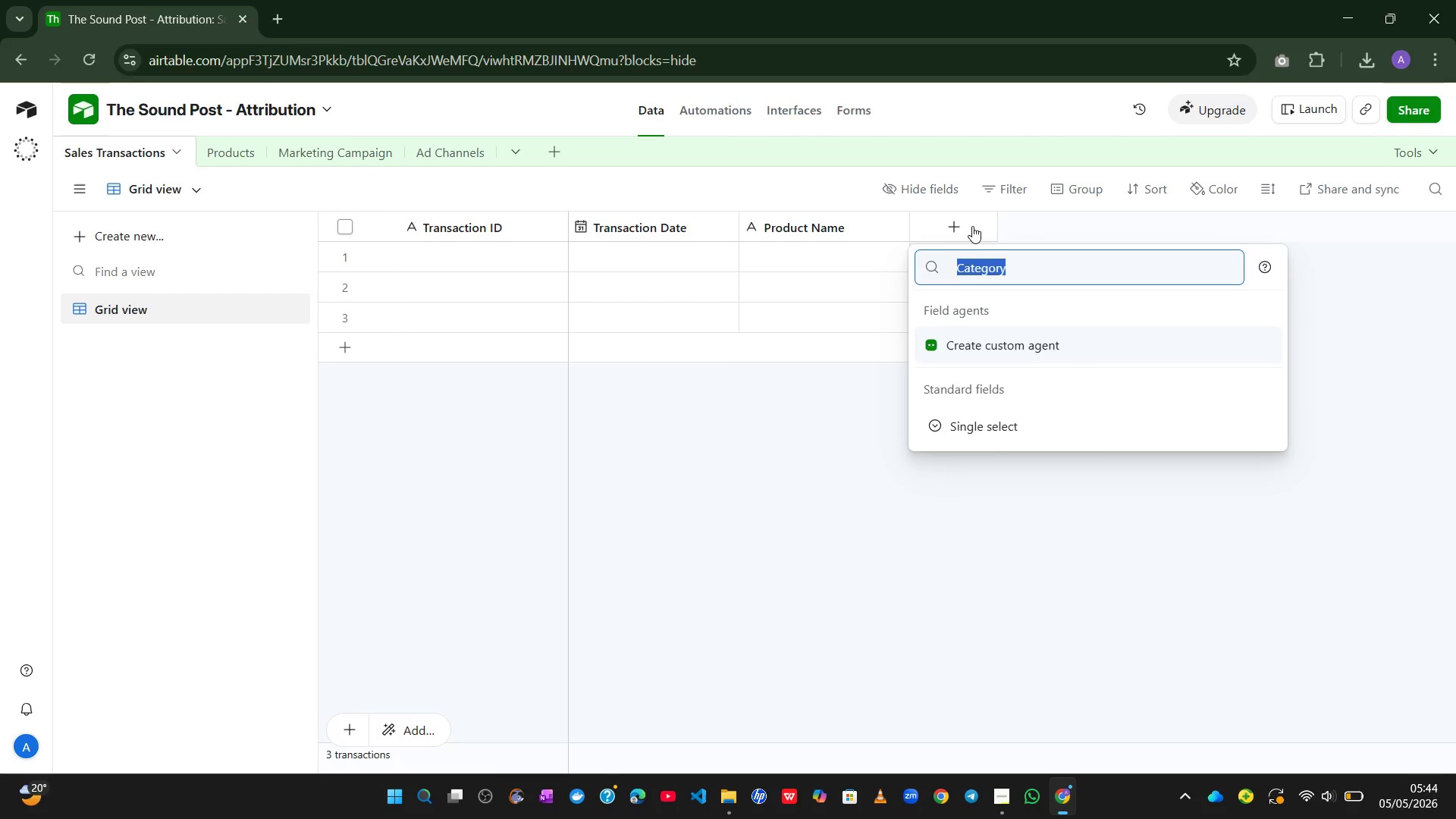 
key(Control+X)
 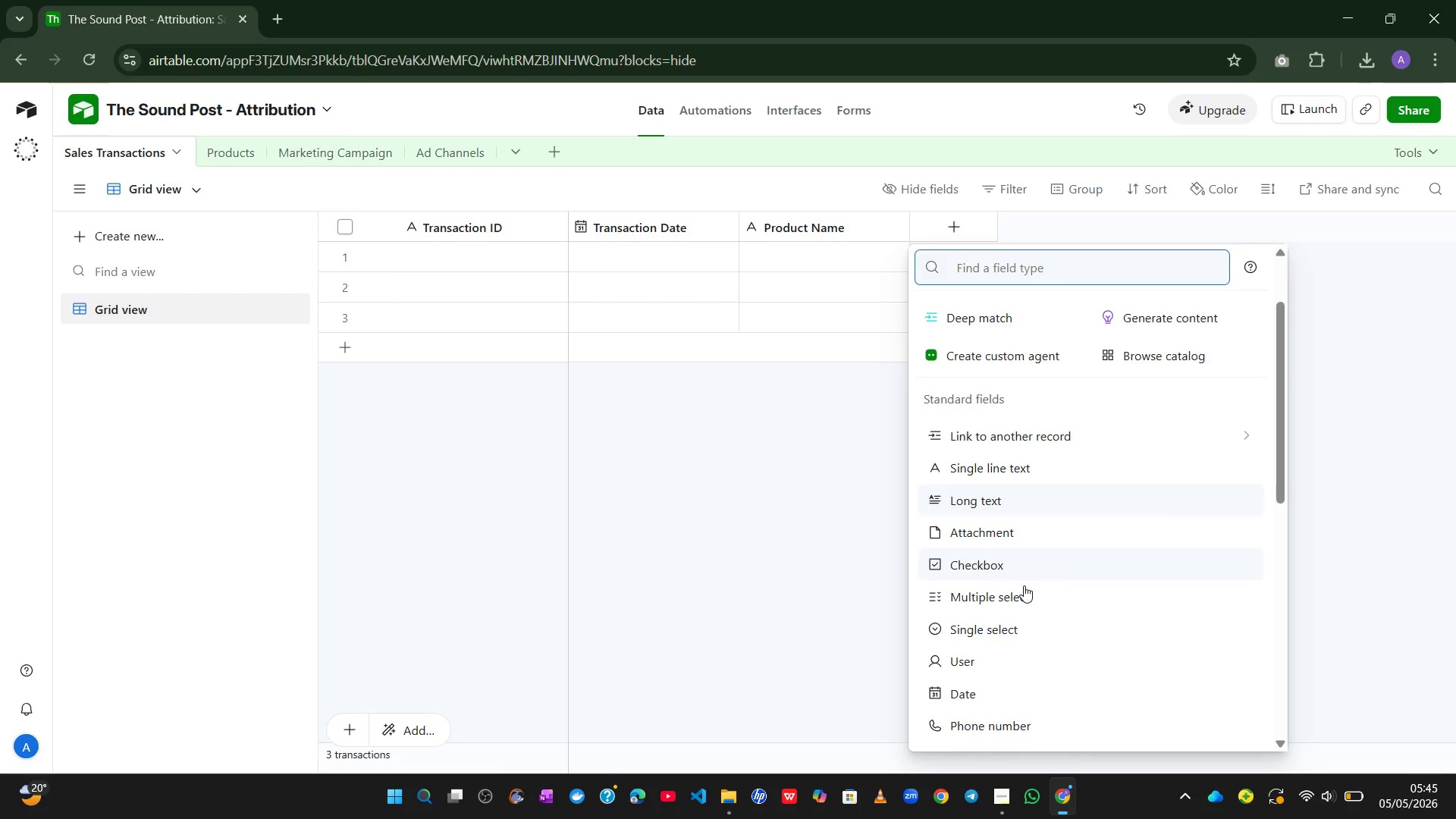 
wait(5.5)
 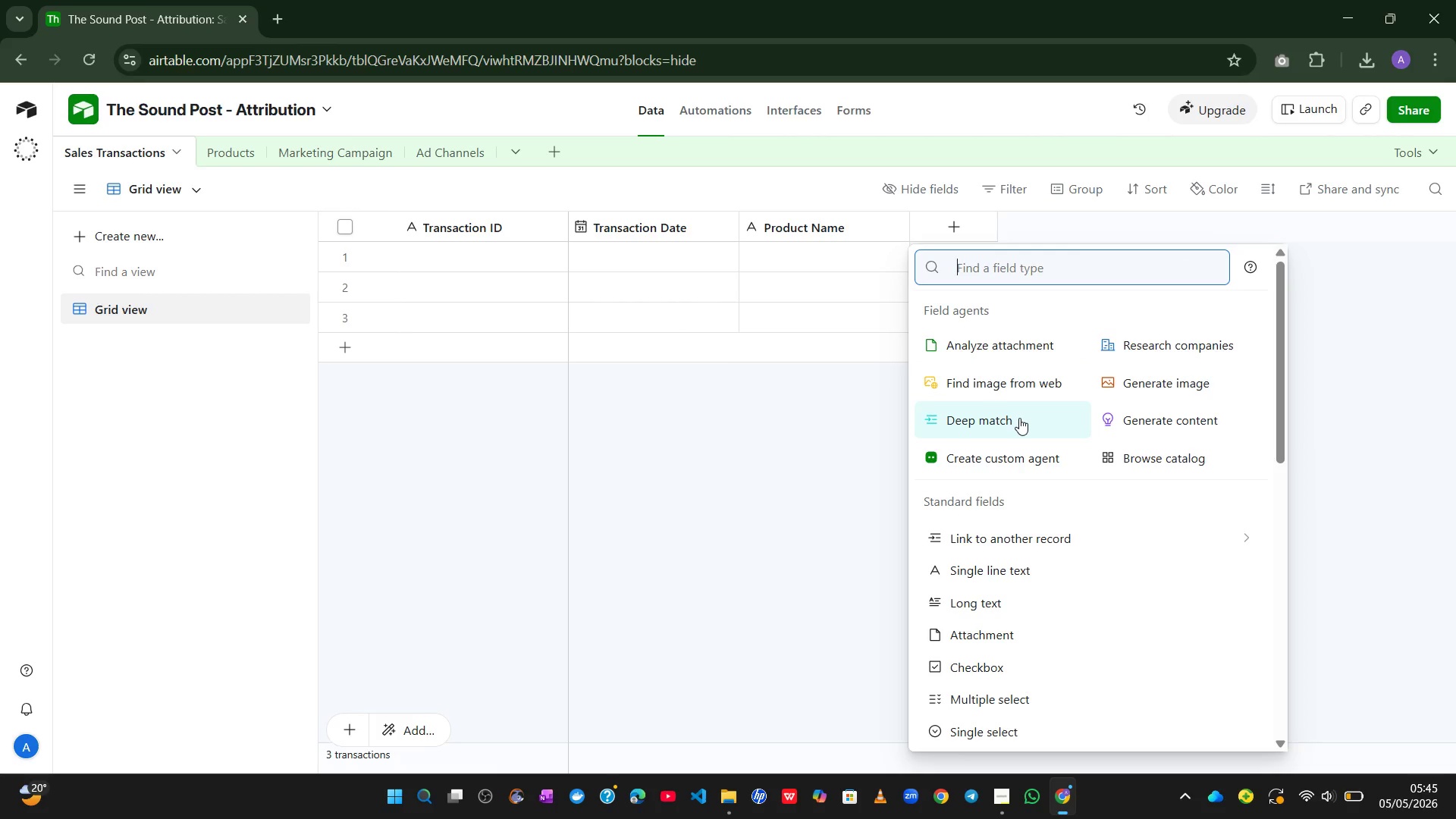 
left_click([1003, 594])
 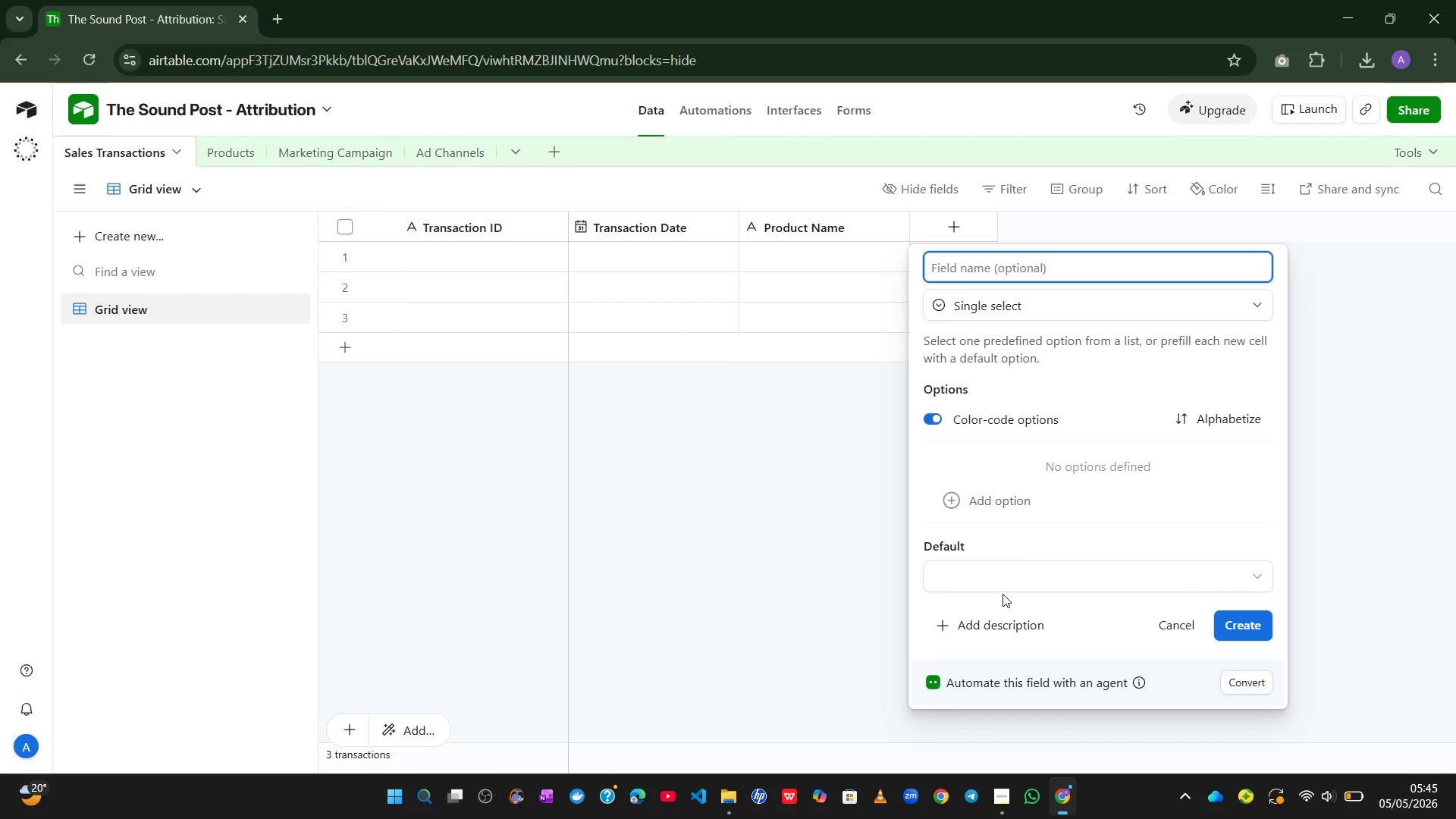 
key(Control+V)
 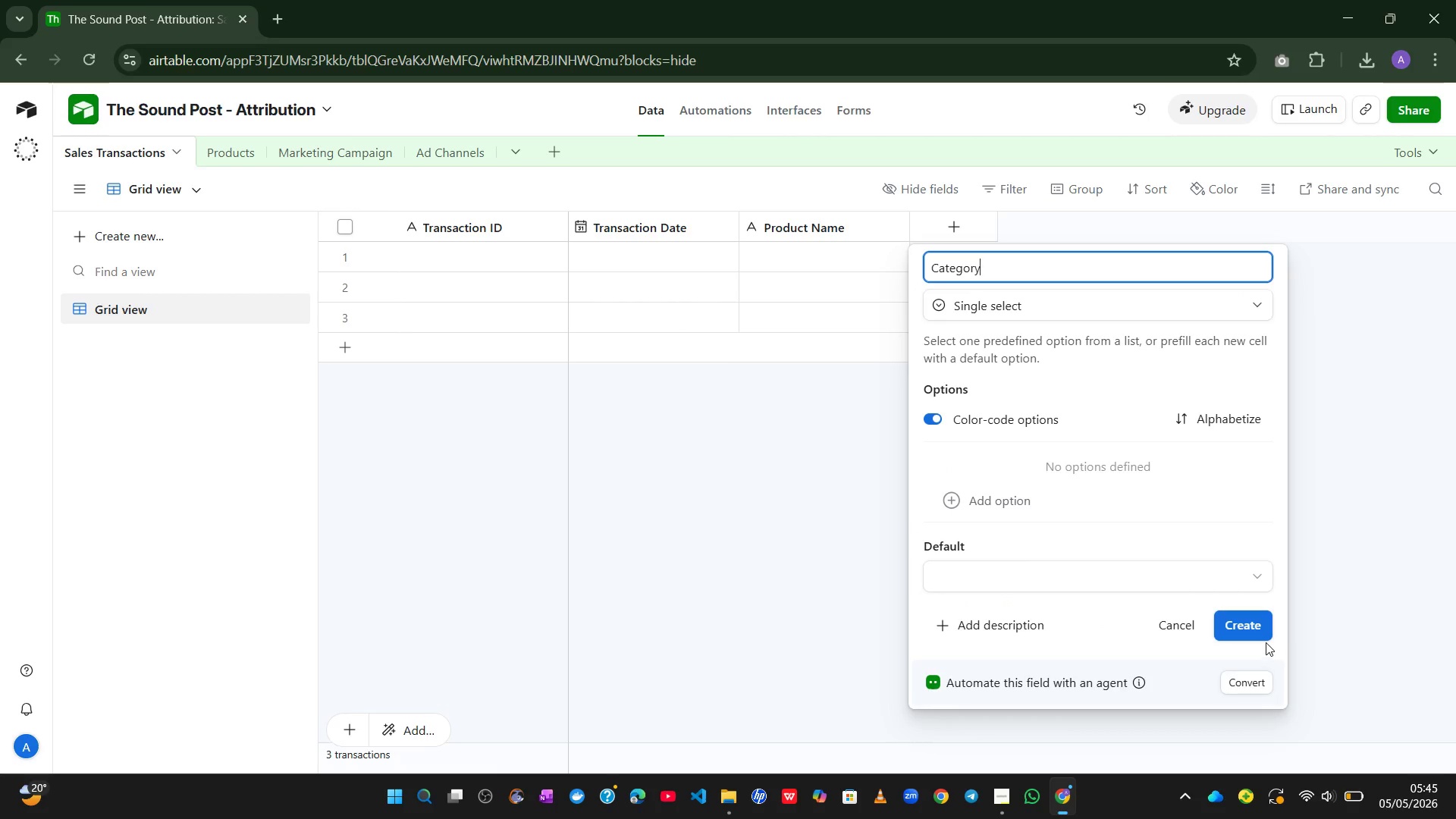 
left_click([1250, 621])
 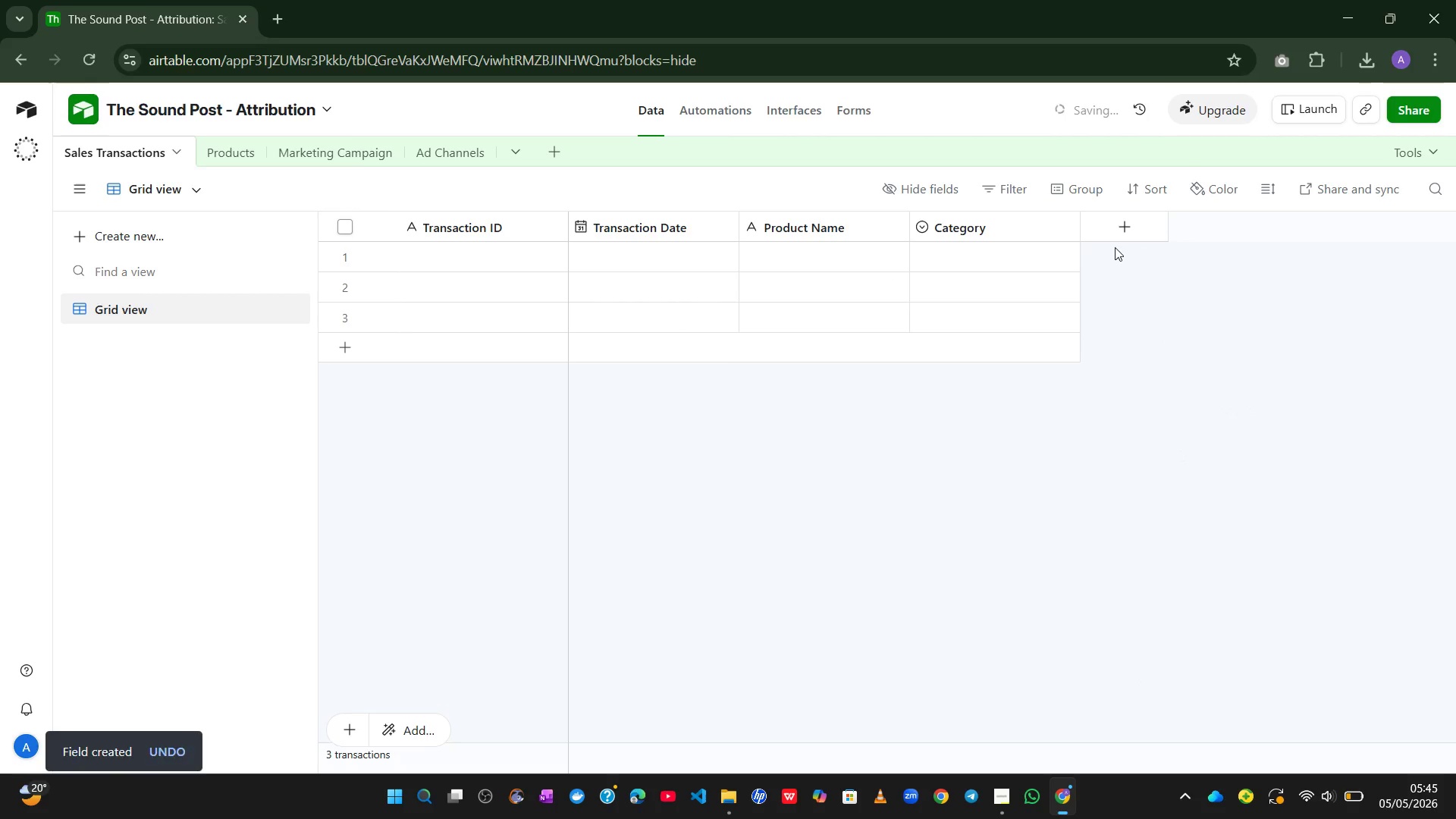 
left_click([1121, 237])
 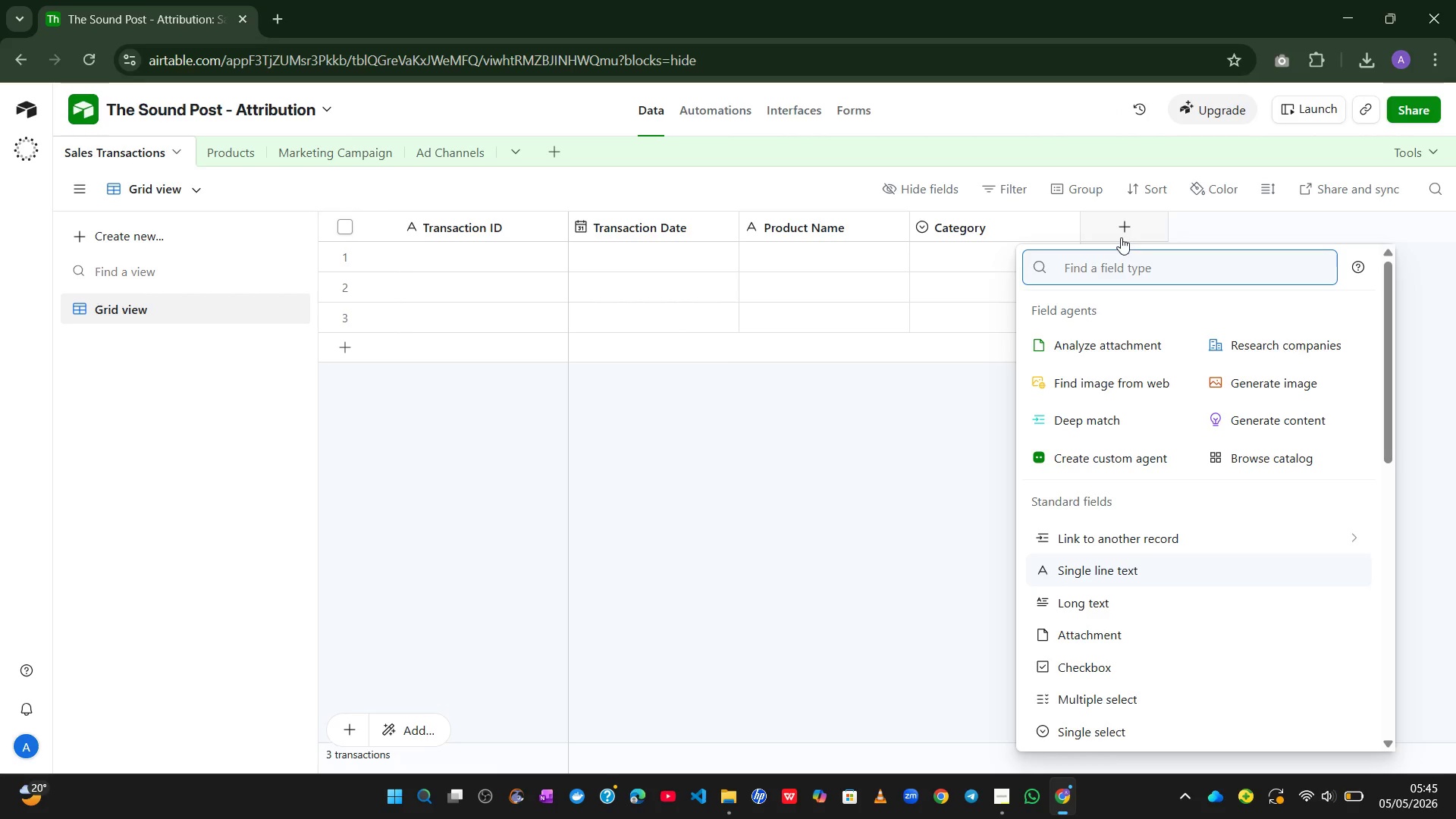 
wait(15.33)
 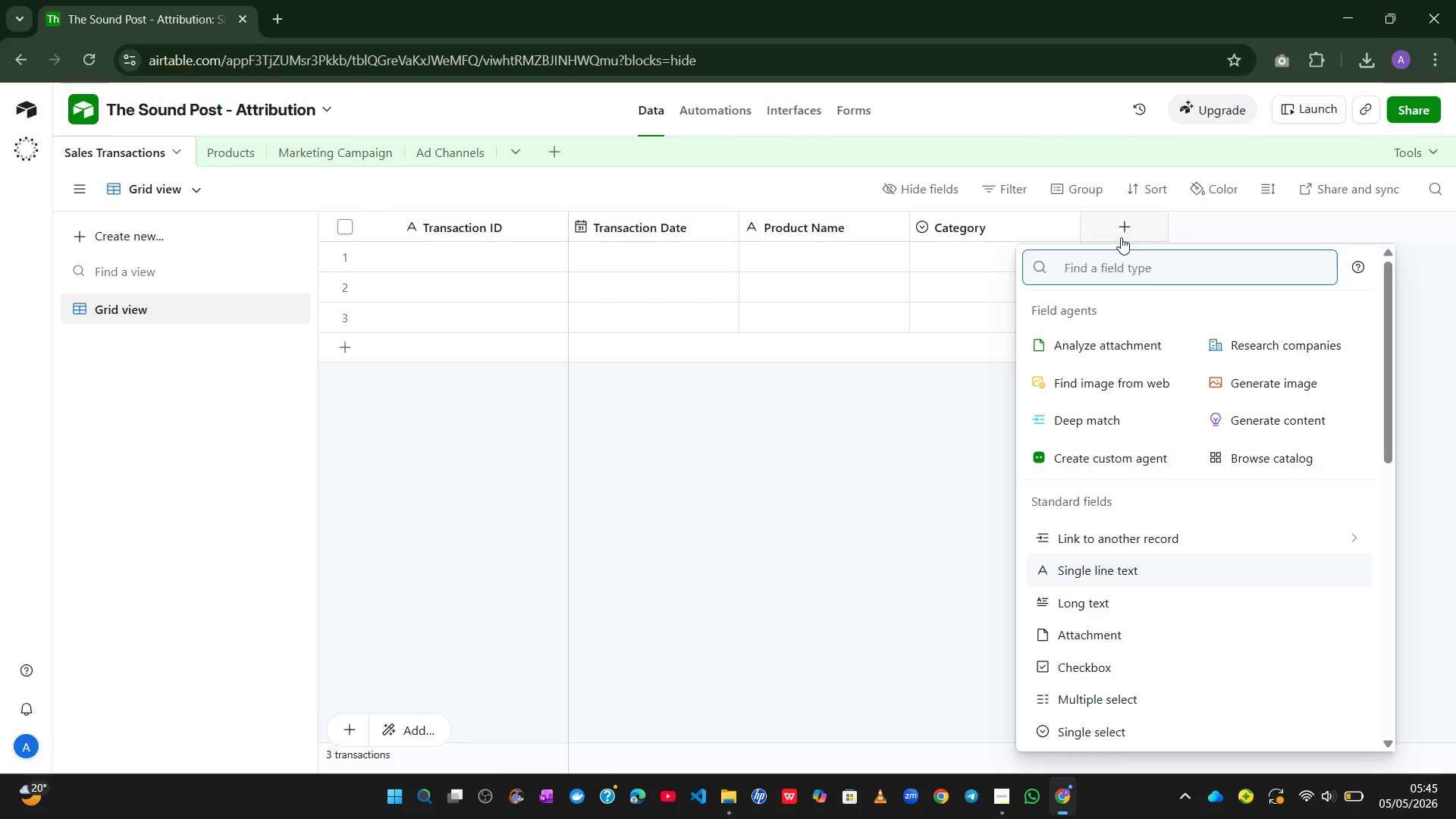 
left_click([998, 228])
 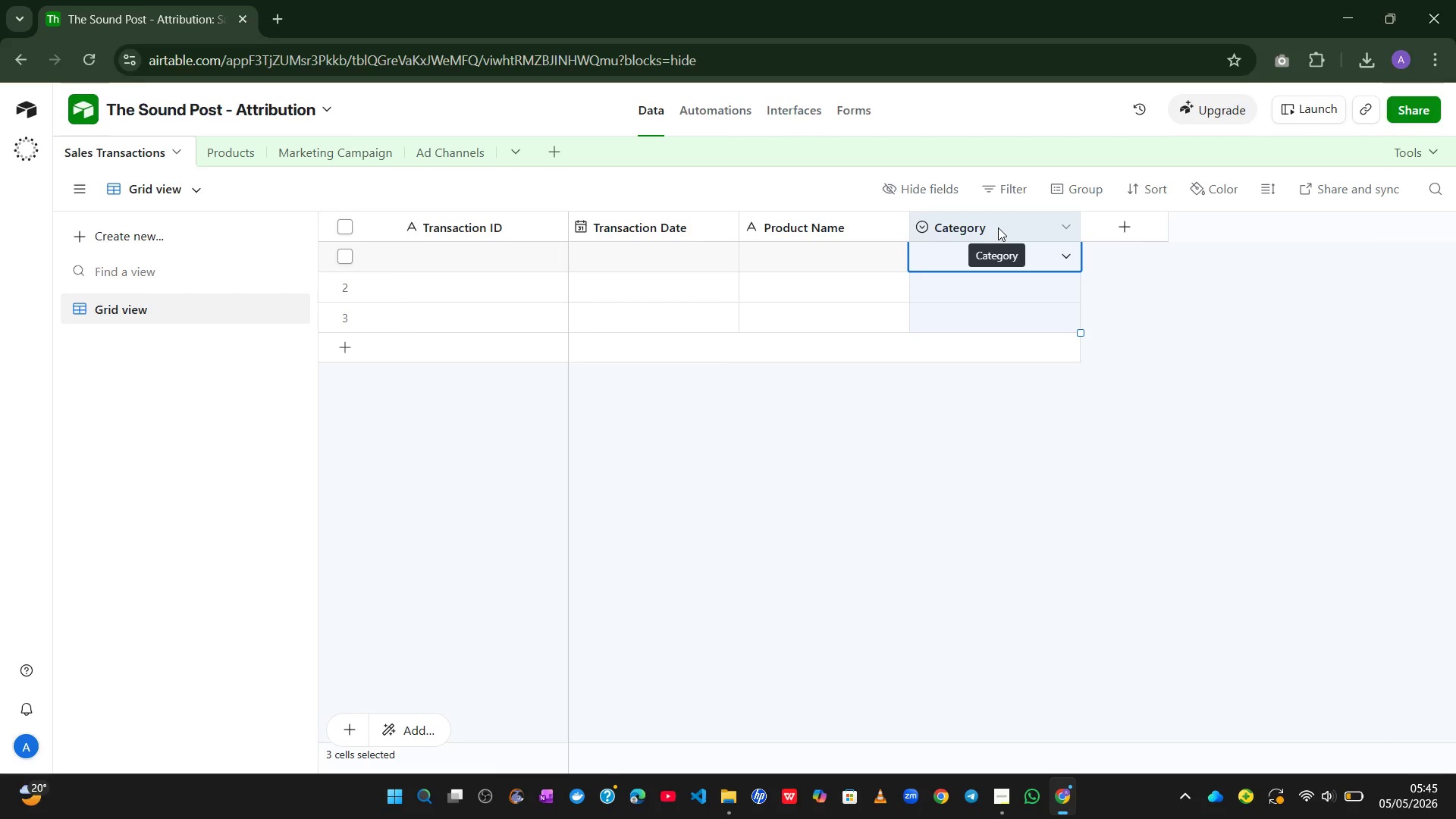 
double_click([998, 228])
 